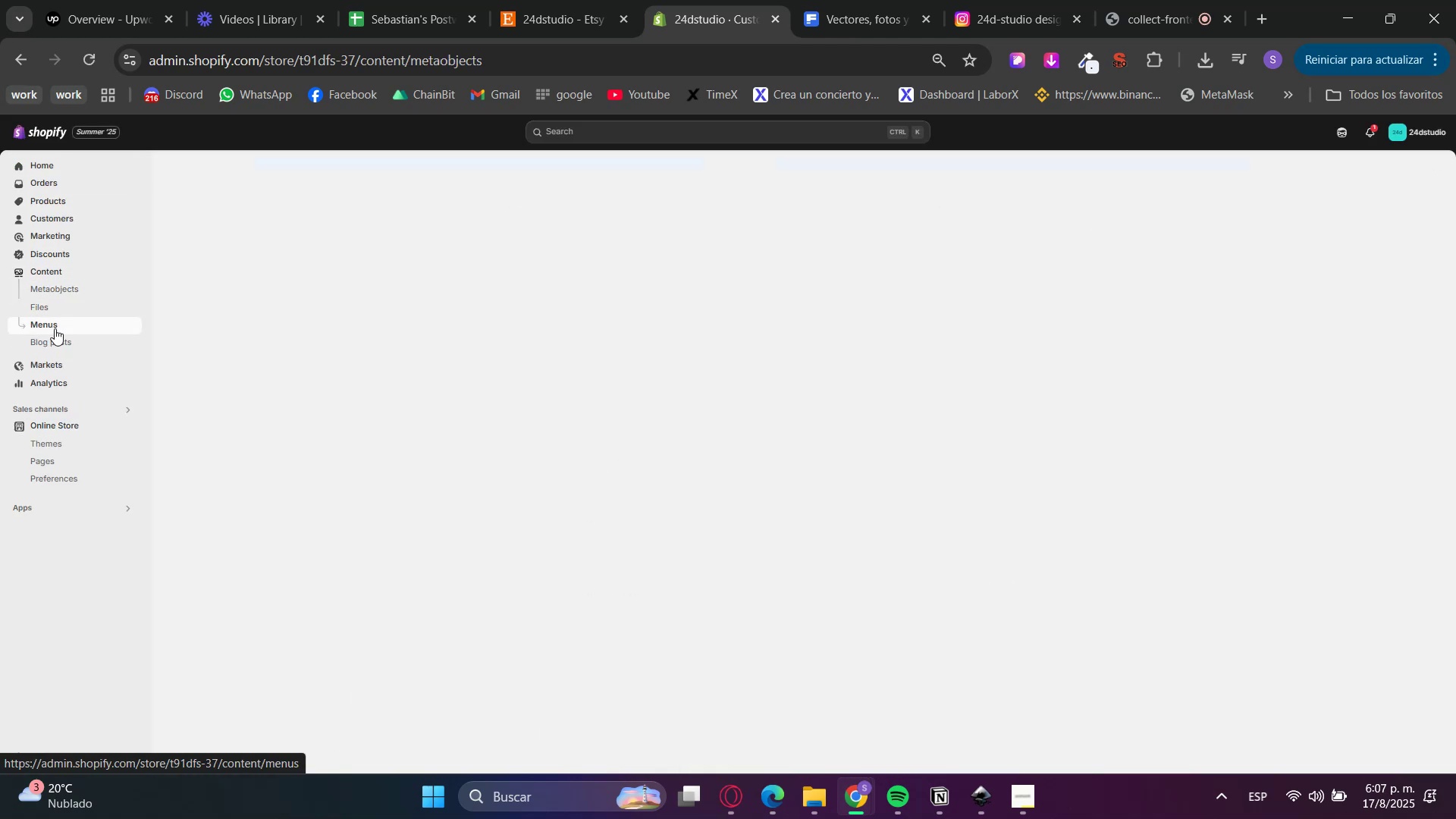 
double_click([44, 323])
 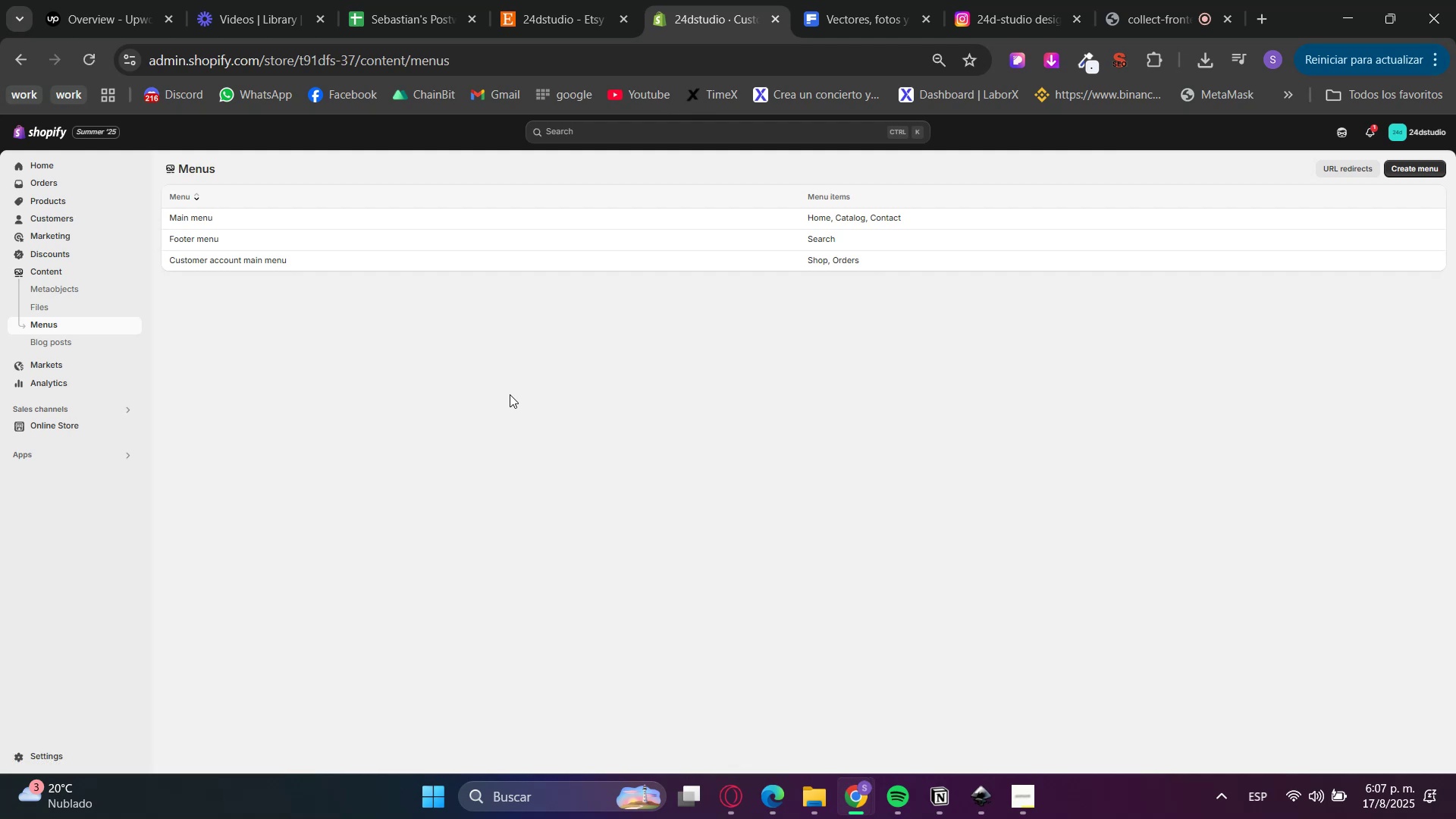 
wait(31.22)
 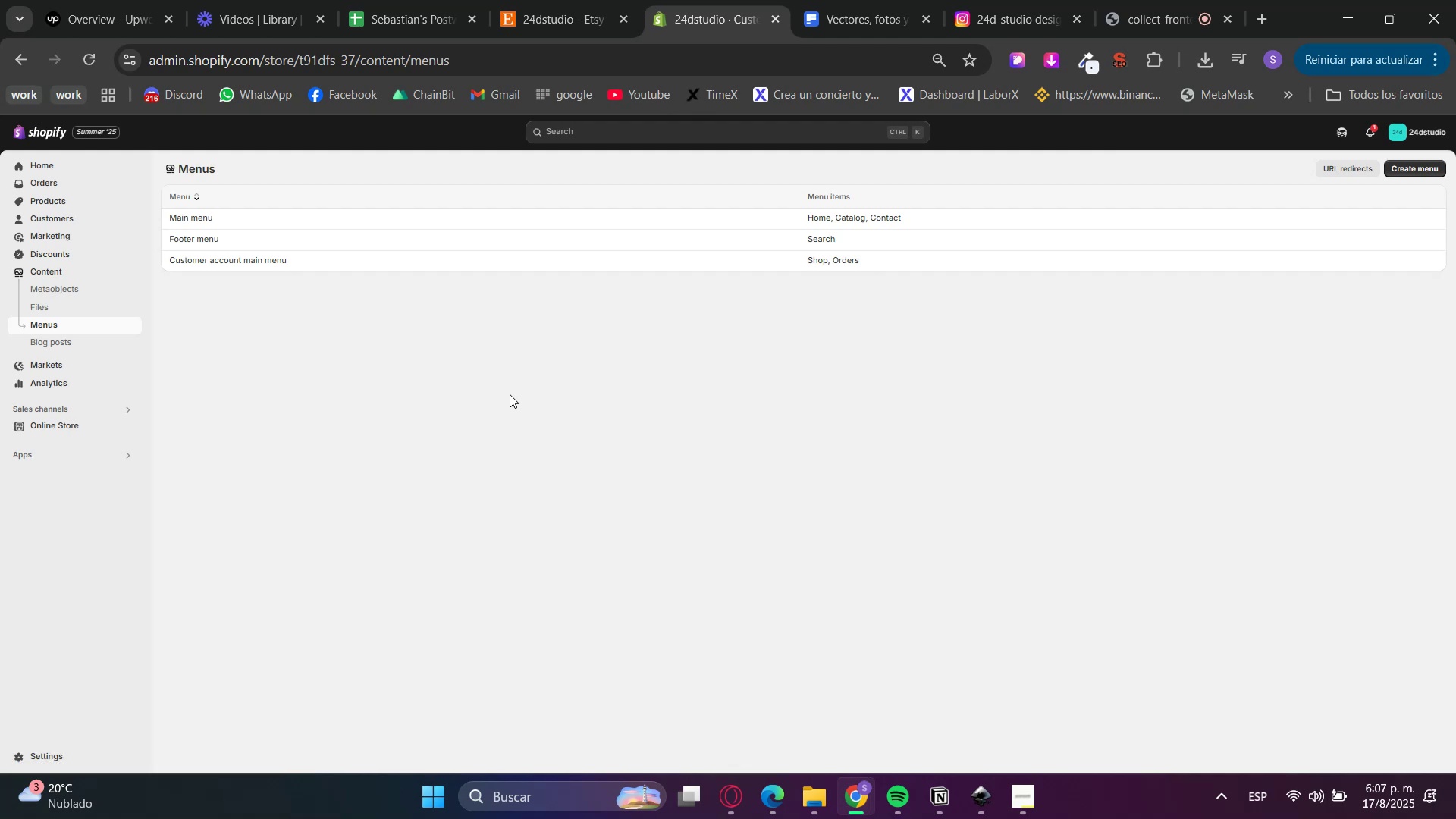 
left_click([177, 220])
 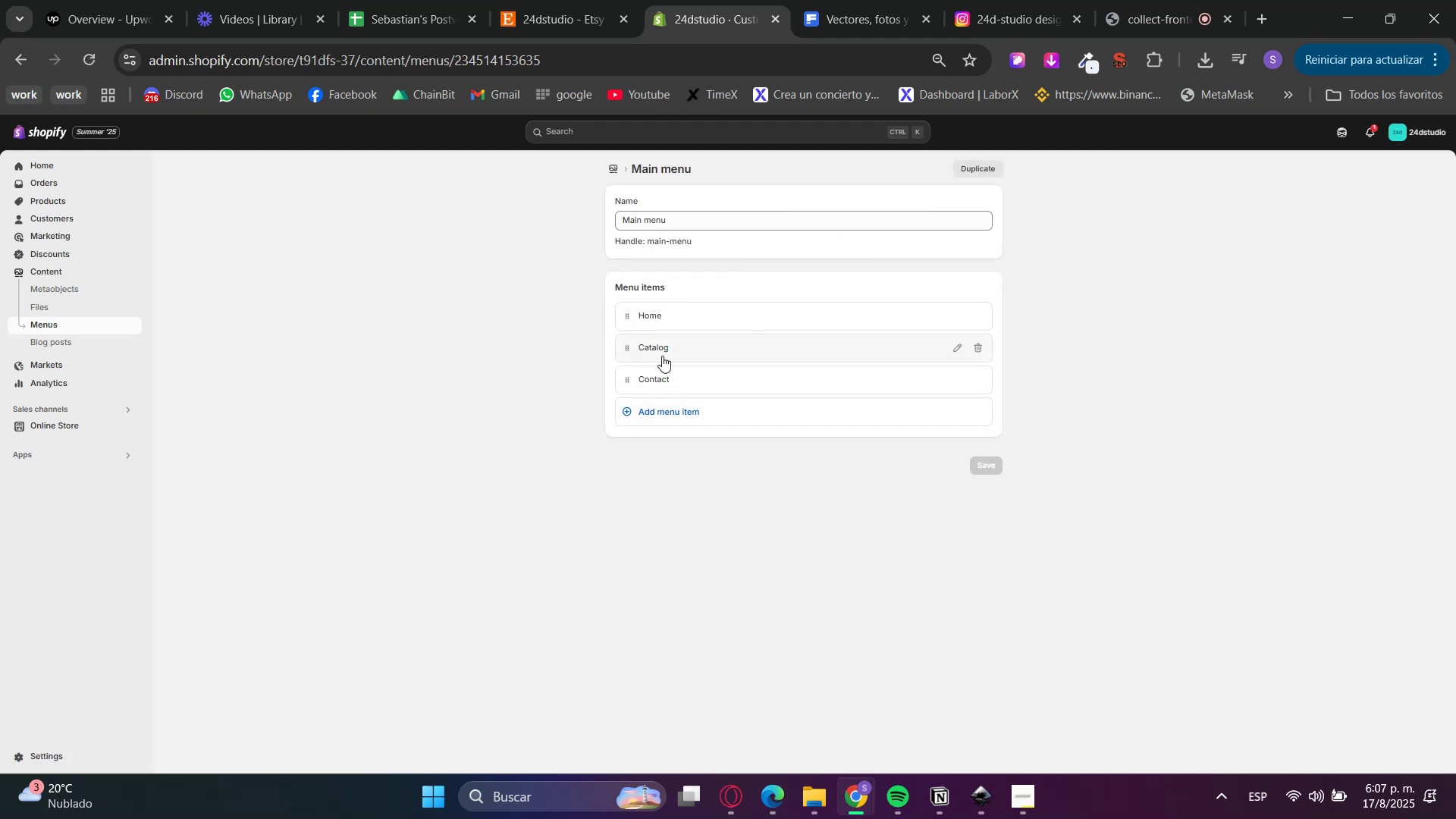 
left_click([665, 415])
 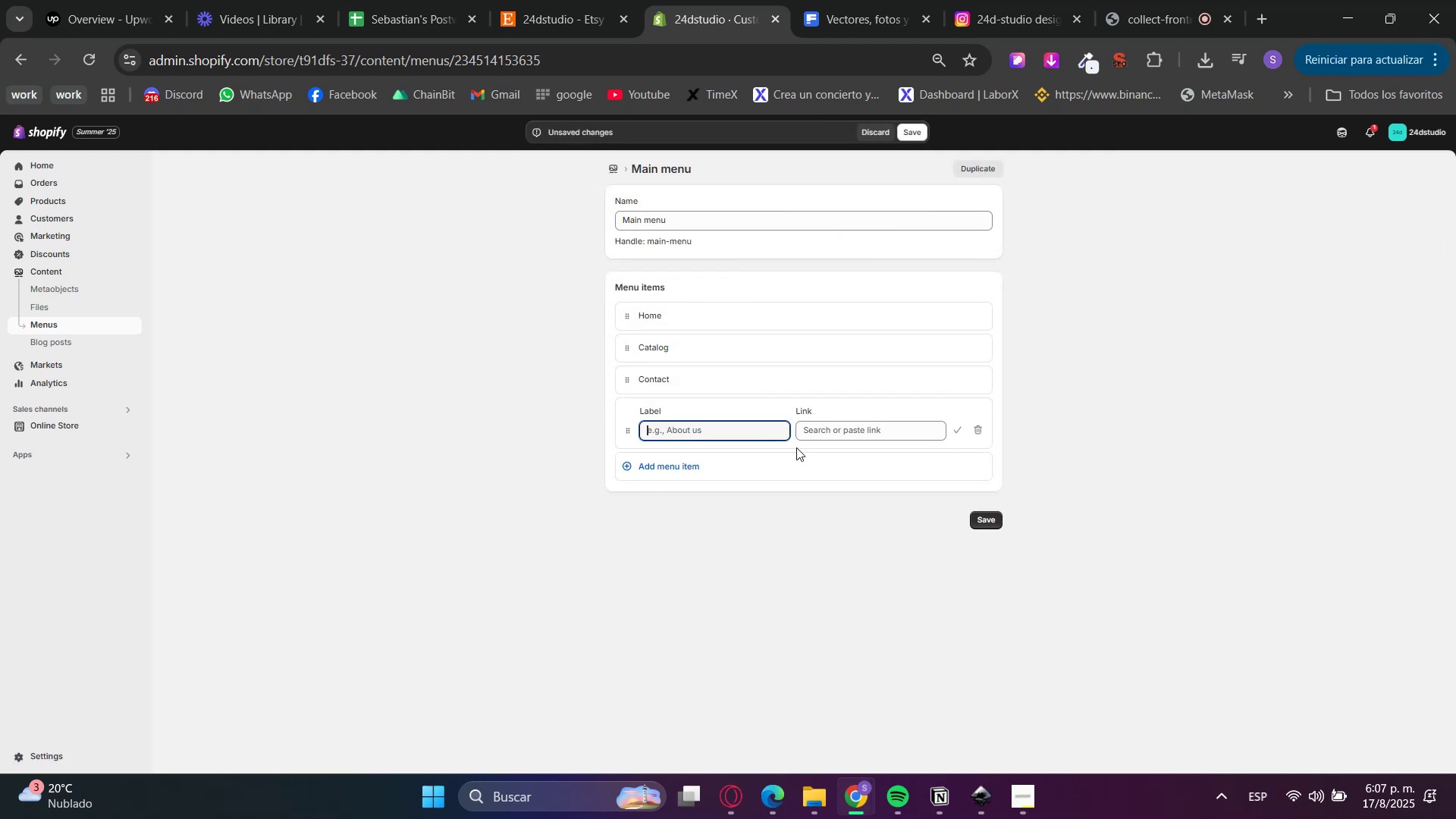 
left_click([846, 438])
 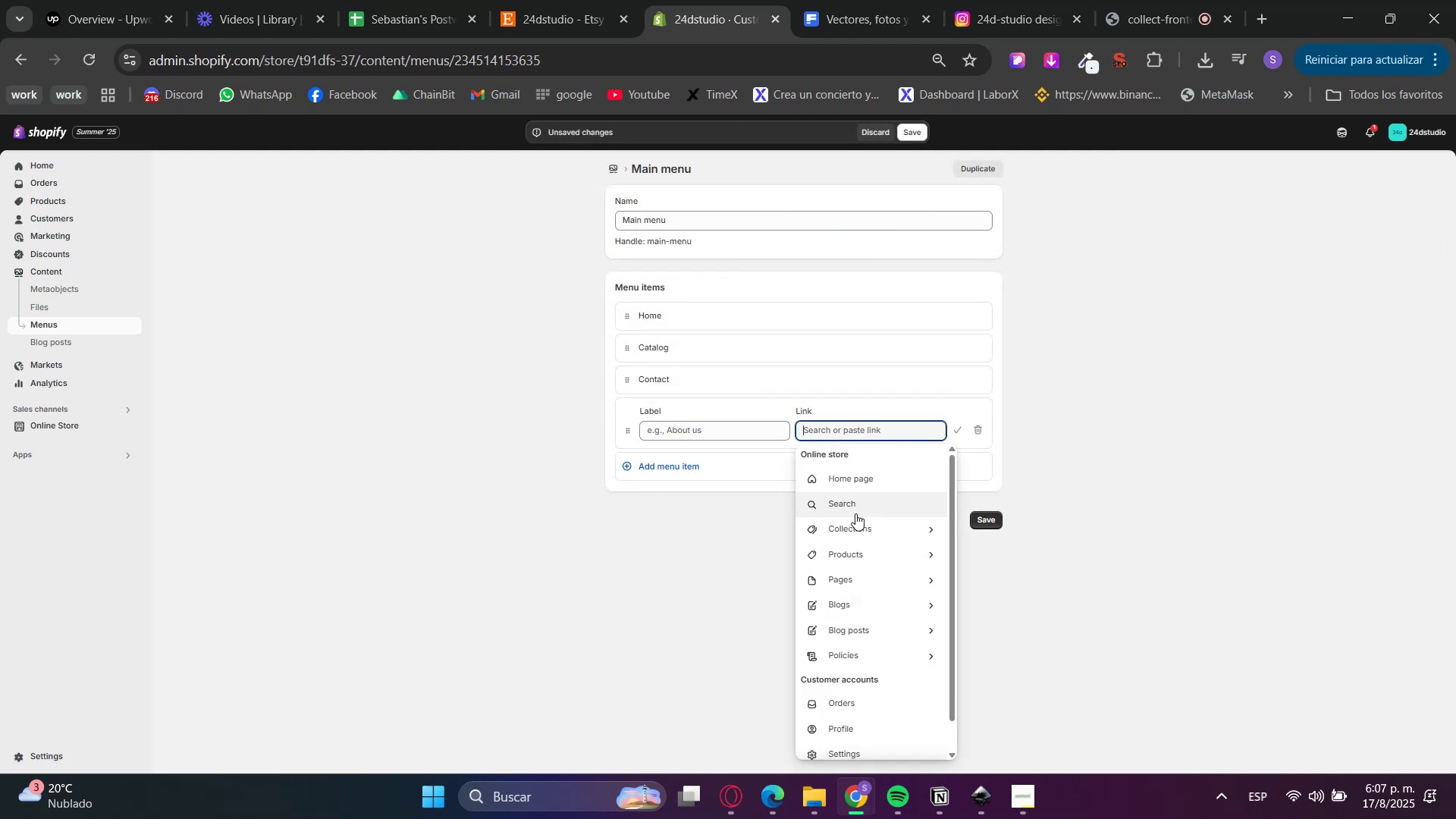 
left_click([859, 528])
 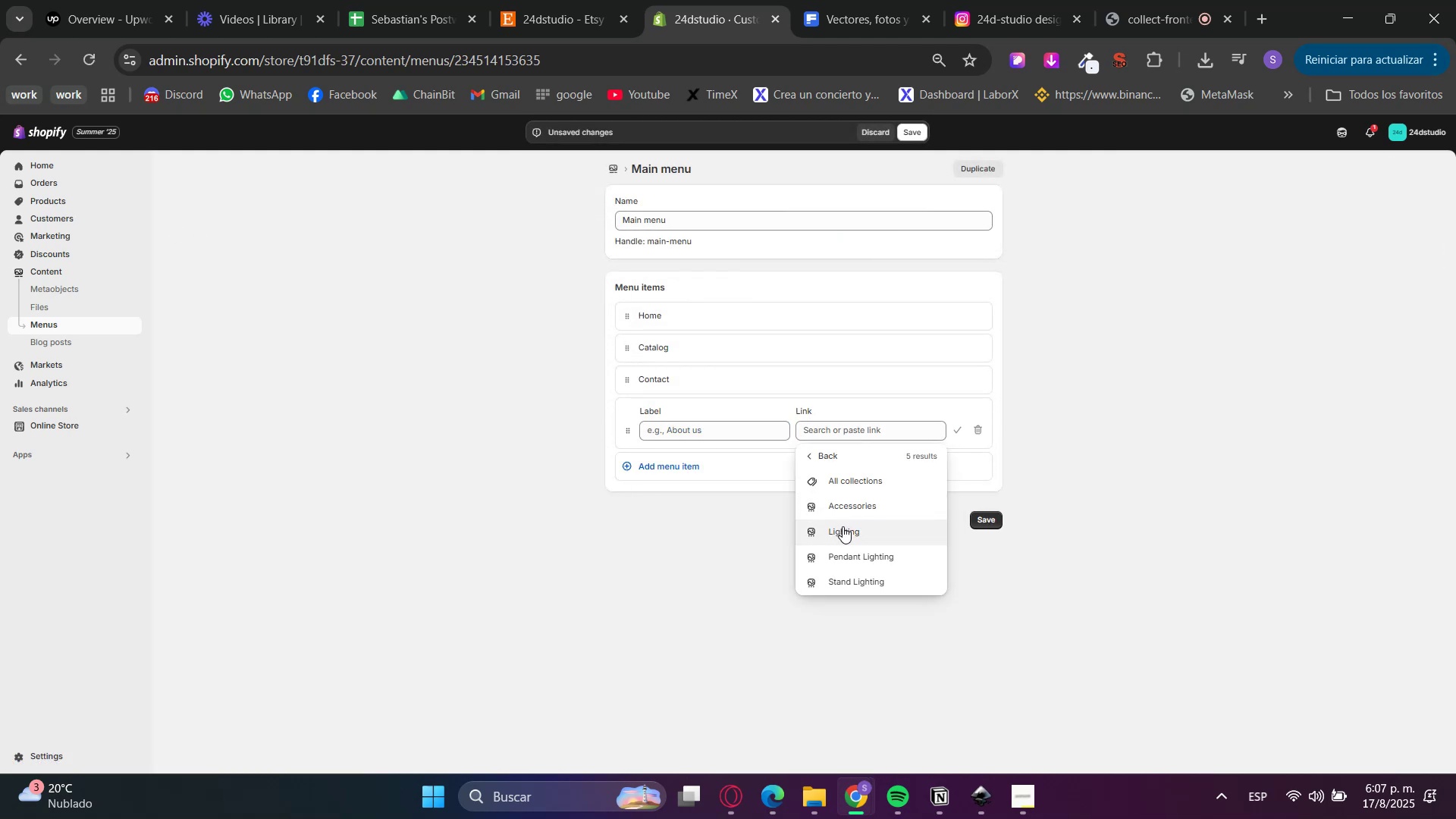 
left_click([833, 504])
 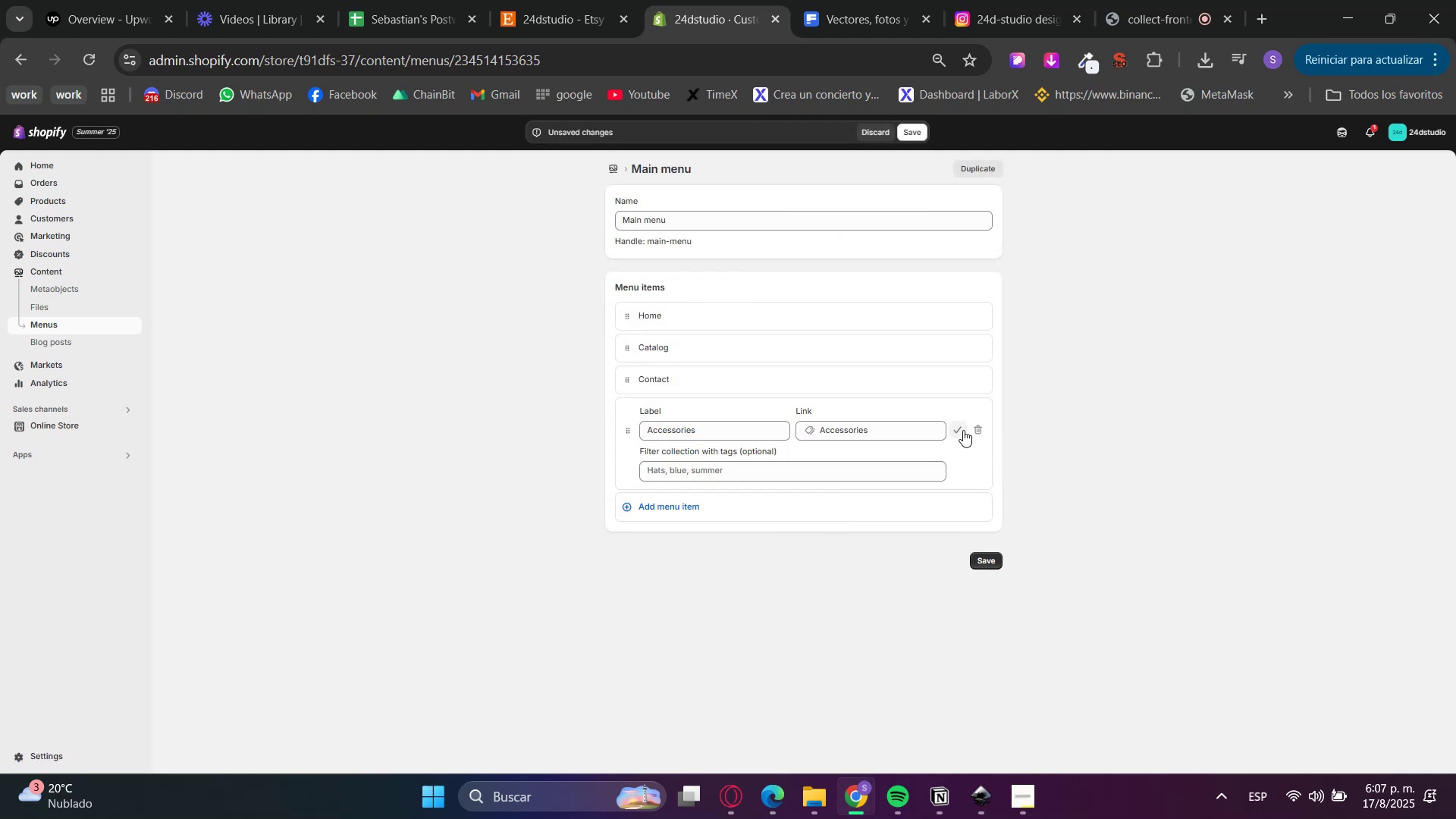 
left_click([961, 431])
 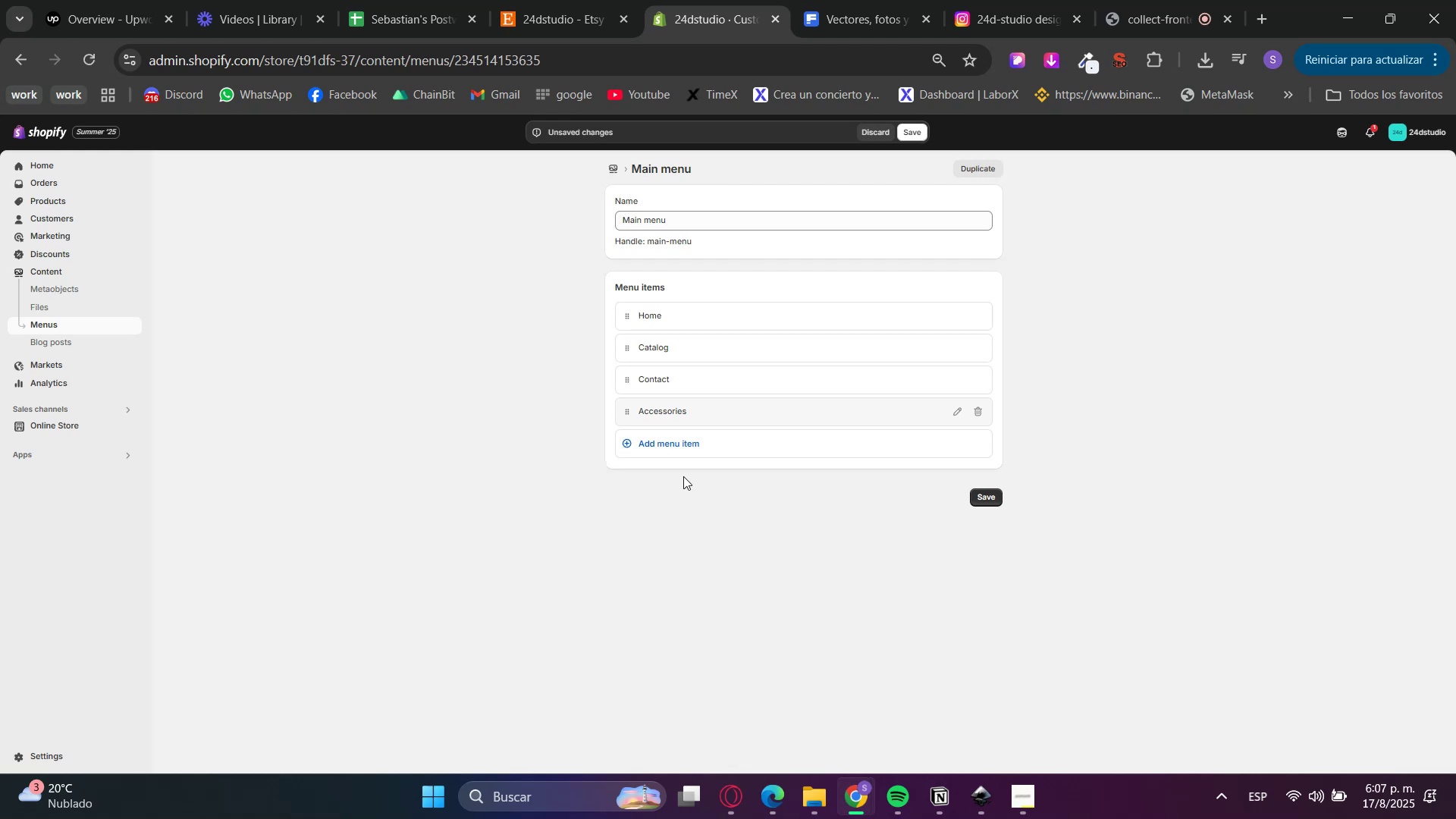 
wait(9.71)
 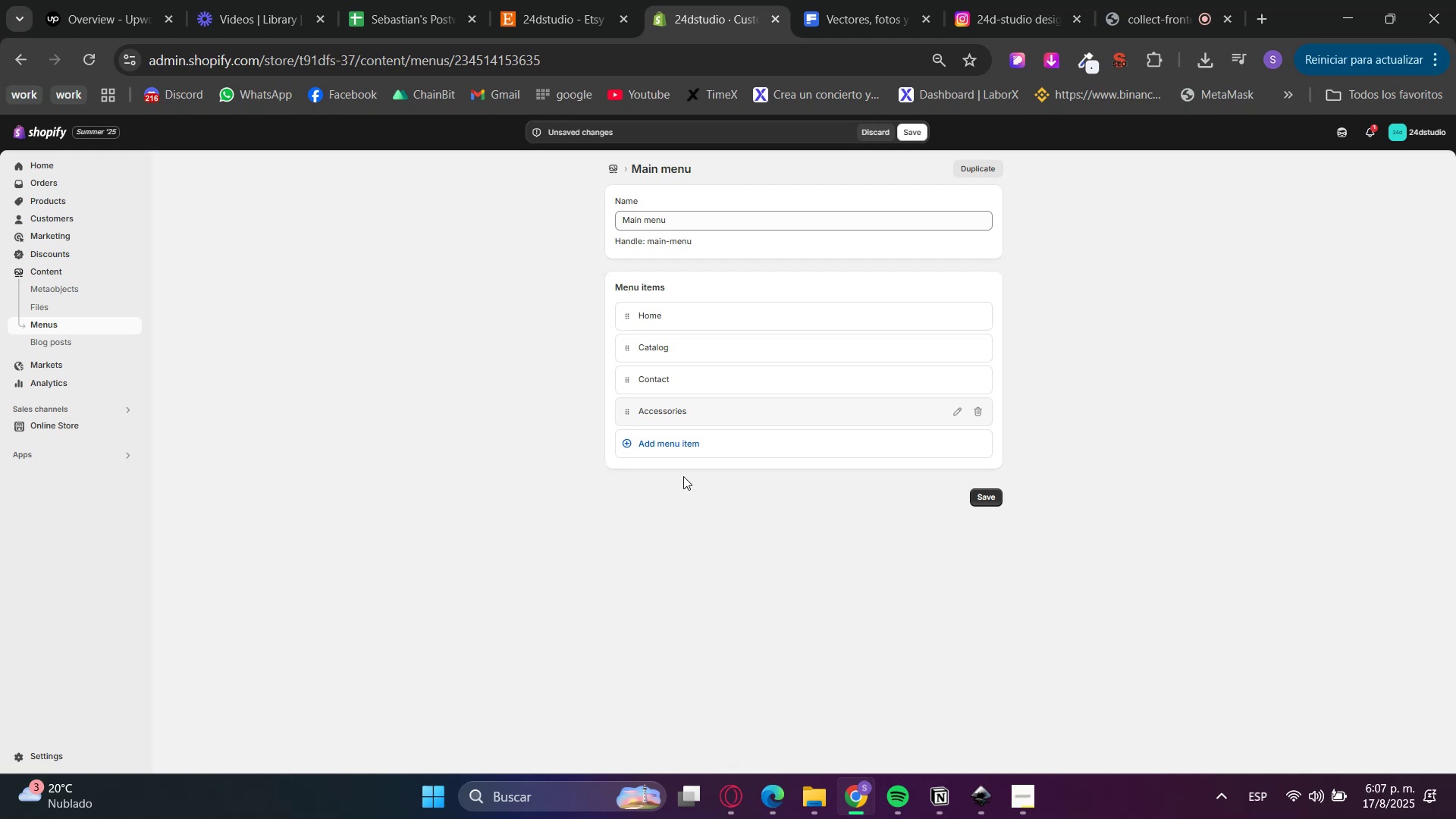 
left_click_drag(start_coordinate=[635, 414], to_coordinate=[649, 374])
 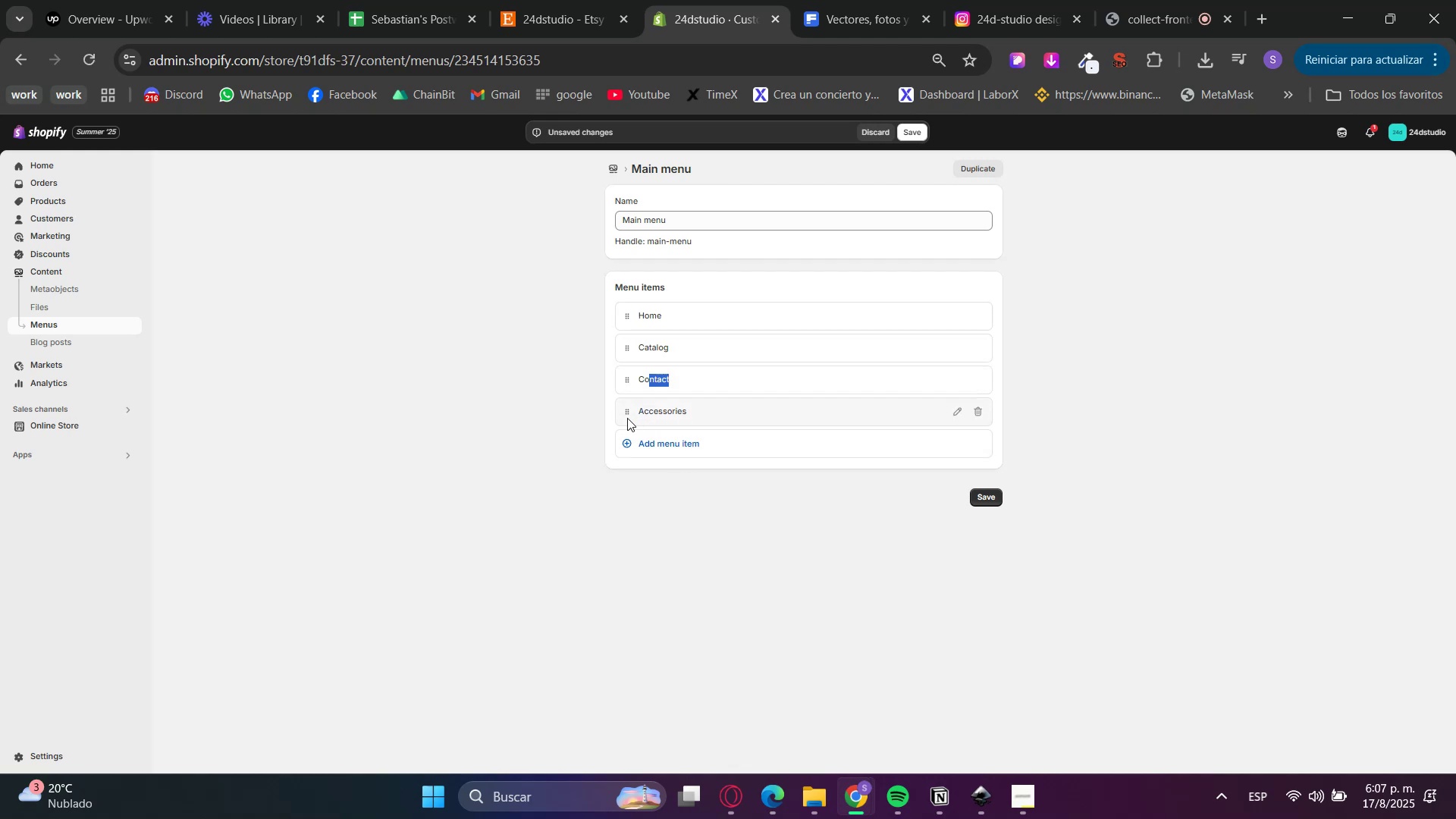 
left_click_drag(start_coordinate=[624, 415], to_coordinate=[646, 375])
 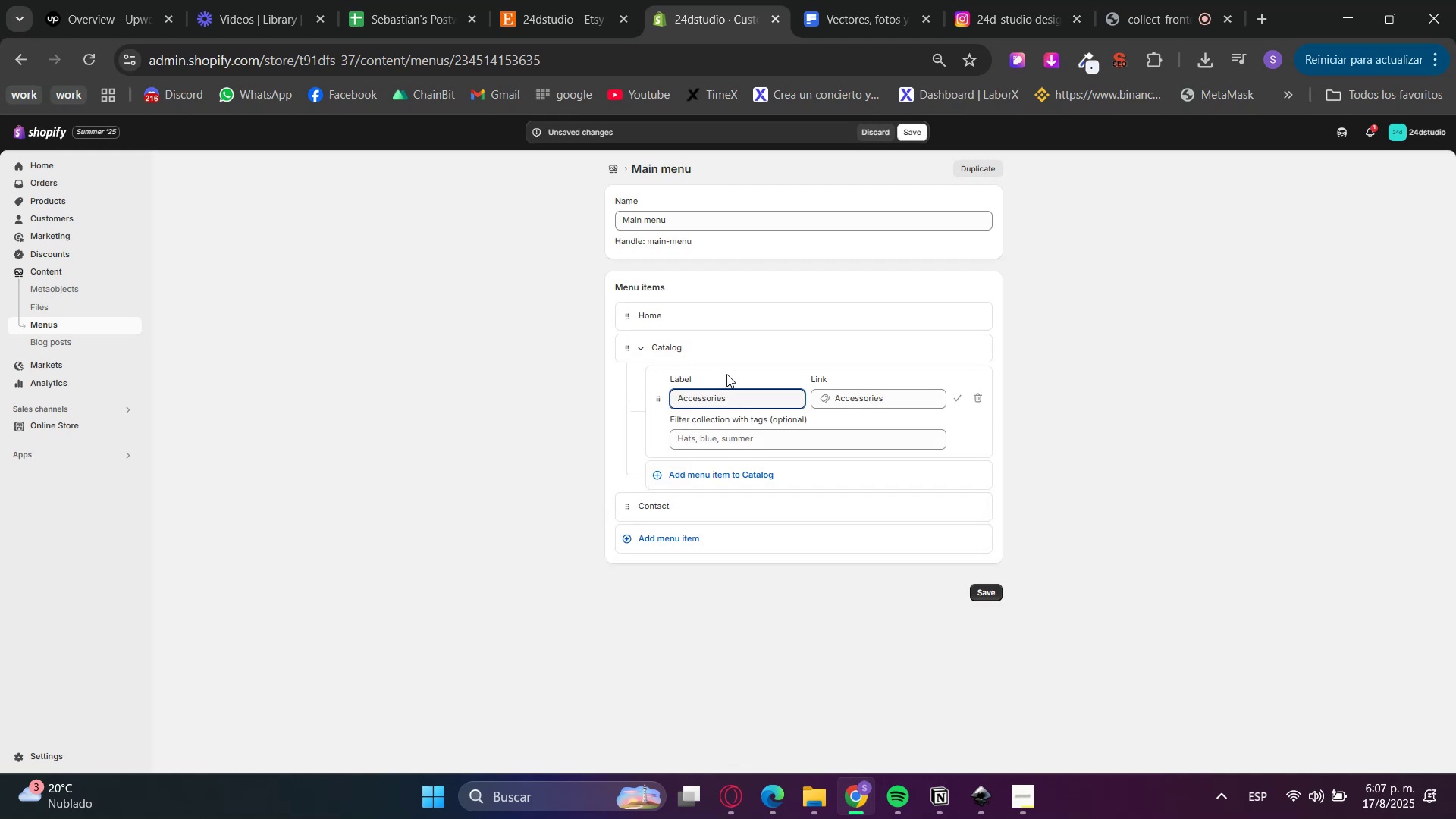 
left_click([714, 346])
 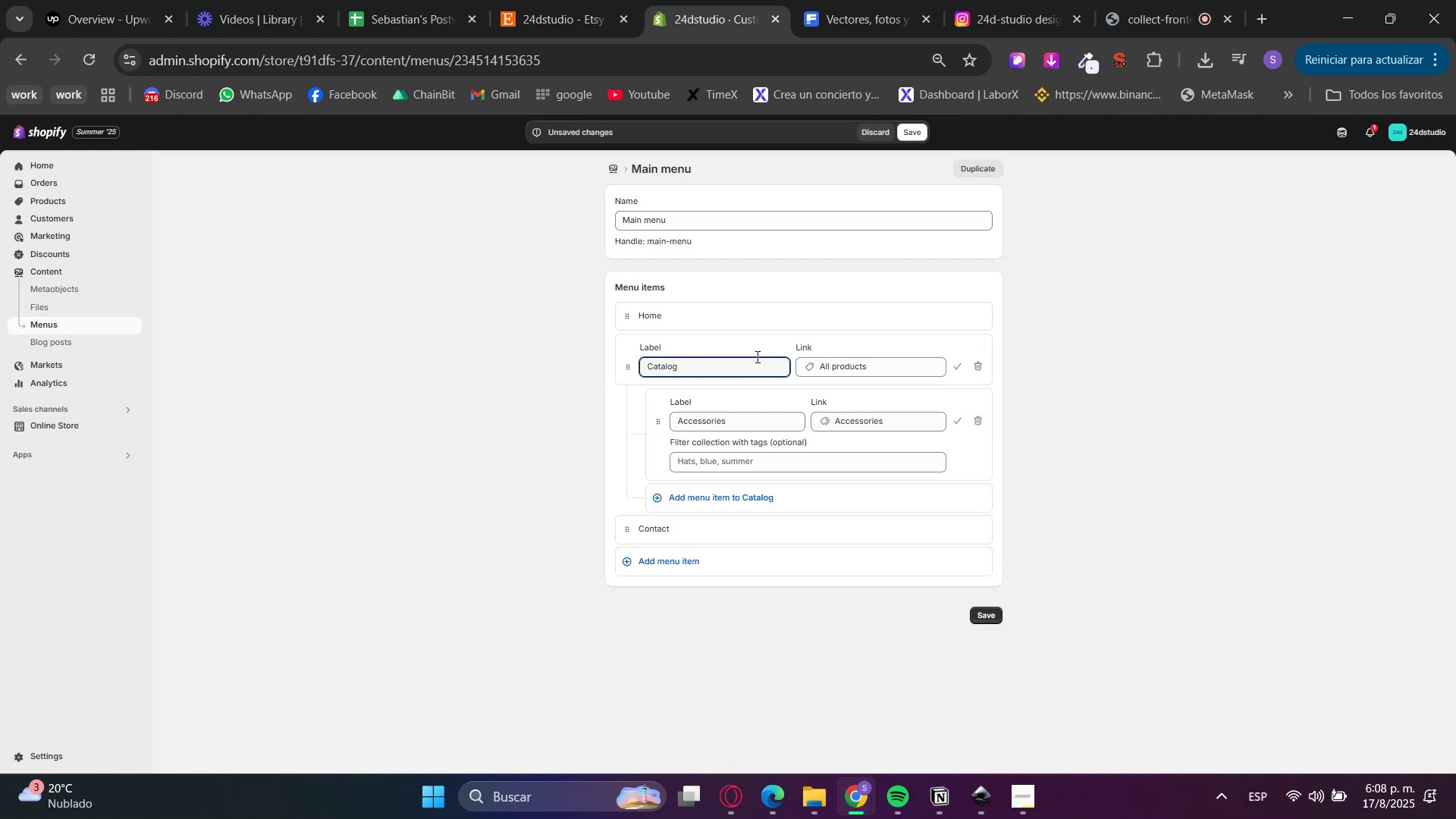 
left_click_drag(start_coordinate=[739, 370], to_coordinate=[533, 376])
 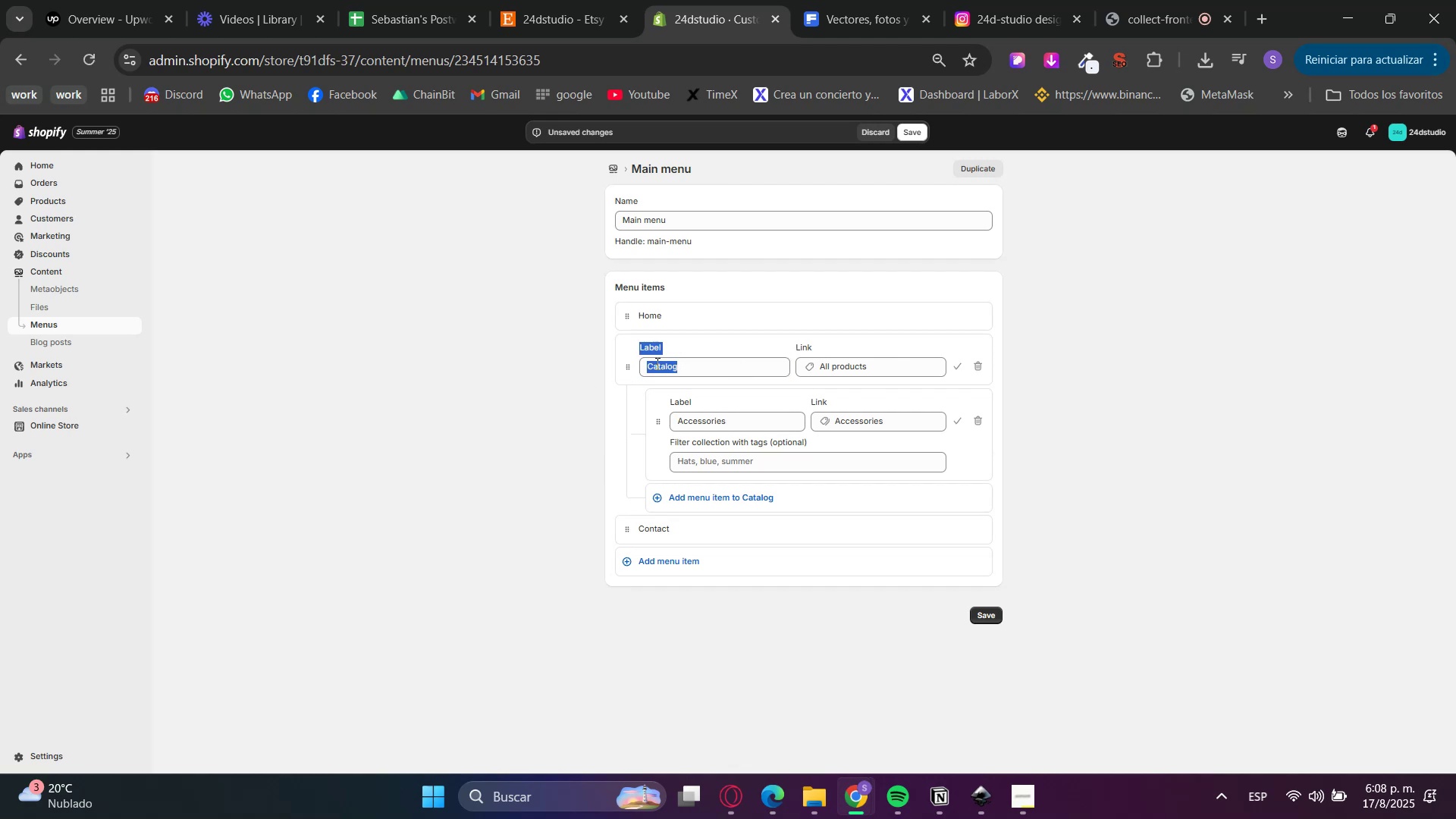 
double_click([656, 363])
 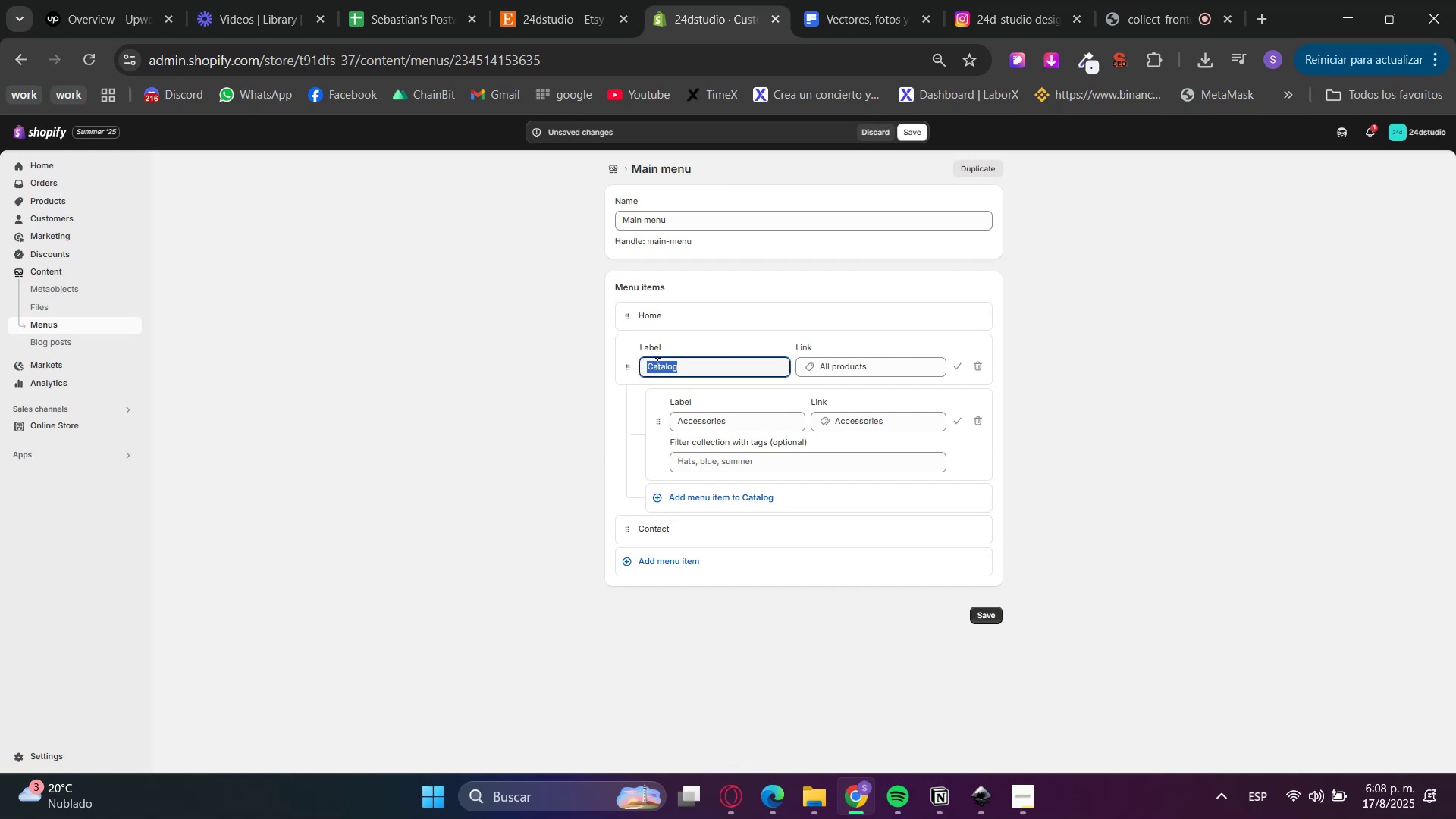 
type(Shop)
 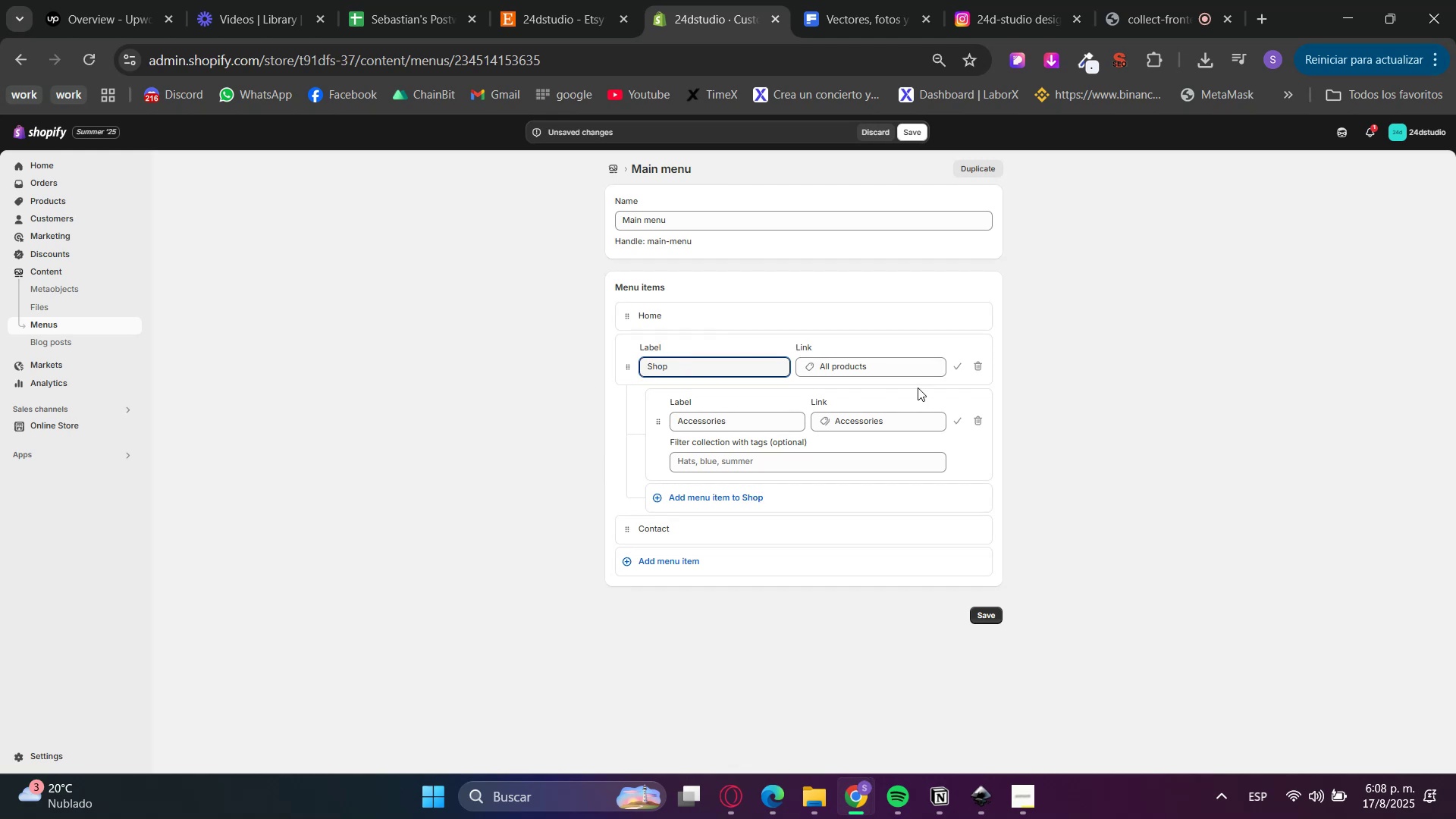 
left_click([960, 366])
 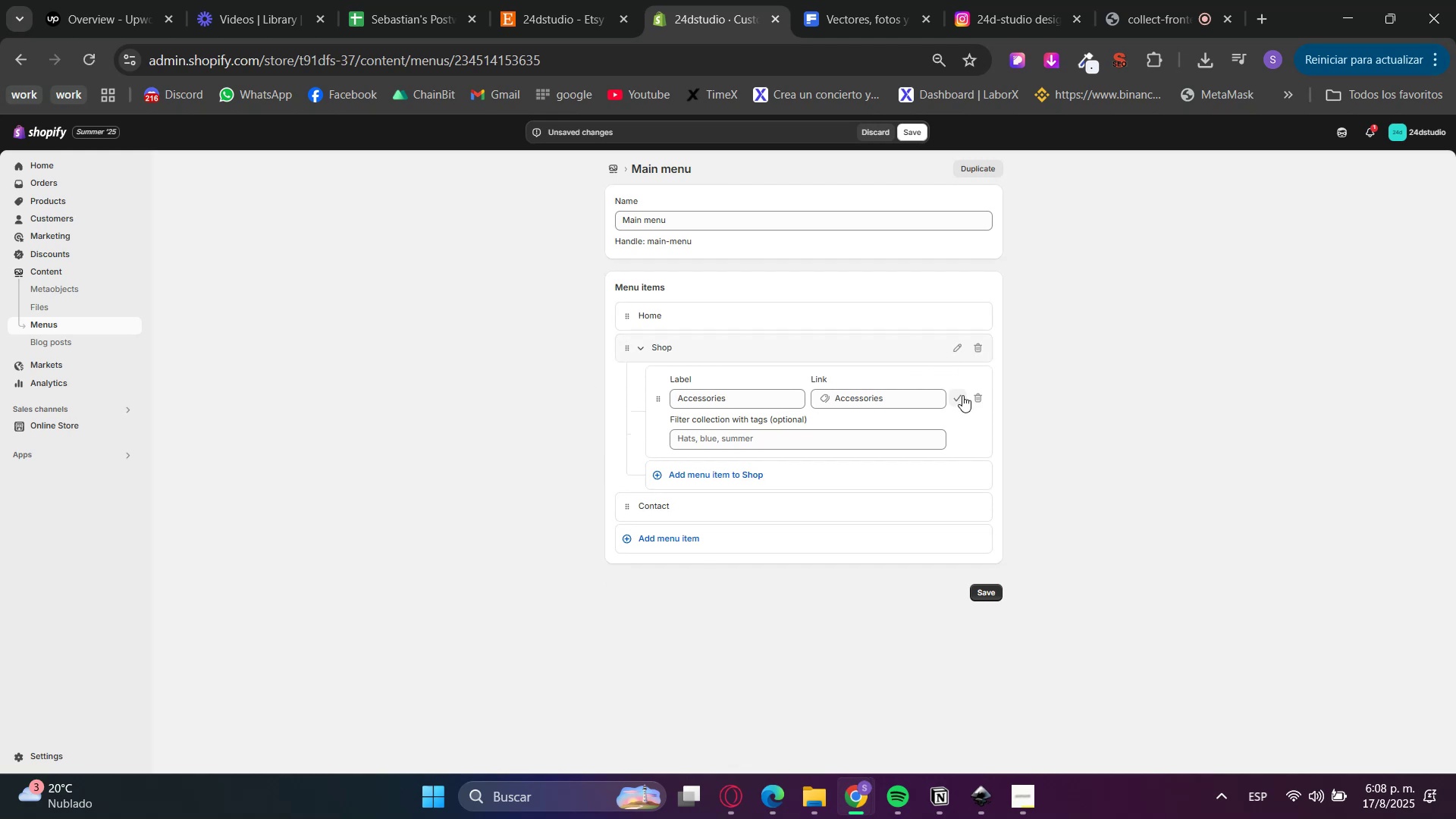 
left_click([962, 395])
 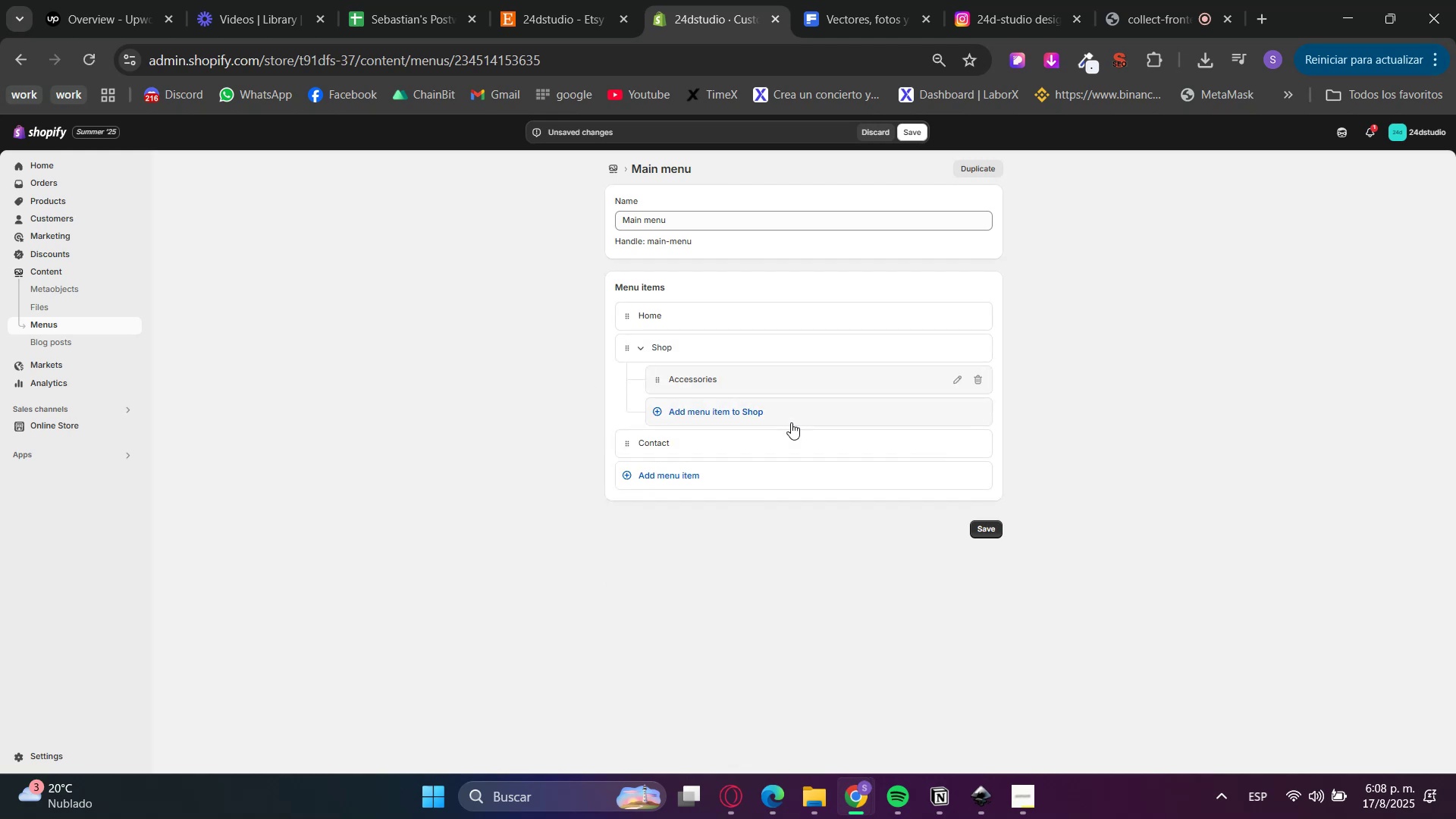 
left_click([783, 415])
 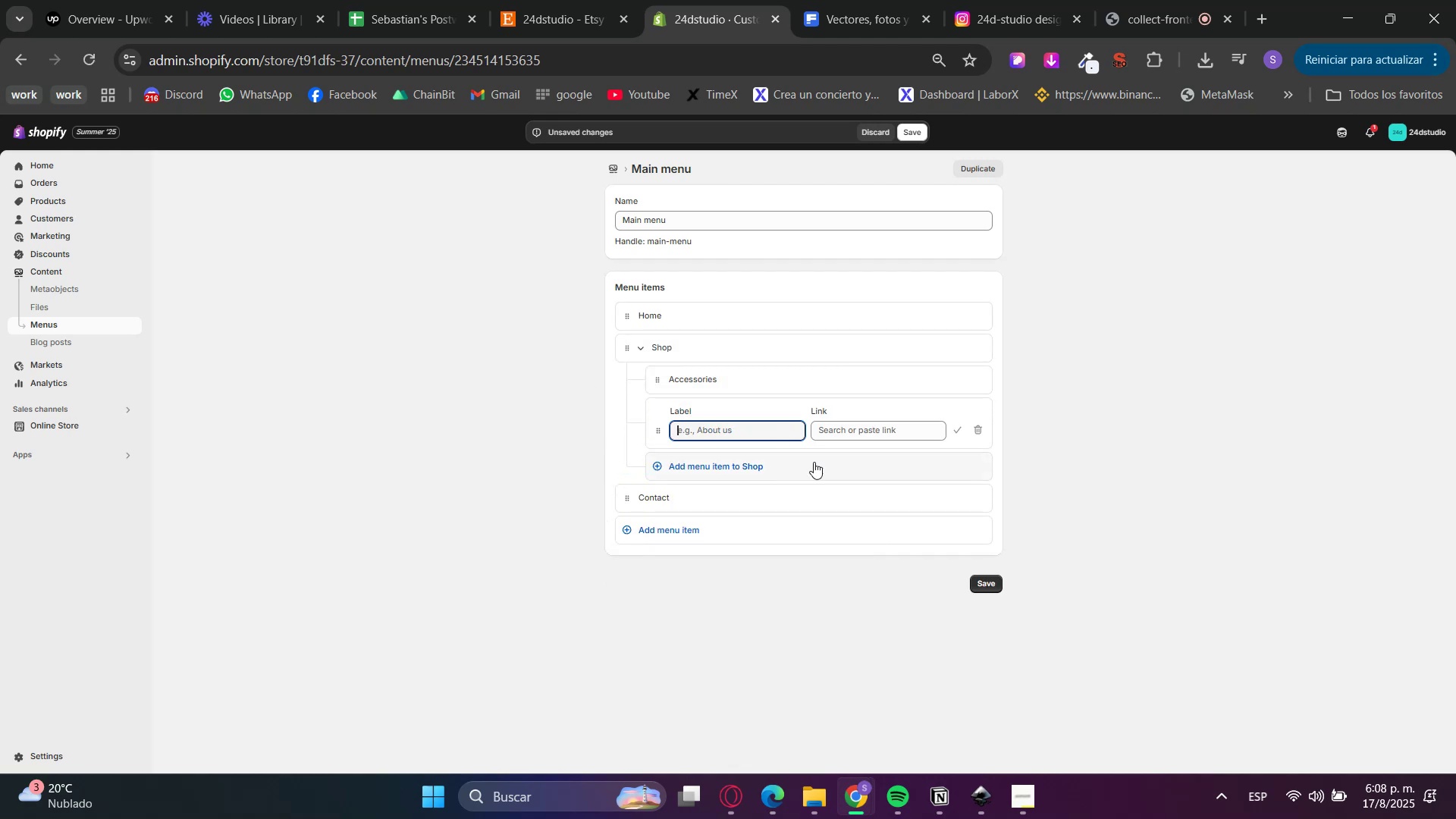 
left_click([870, 434])
 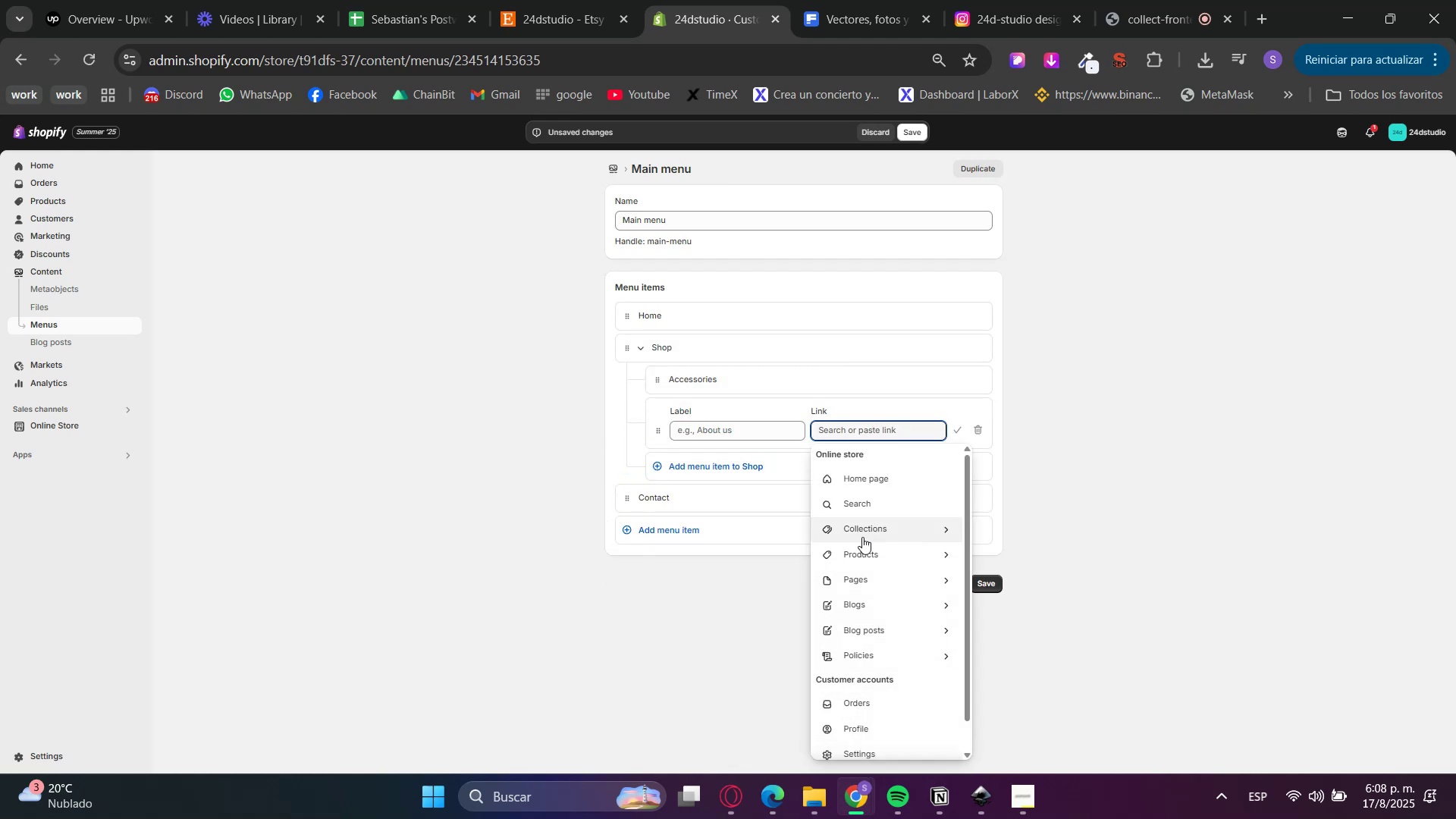 
left_click([862, 529])
 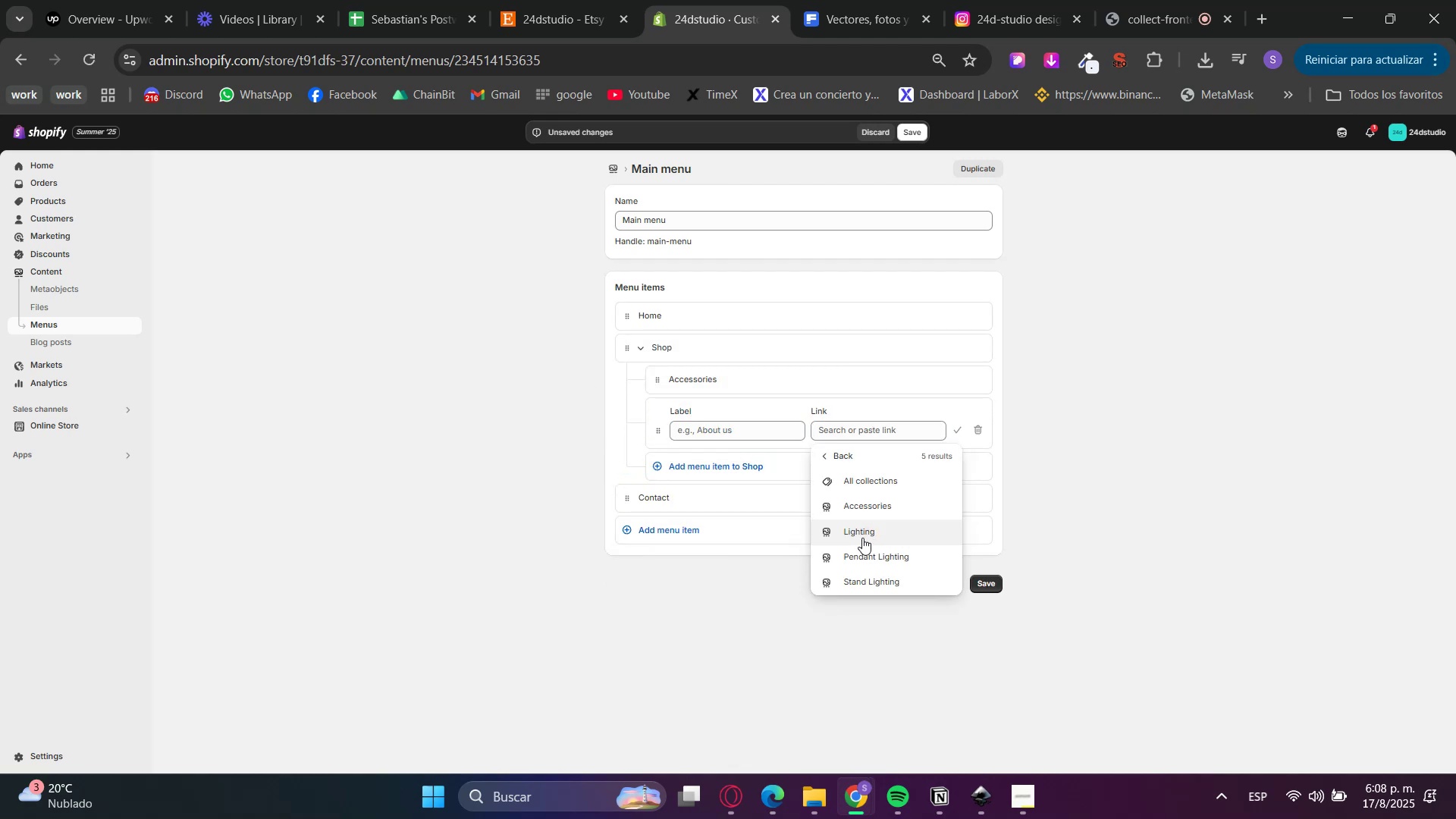 
left_click([855, 554])
 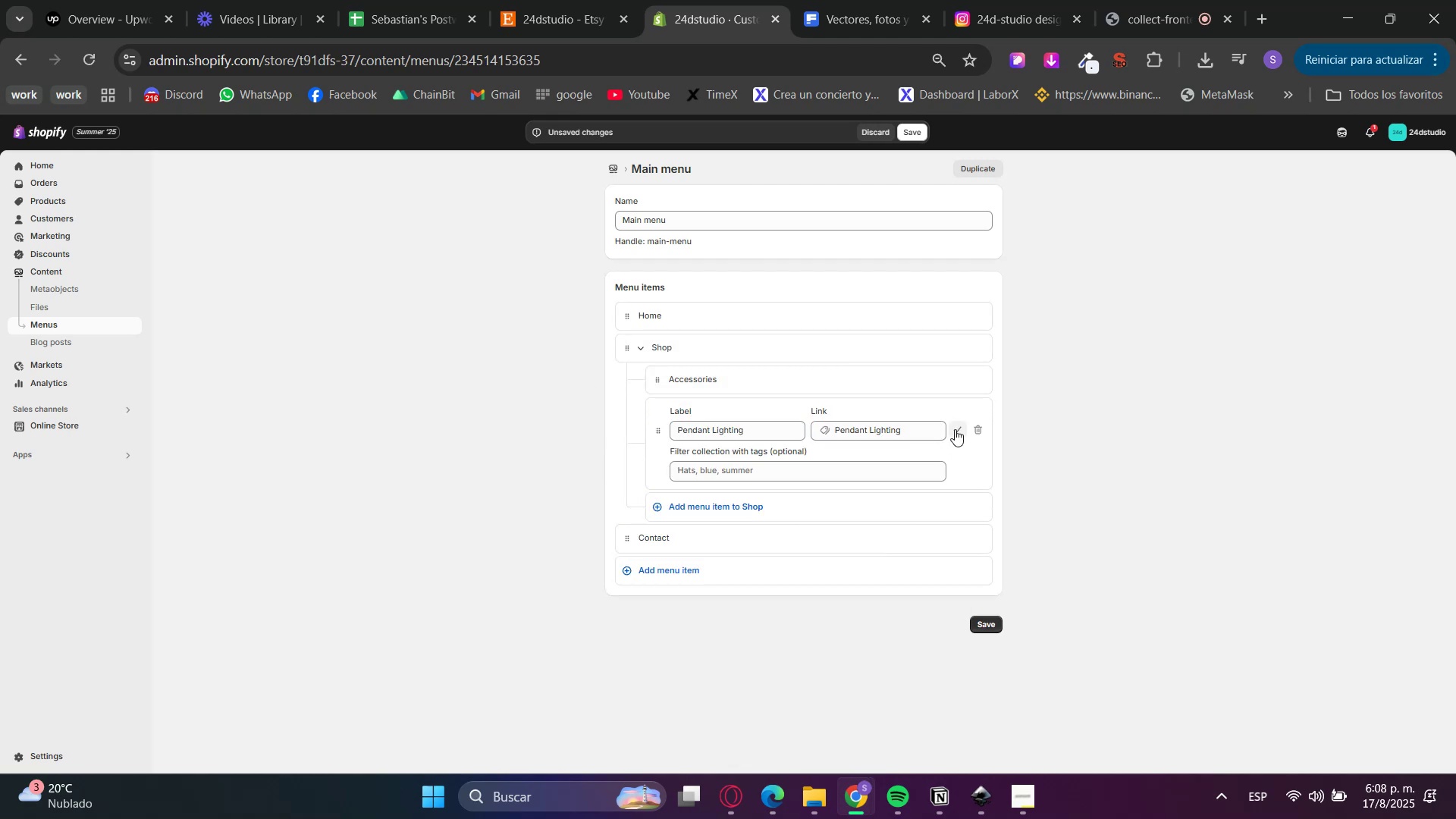 
left_click([956, 428])
 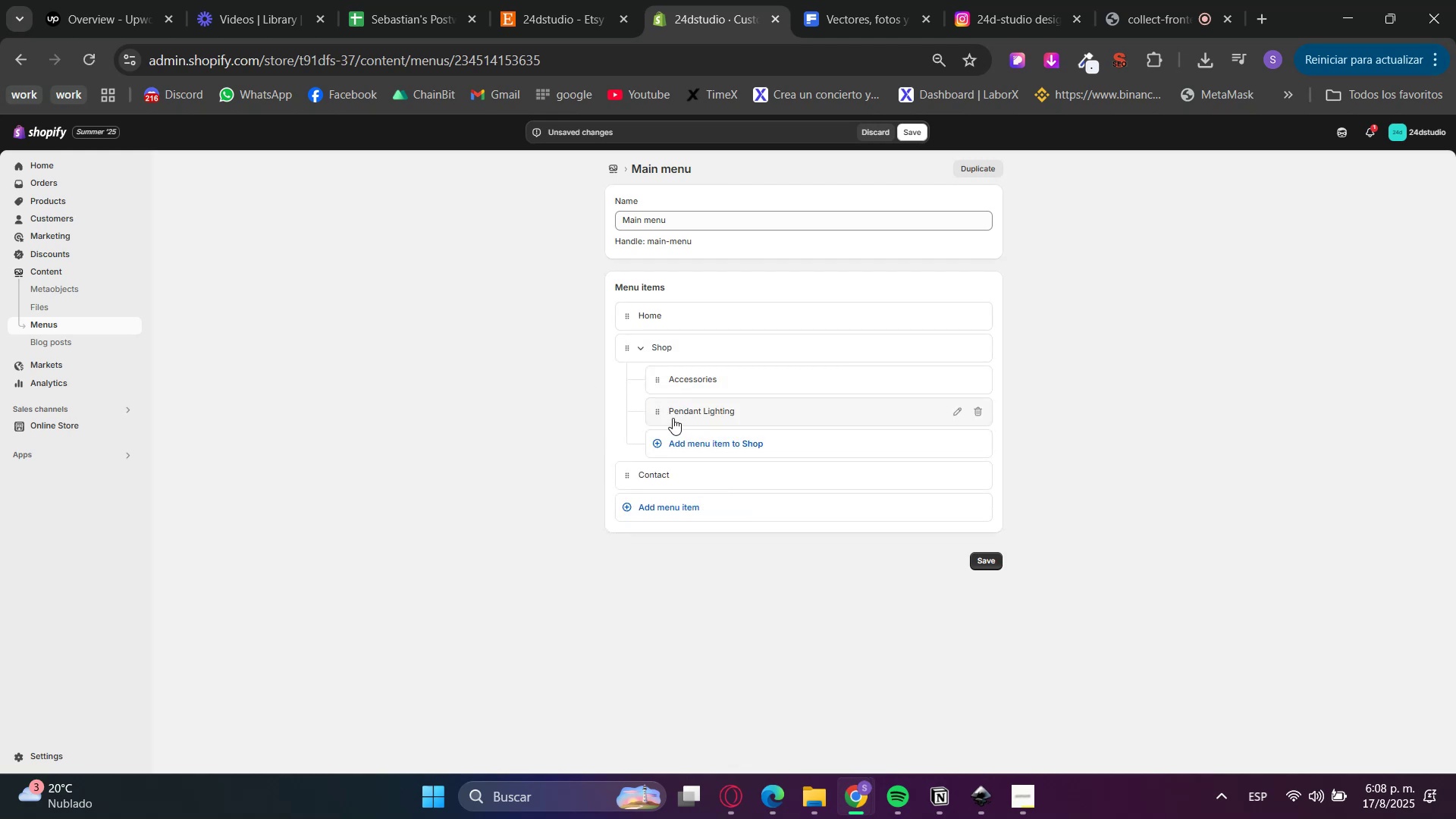 
left_click_drag(start_coordinate=[654, 410], to_coordinate=[656, 385])
 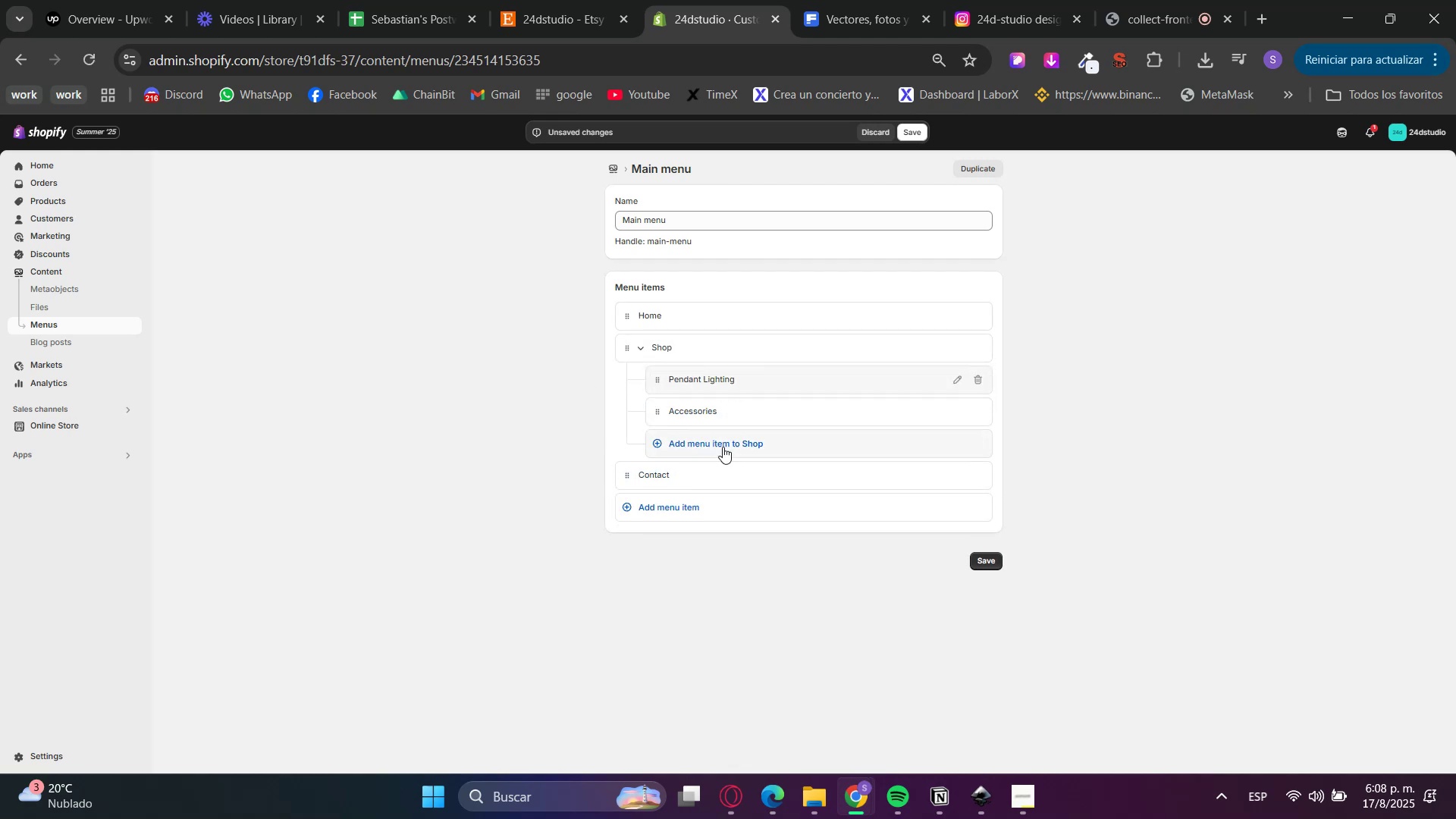 
left_click([723, 448])
 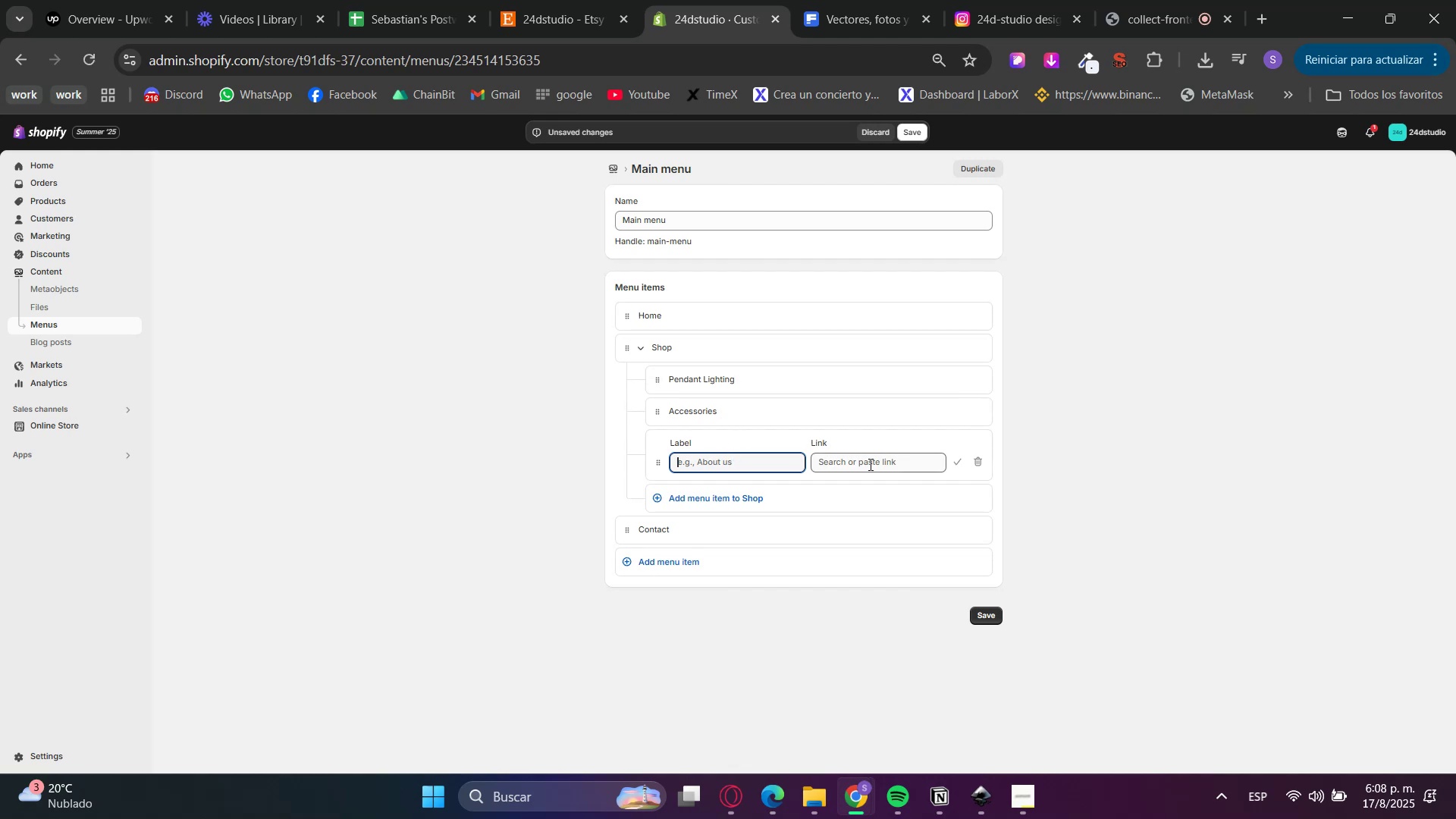 
left_click([869, 464])
 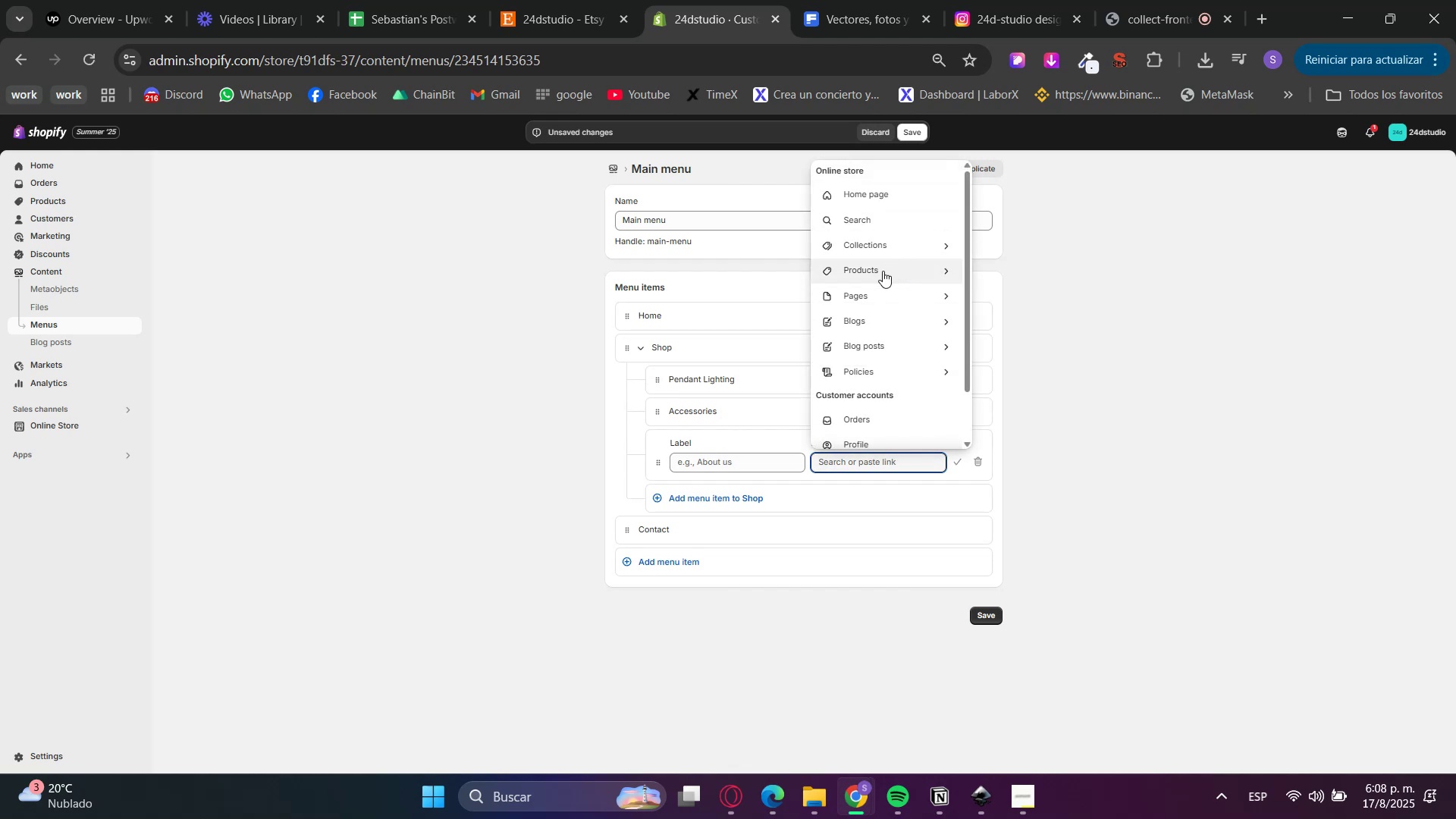 
left_click([866, 243])
 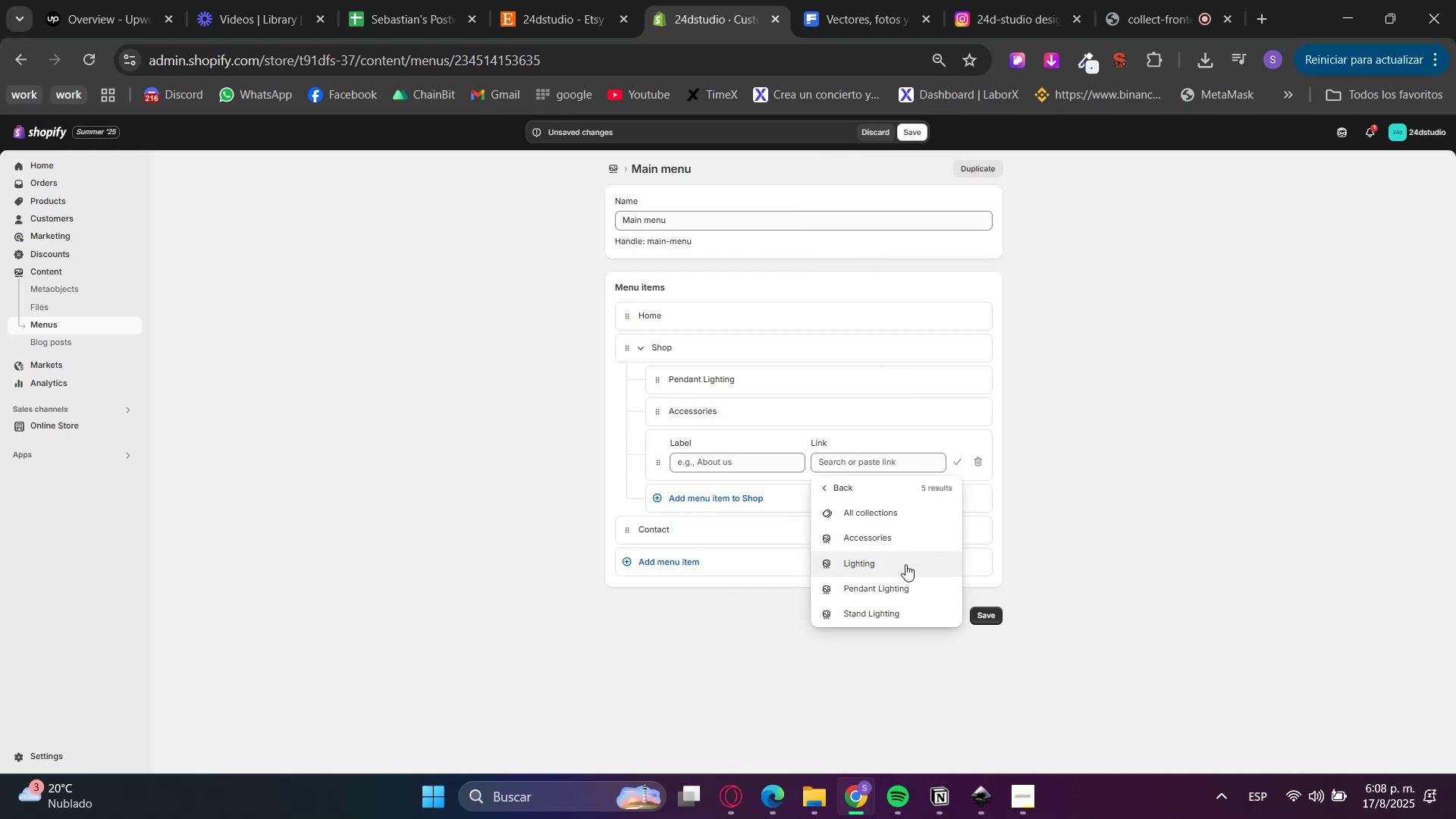 
left_click([900, 602])
 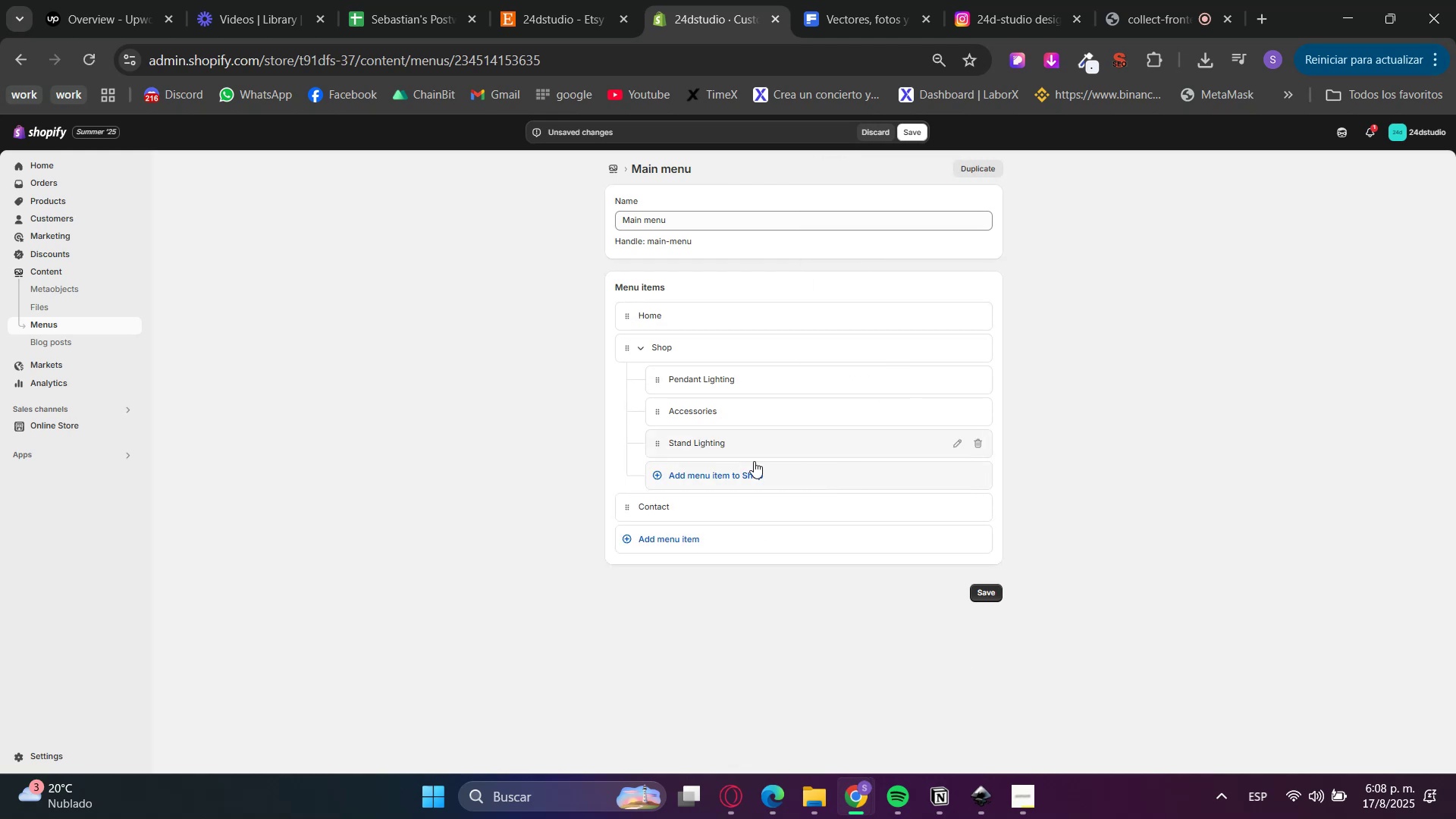 
left_click_drag(start_coordinate=[655, 446], to_coordinate=[654, 419])
 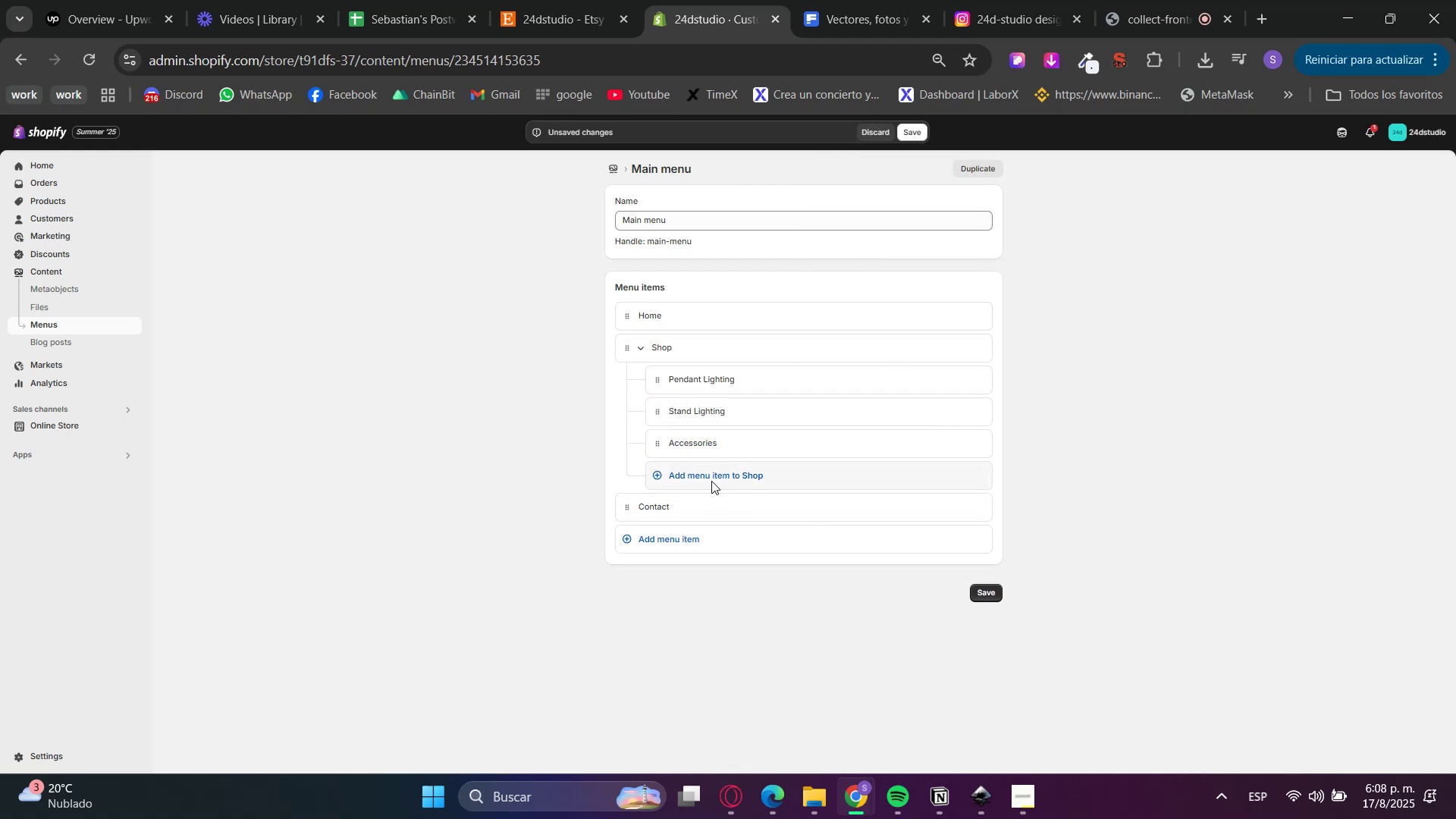 
double_click([869, 499])
 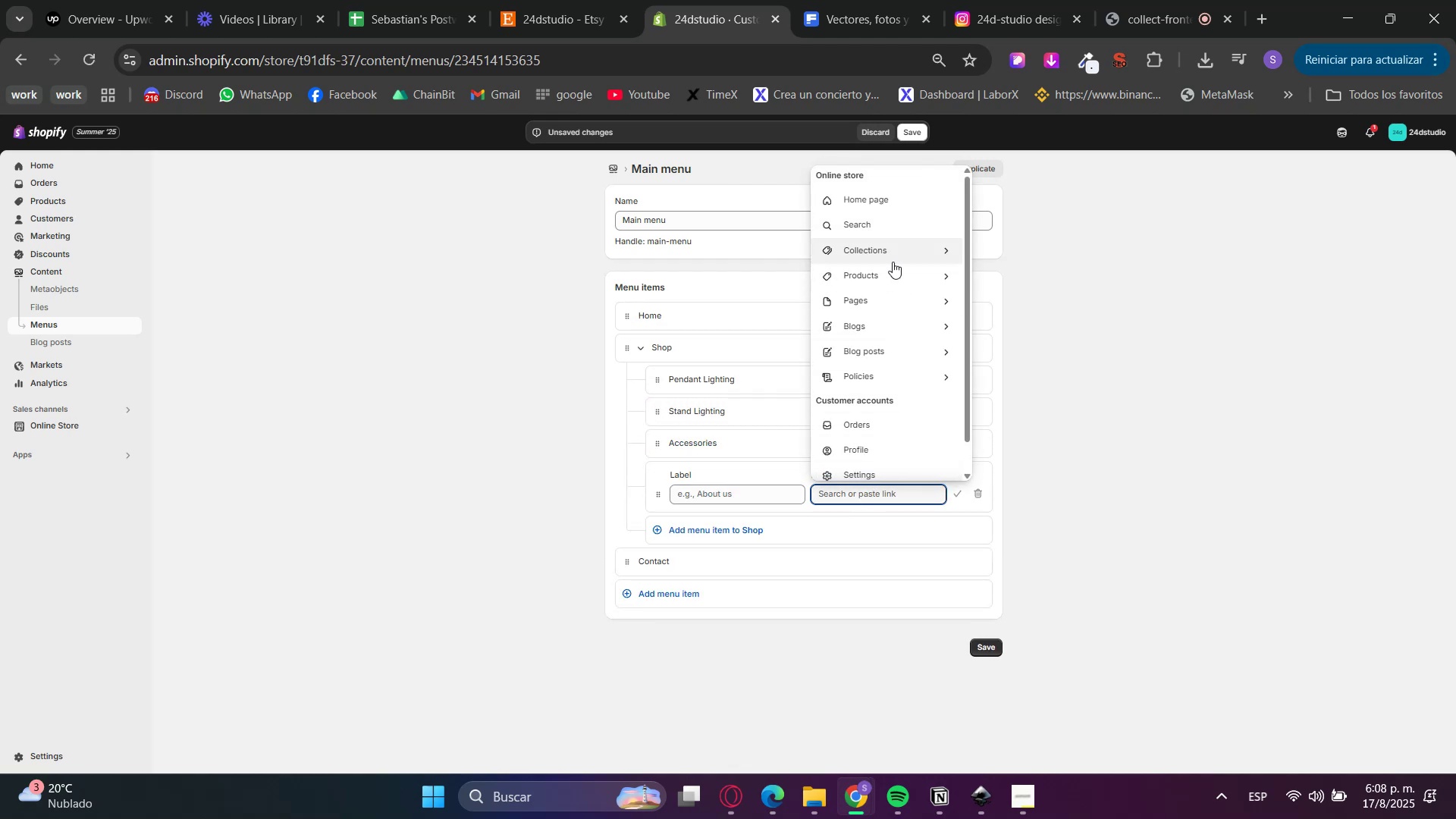 
left_click([890, 251])
 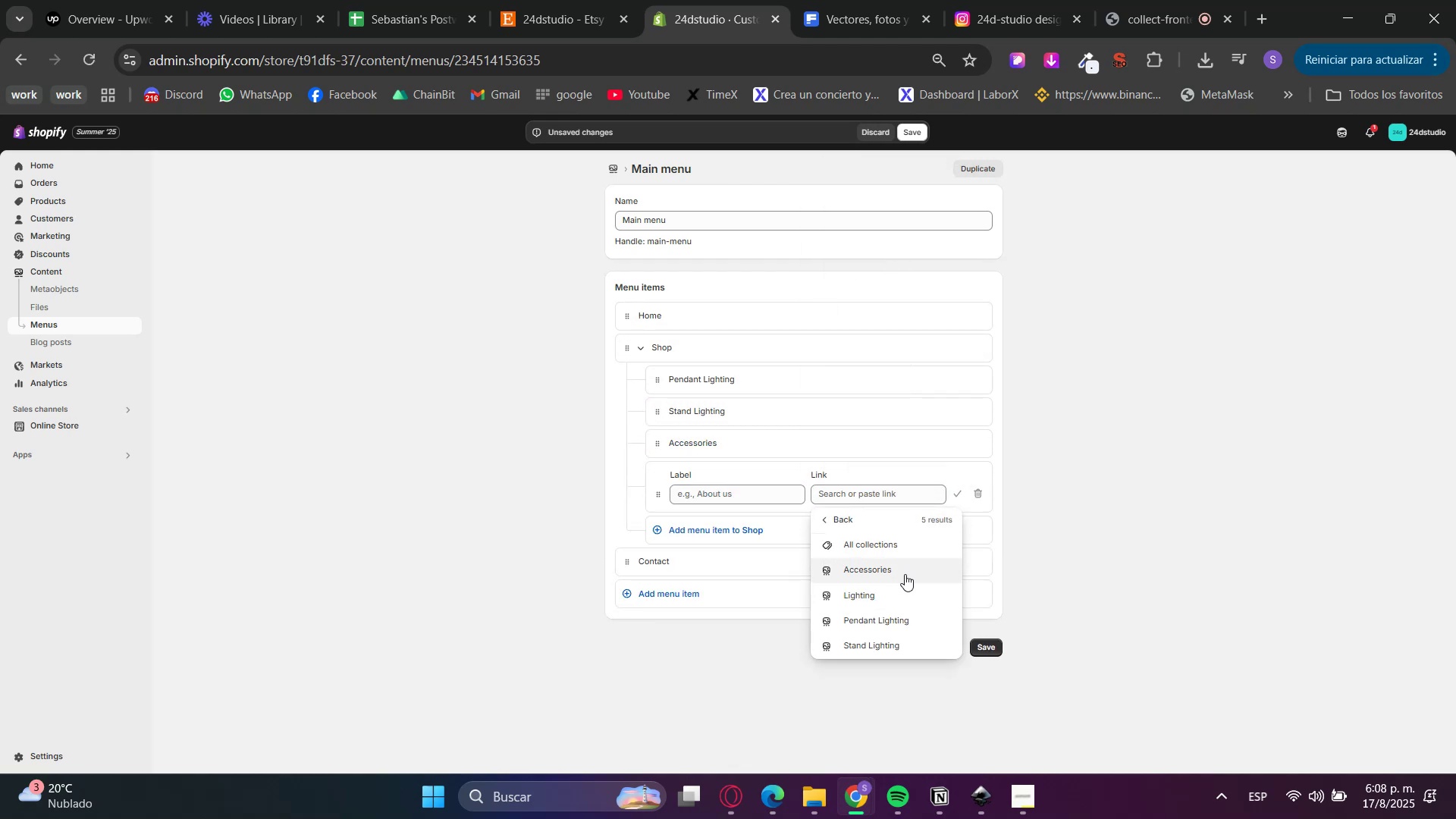 
left_click([887, 588])
 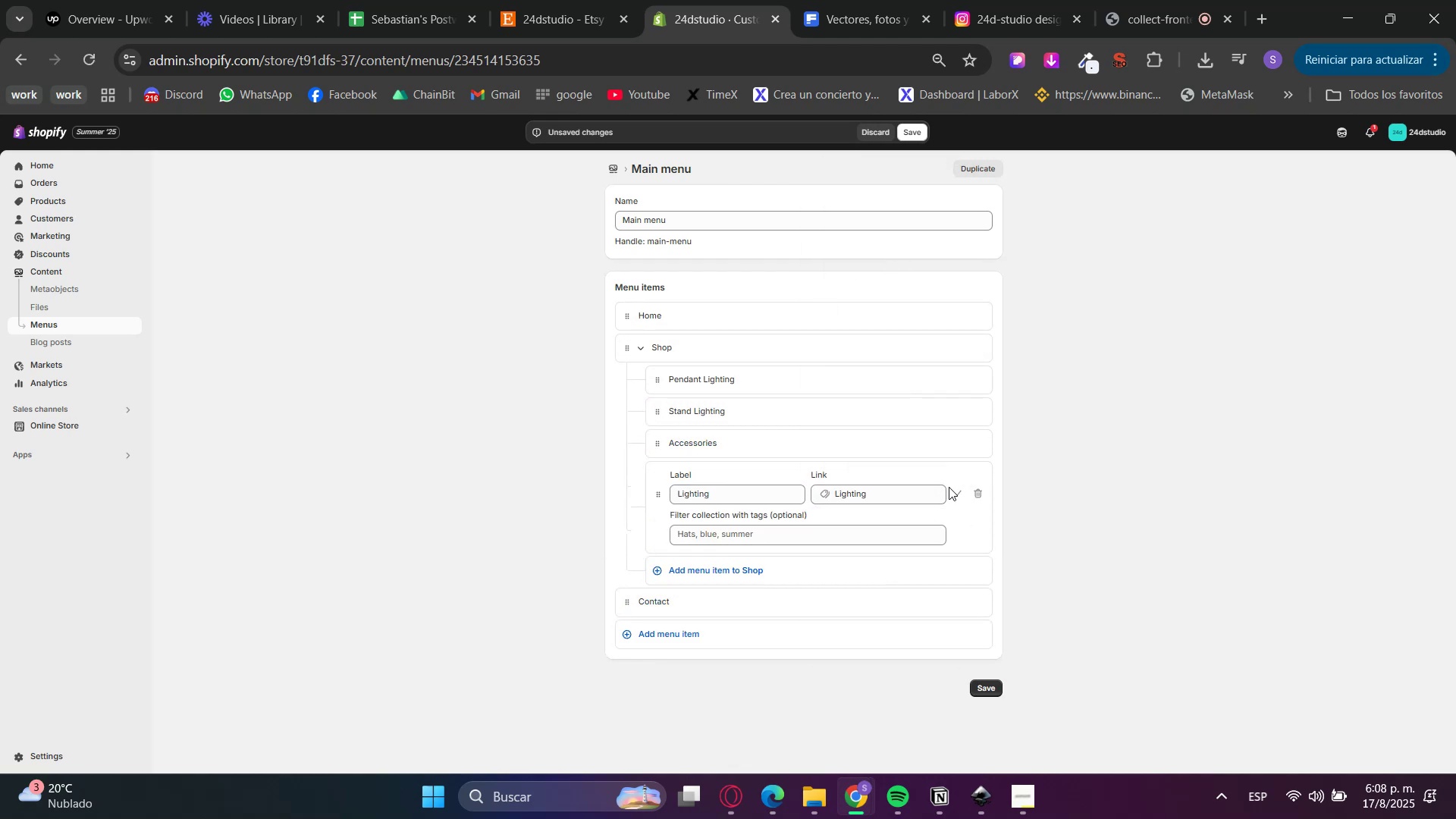 
left_click([956, 496])
 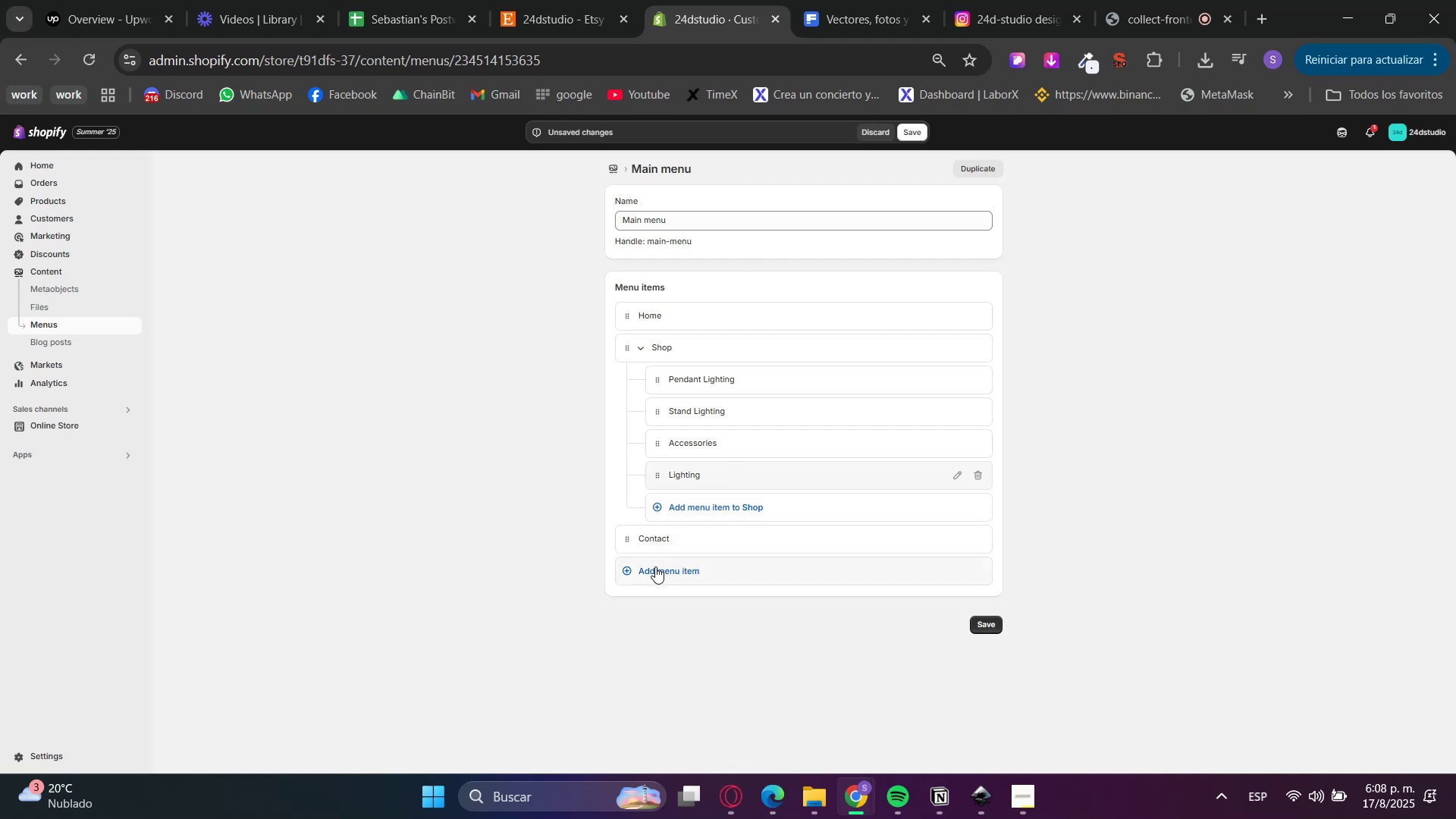 
left_click([728, 568])
 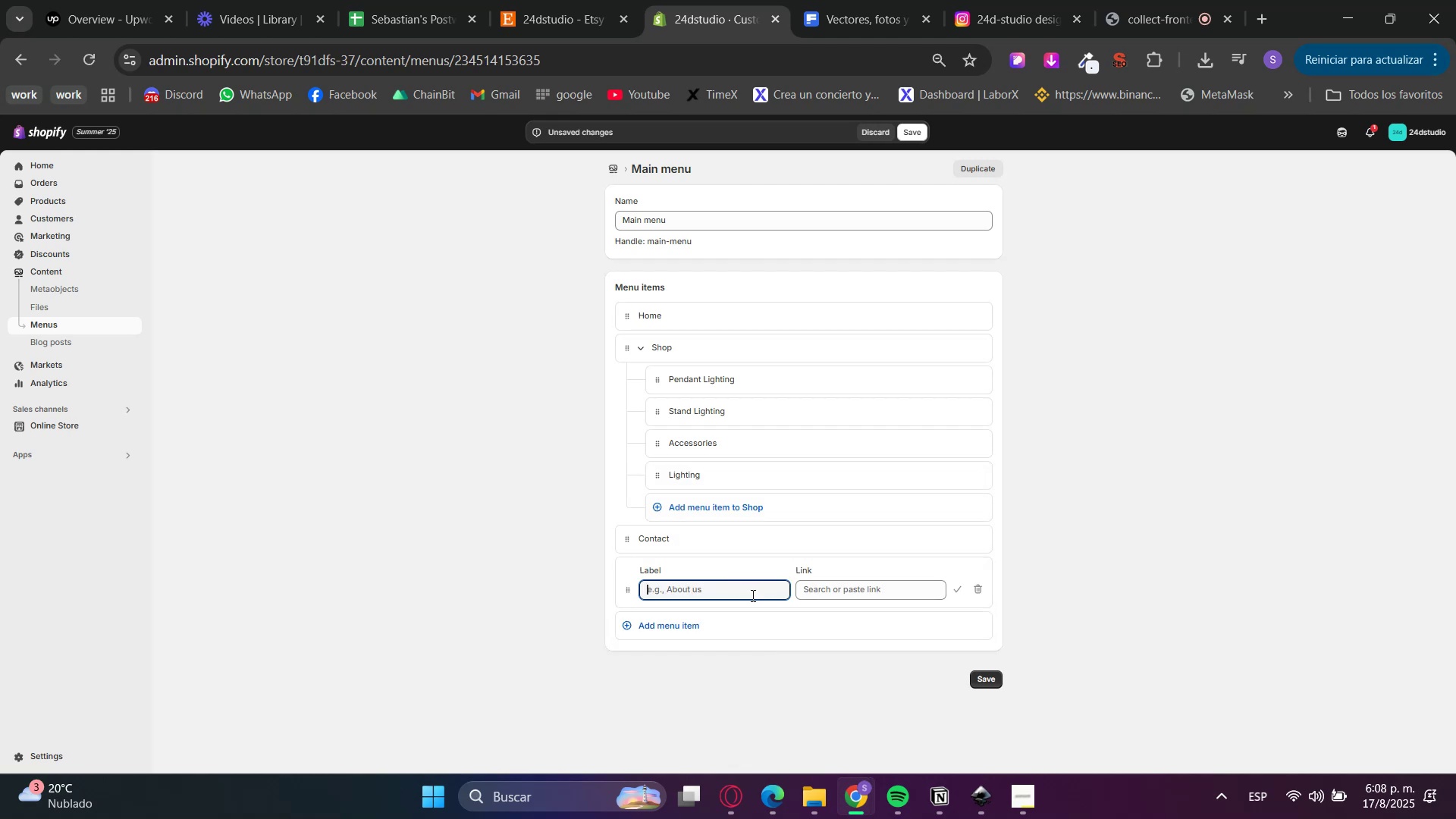 
type(Policies)
key(Tab)
type(#)
 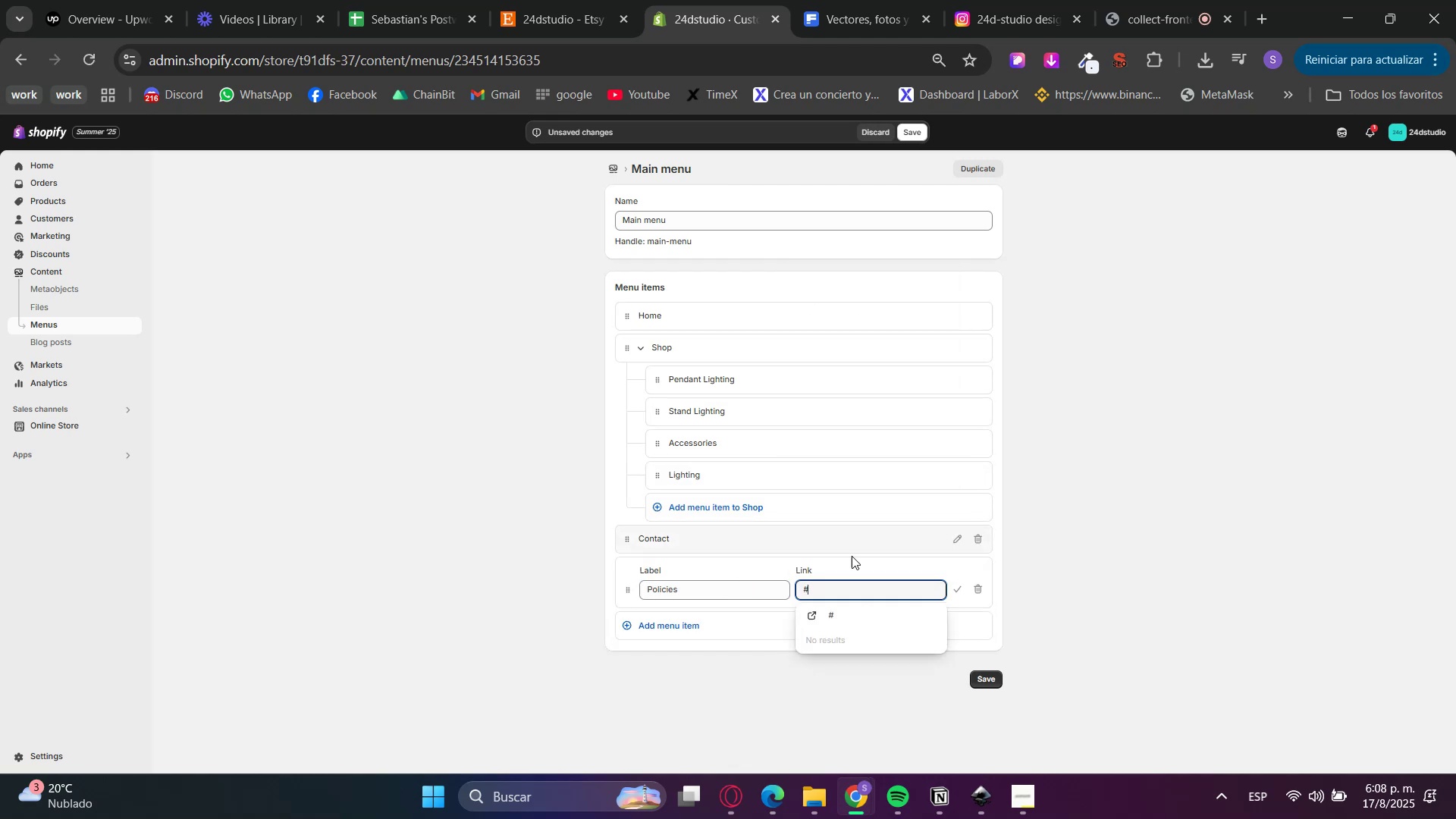 
left_click([839, 621])
 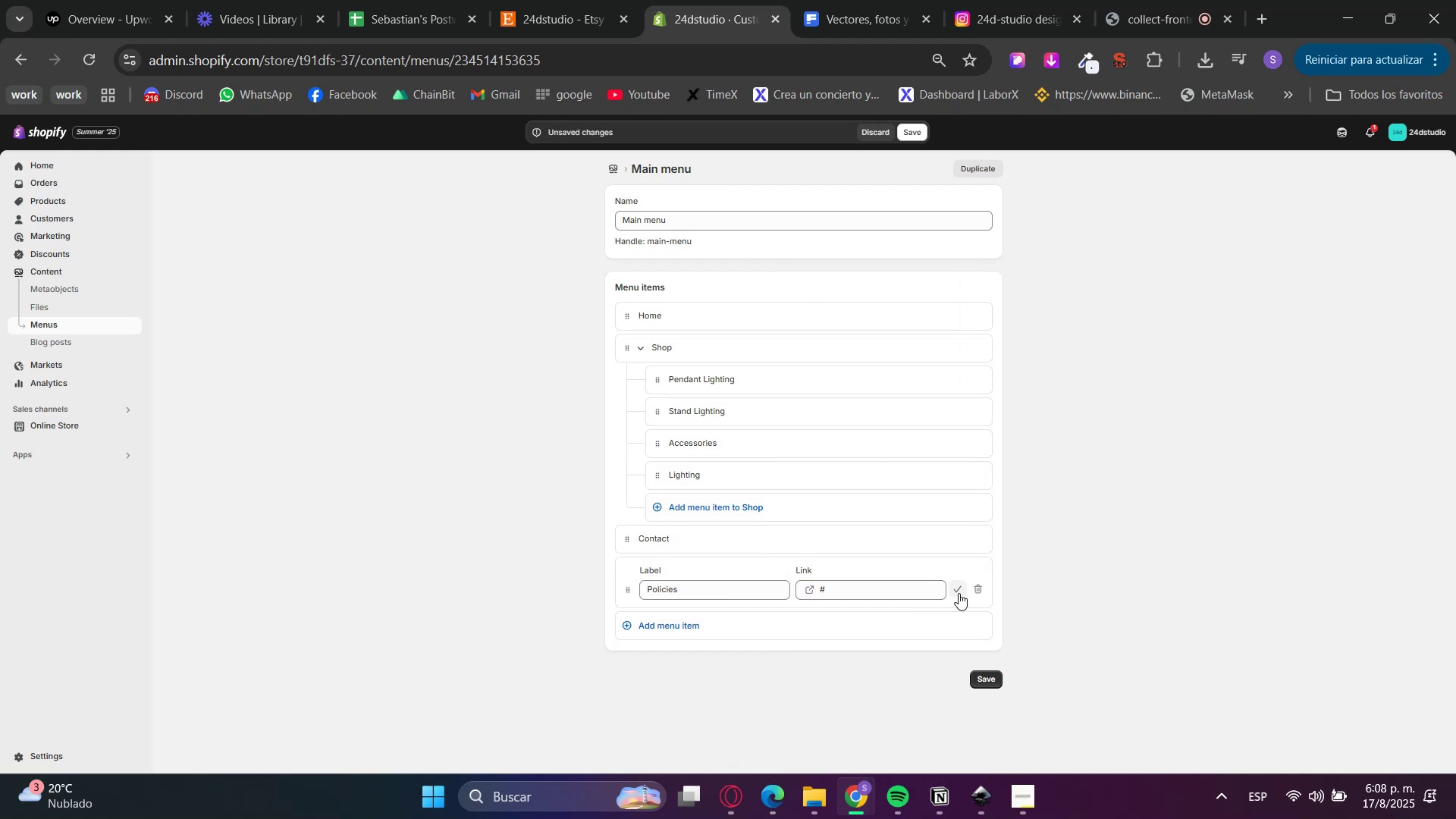 
left_click([965, 590])
 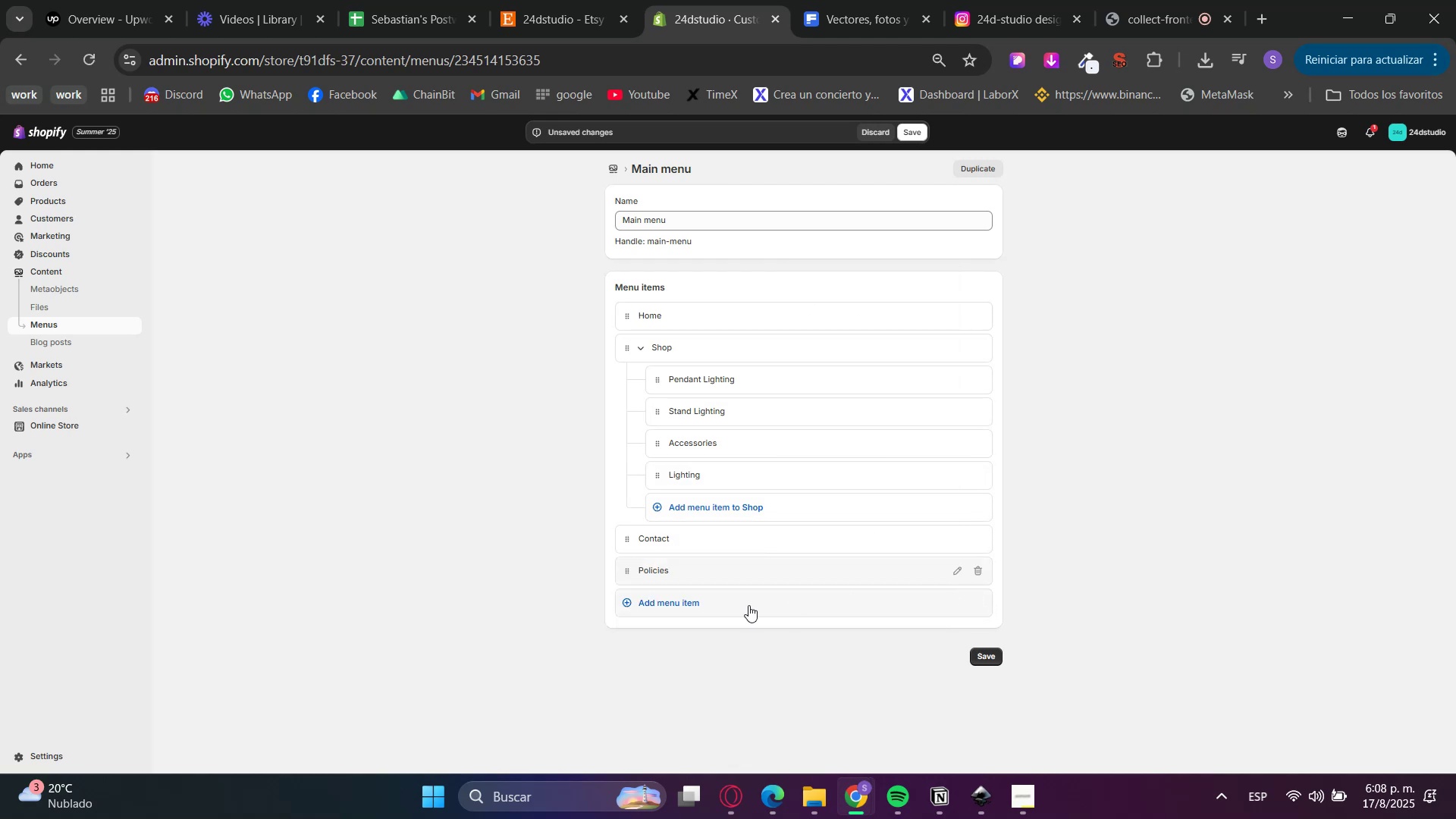 
left_click([734, 605])
 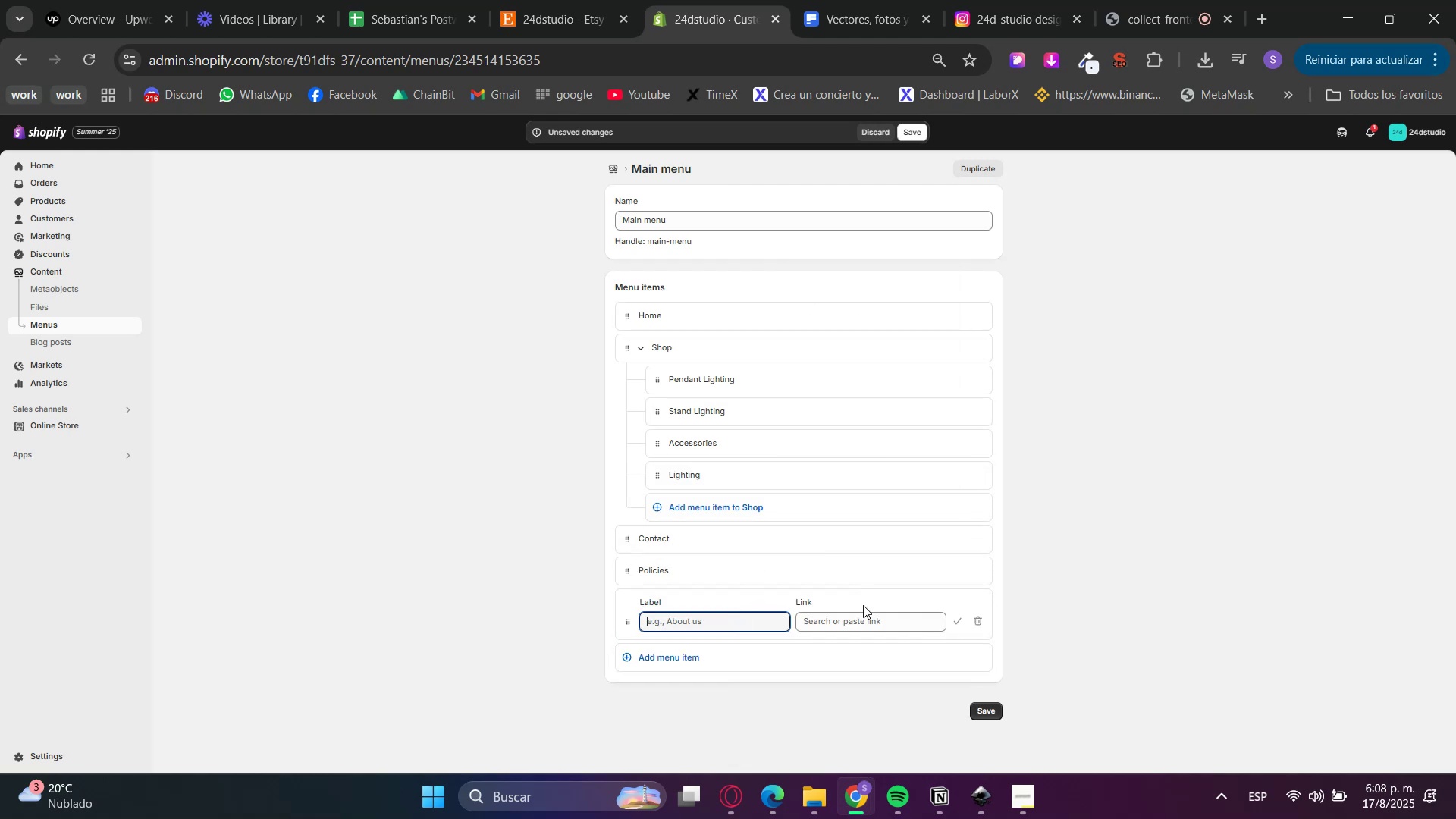 
left_click([896, 629])
 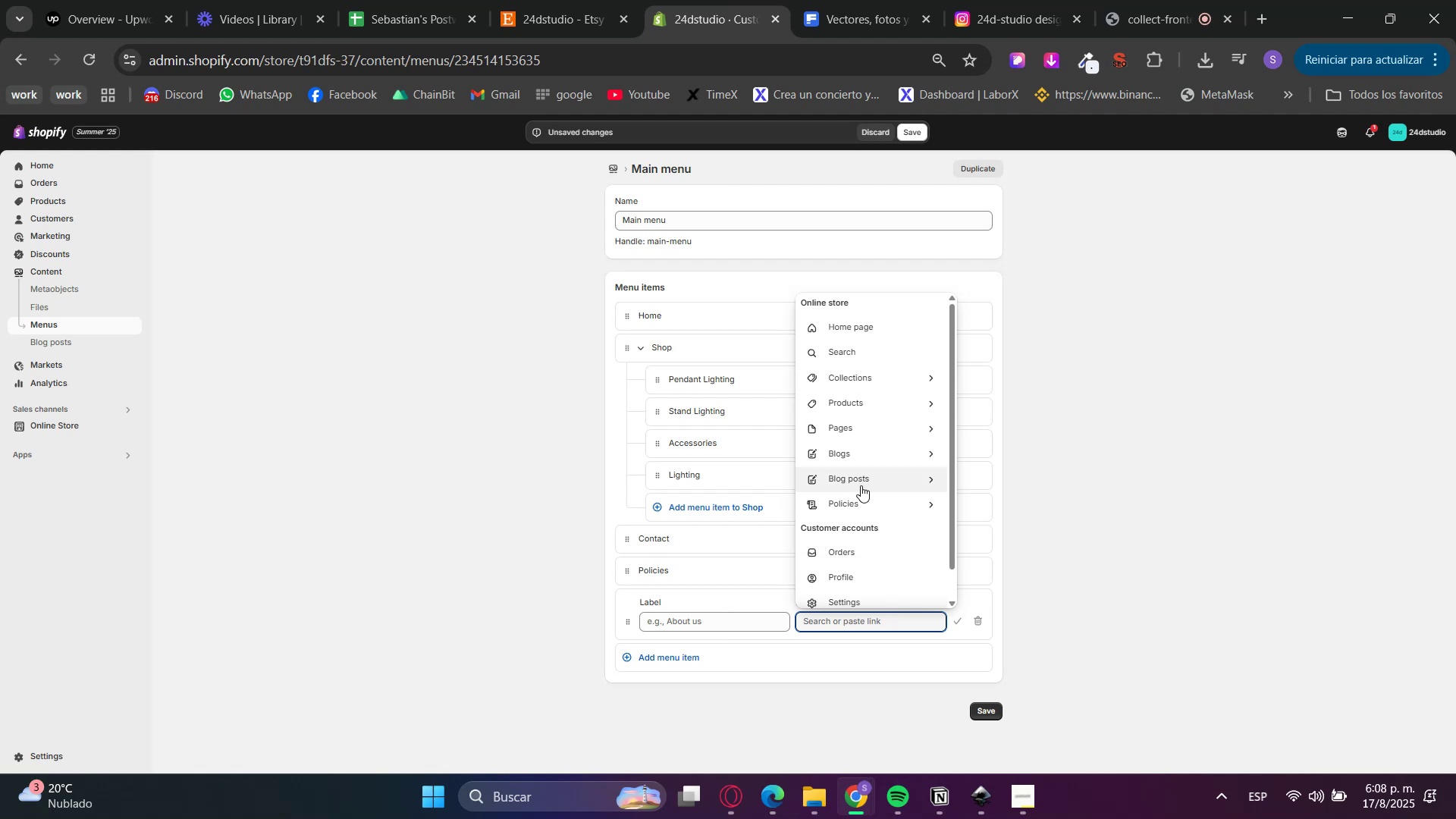 
left_click([858, 500])
 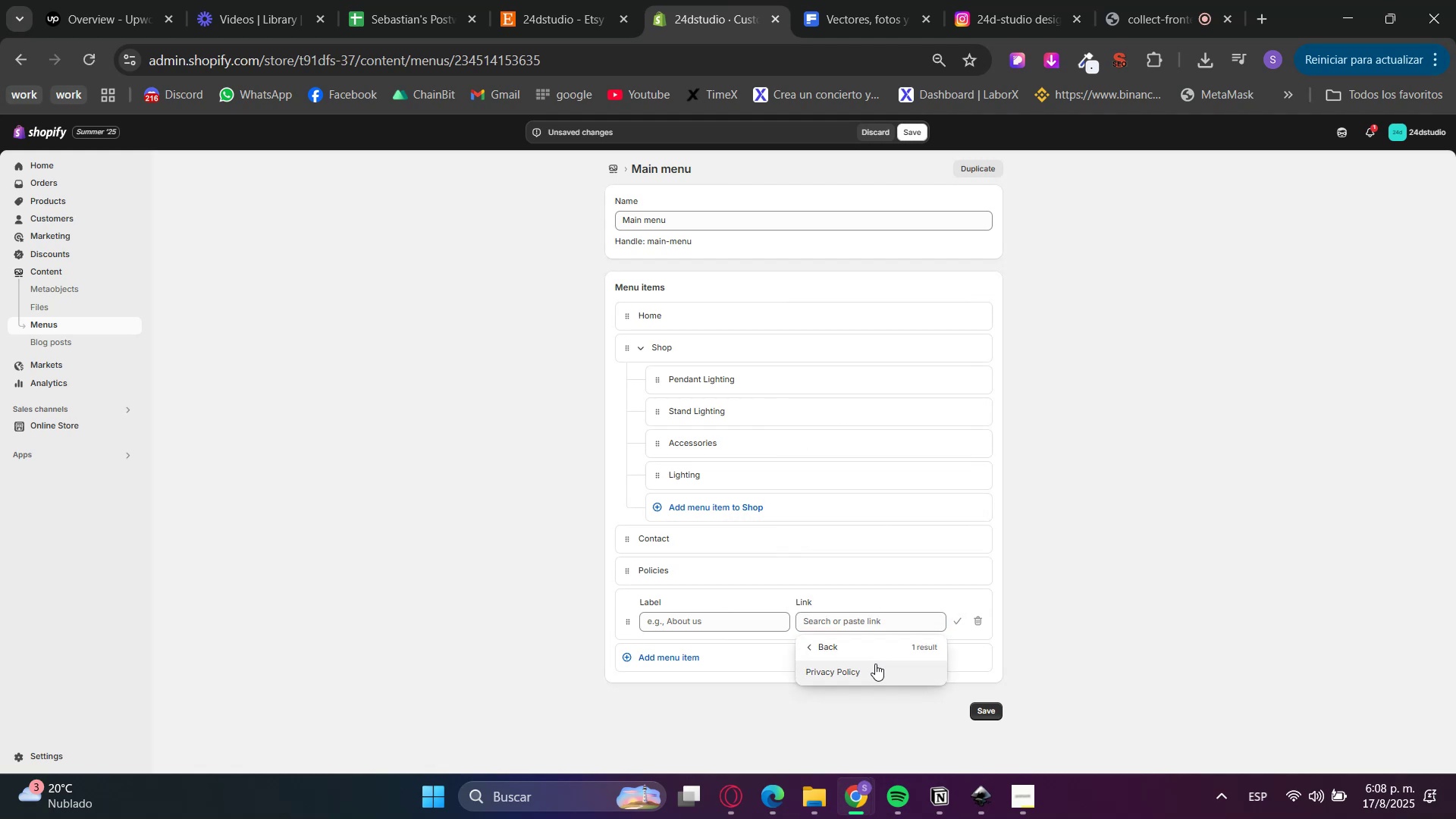 
double_click([948, 626])
 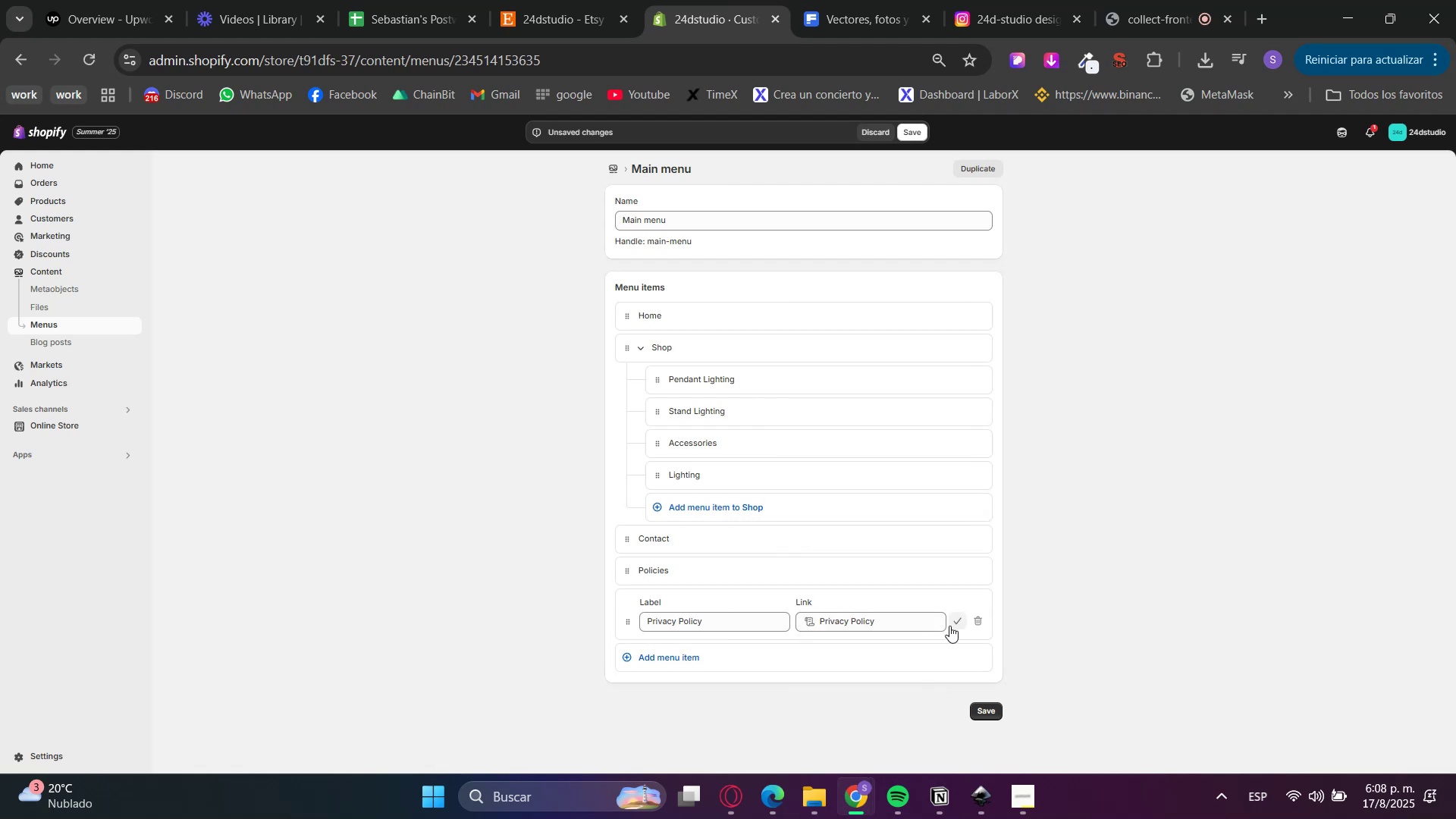 
left_click([956, 626])
 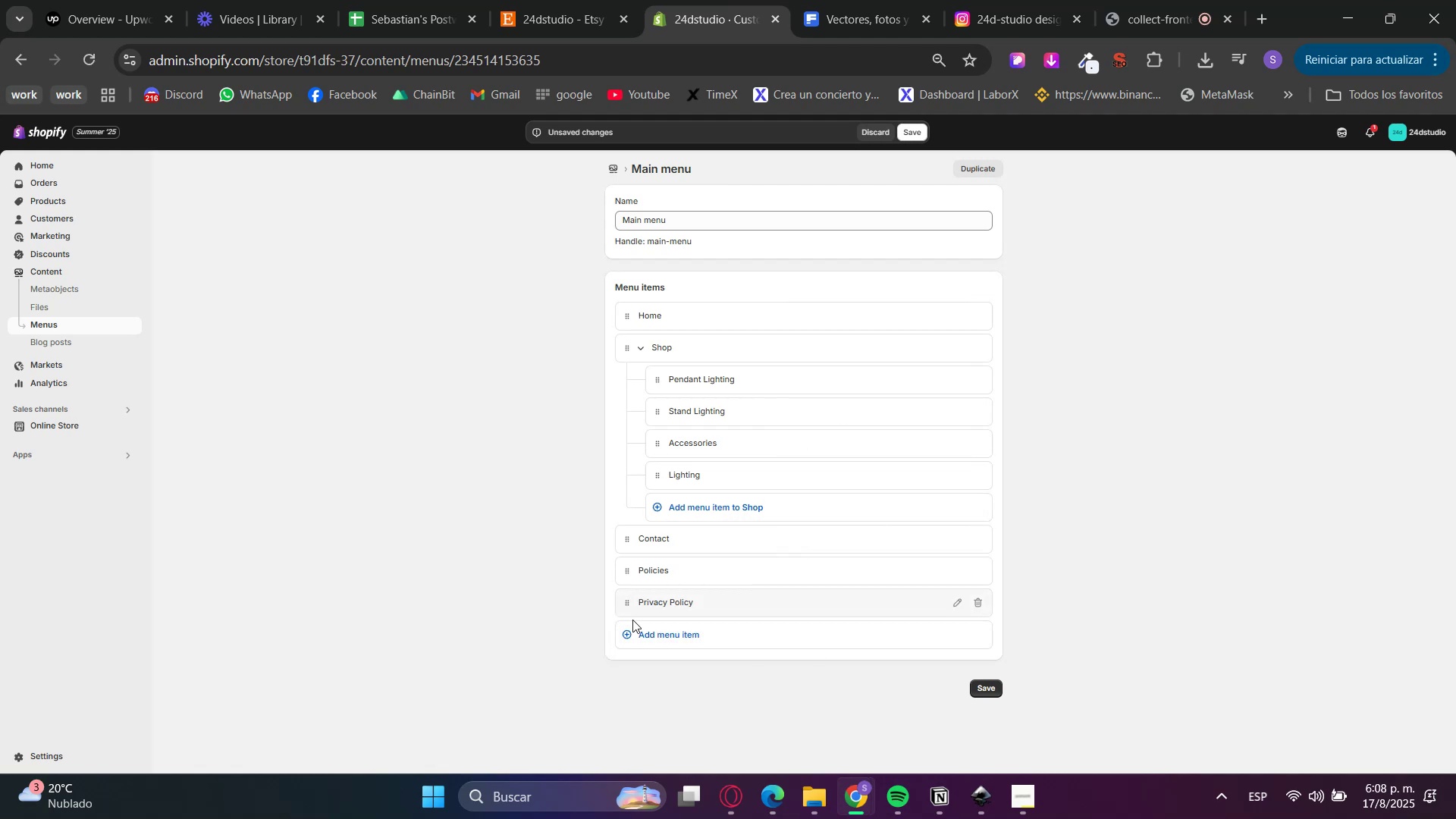 
left_click_drag(start_coordinate=[622, 603], to_coordinate=[636, 598])
 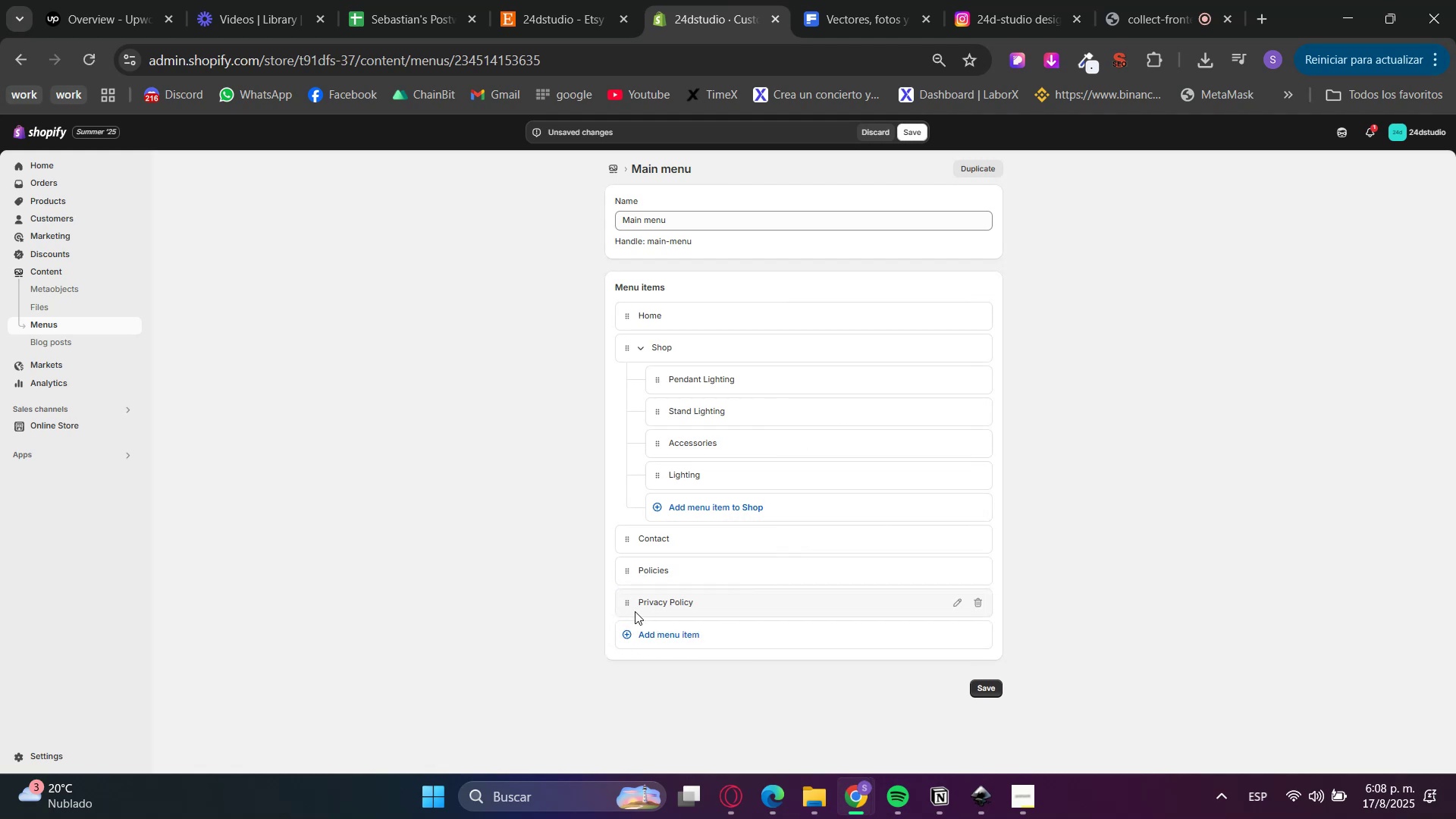 
left_click([630, 613])
 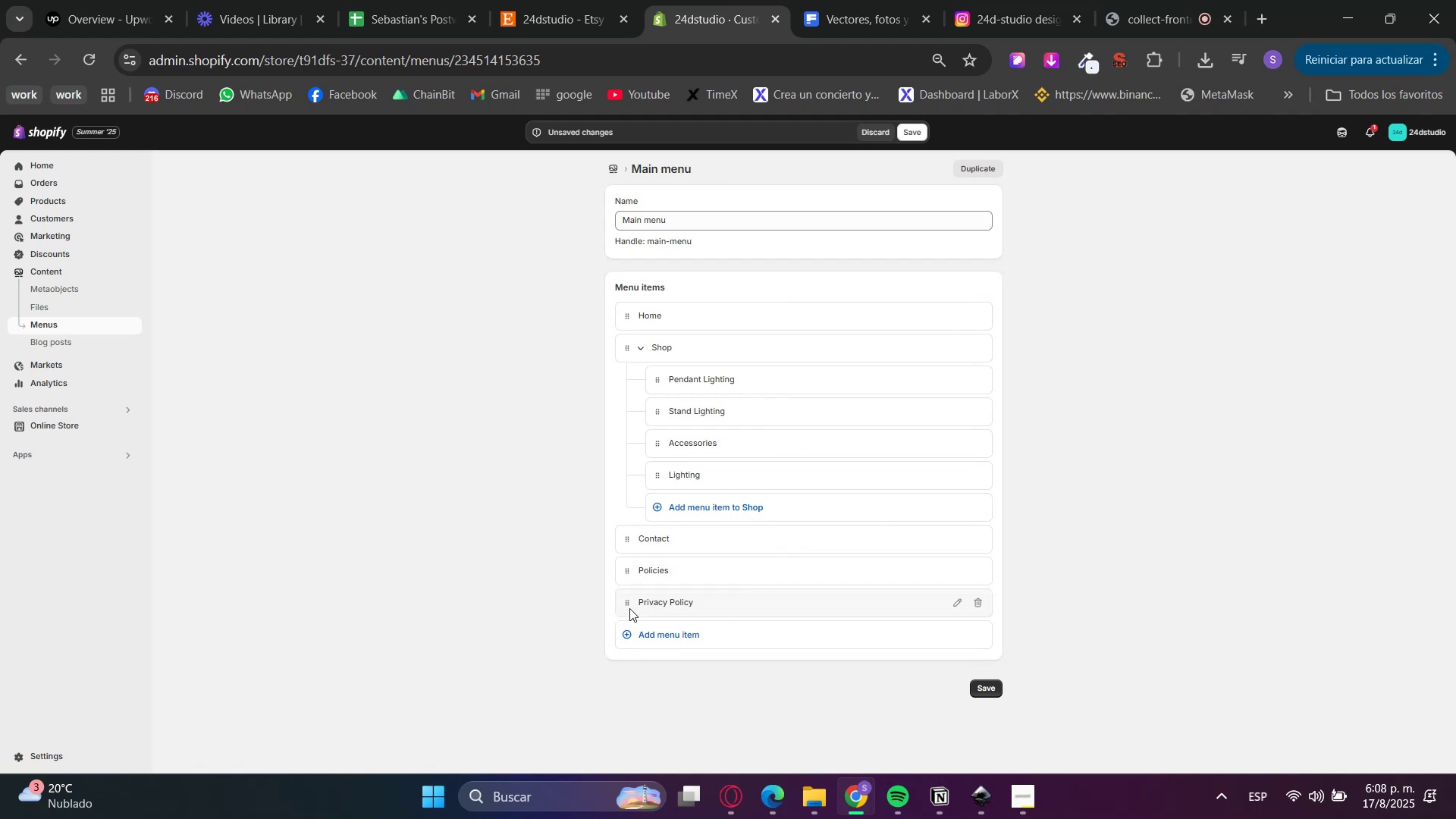 
left_click_drag(start_coordinate=[629, 607], to_coordinate=[652, 607])
 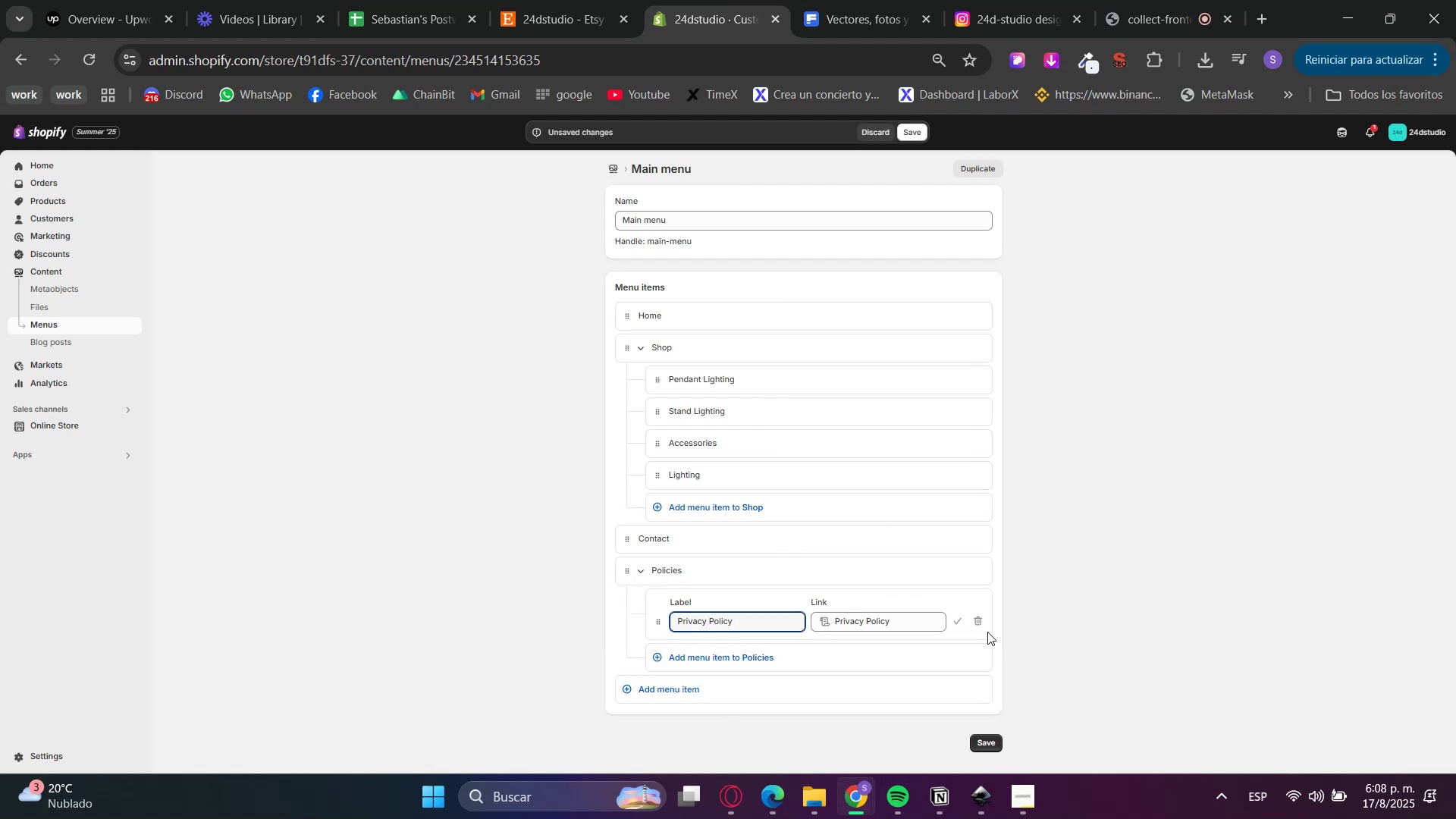 
left_click([958, 623])
 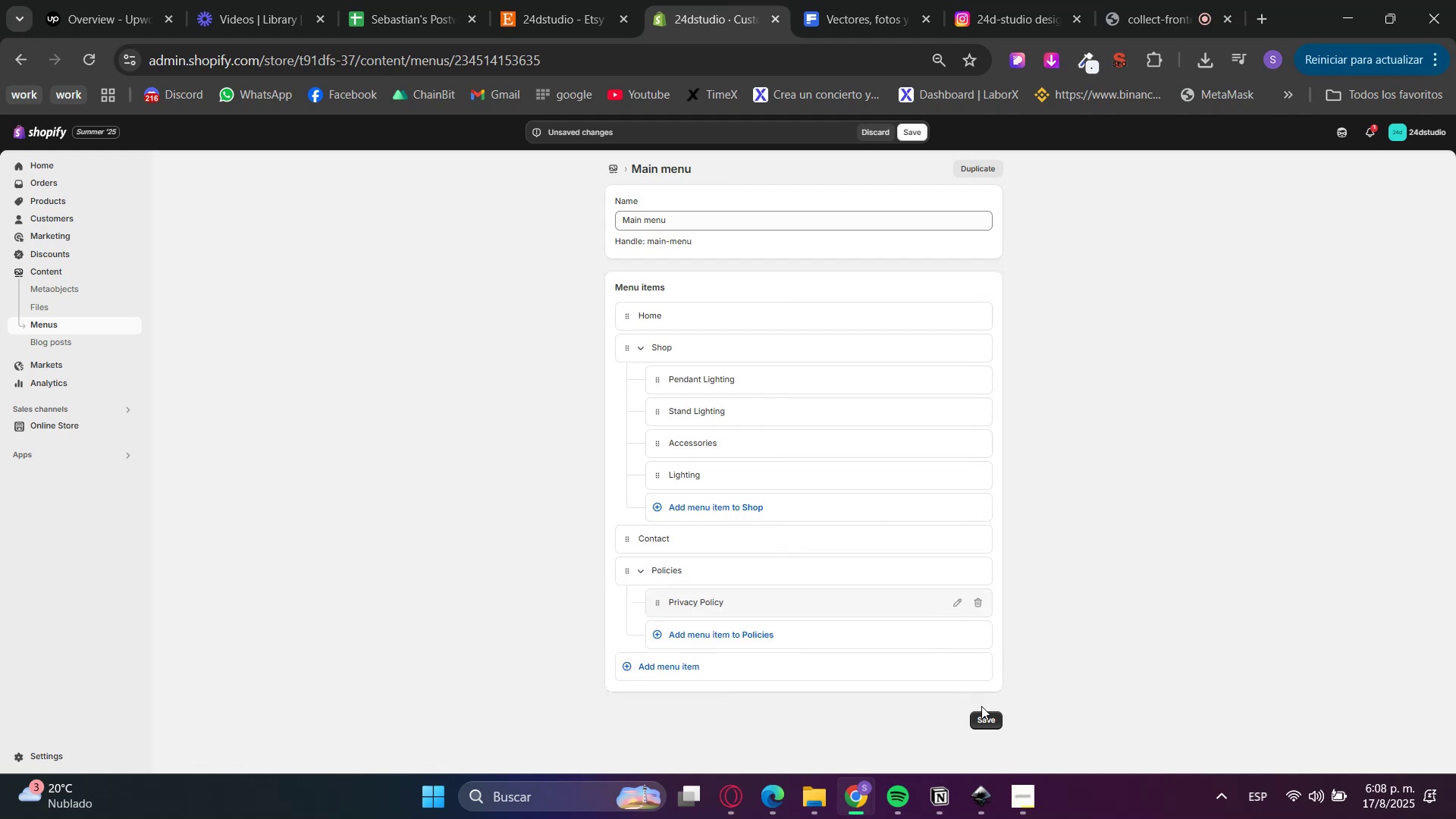 
left_click([990, 718])
 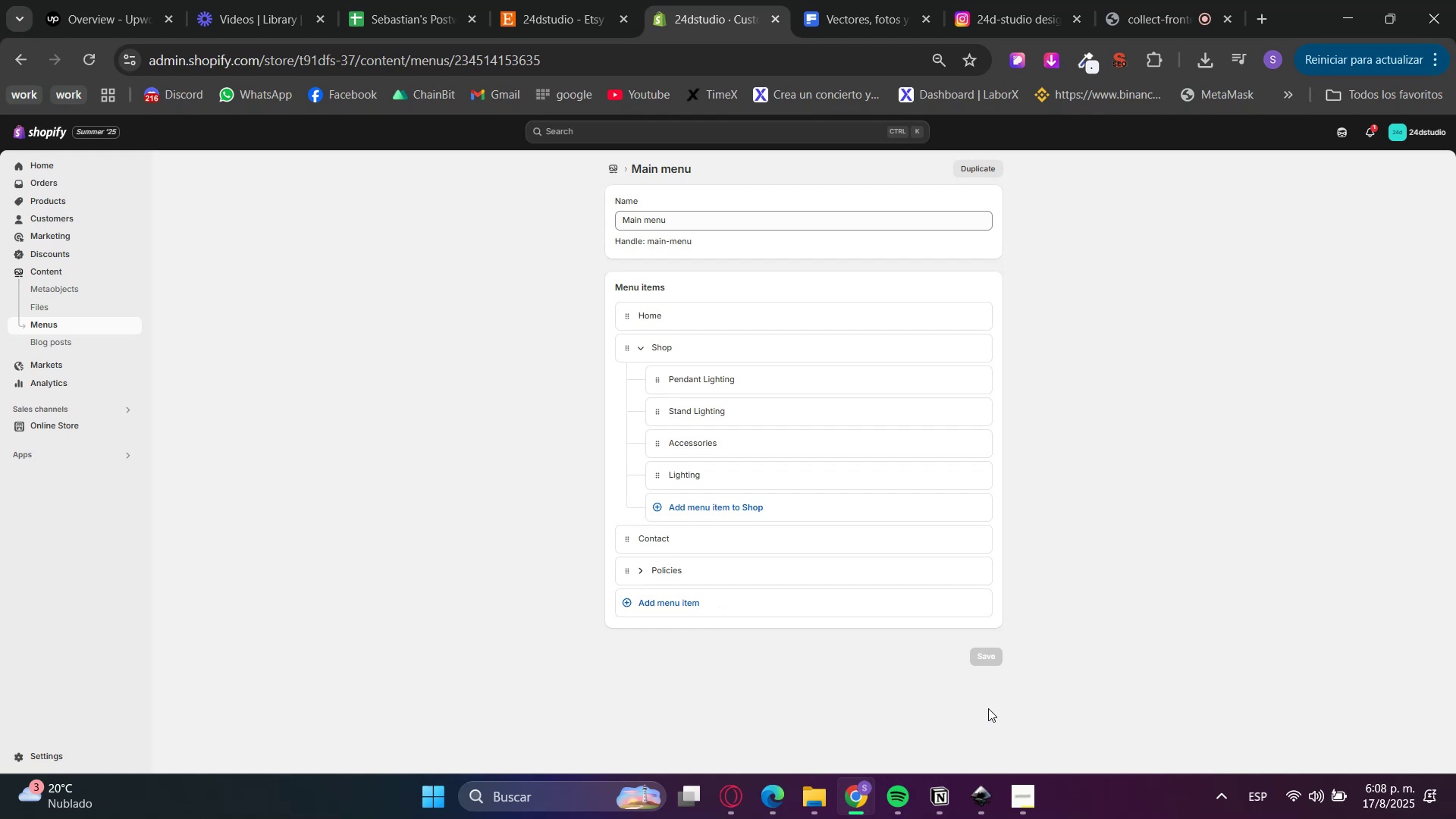 
wait(20.68)
 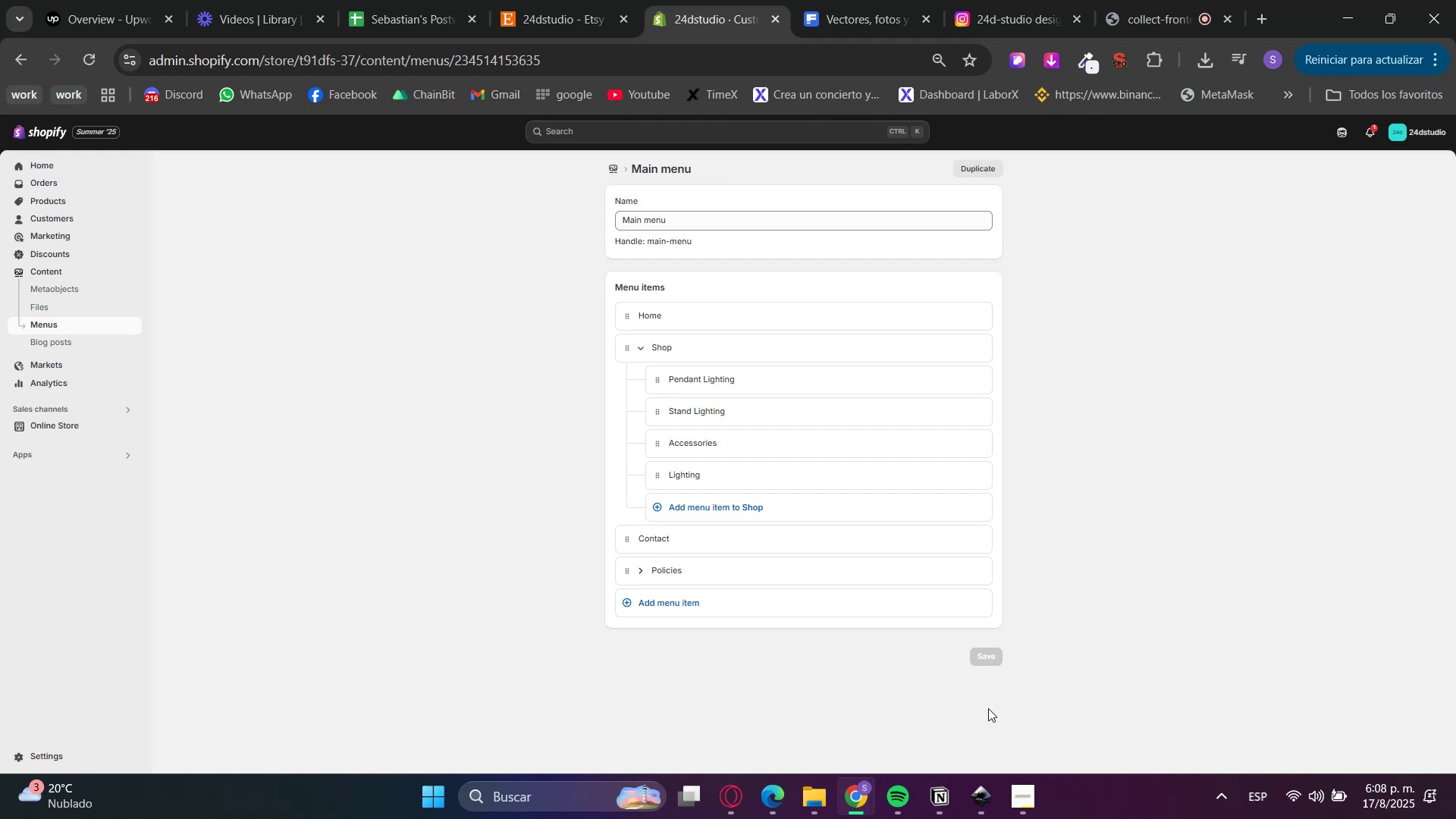 
mouse_move([588, 8])
 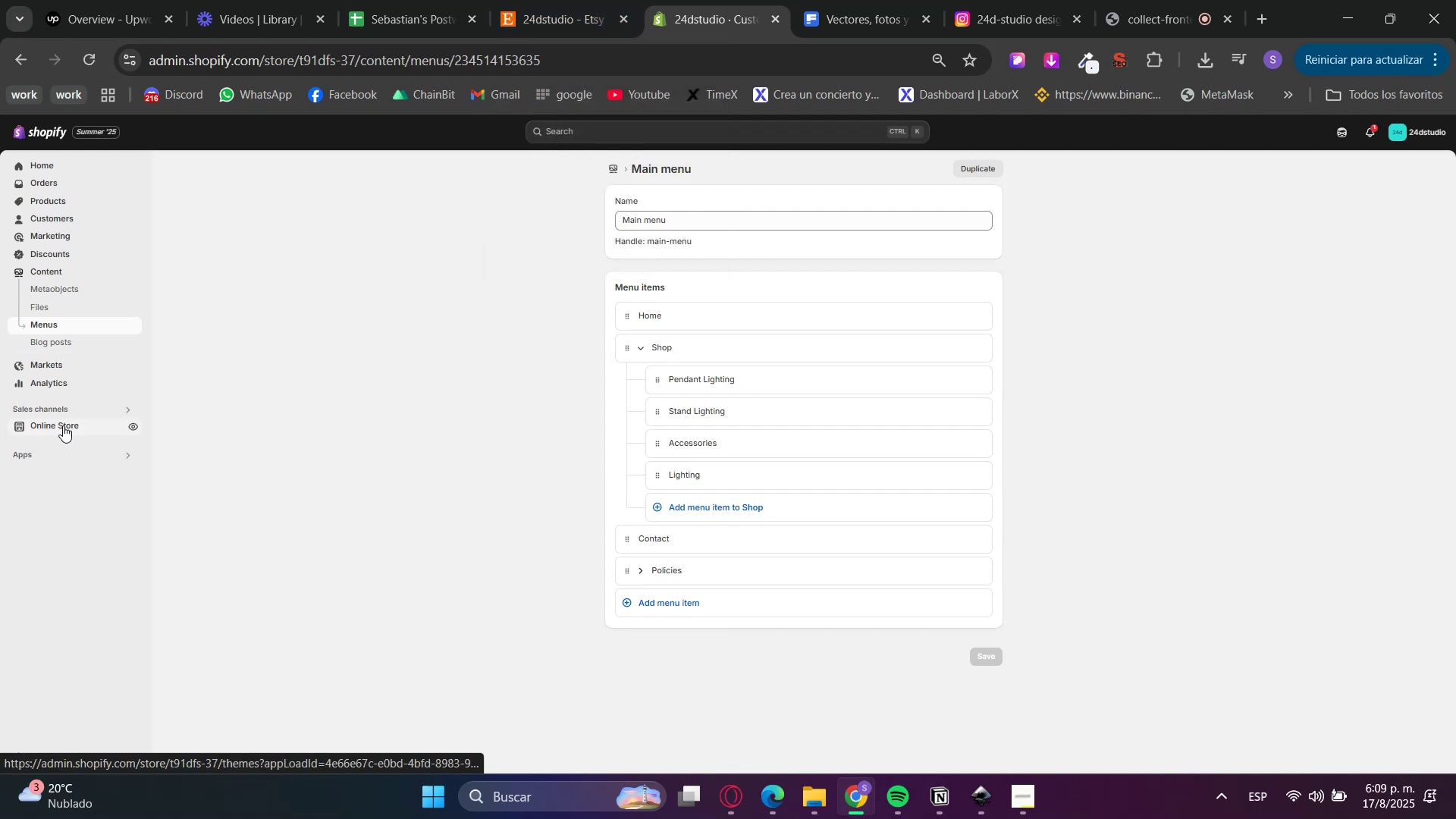 
left_click([62, 425])
 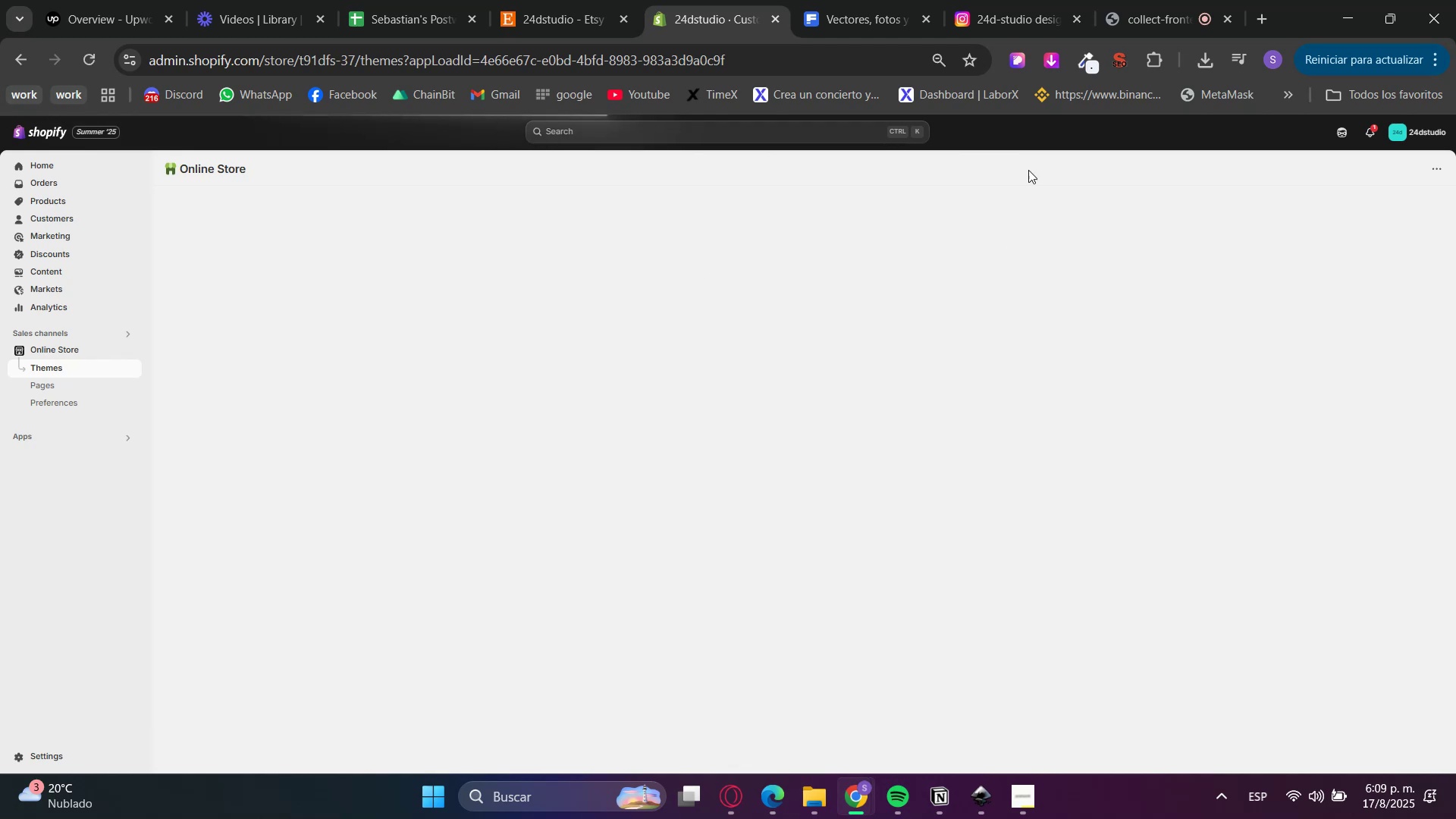 
left_click([1081, 17])
 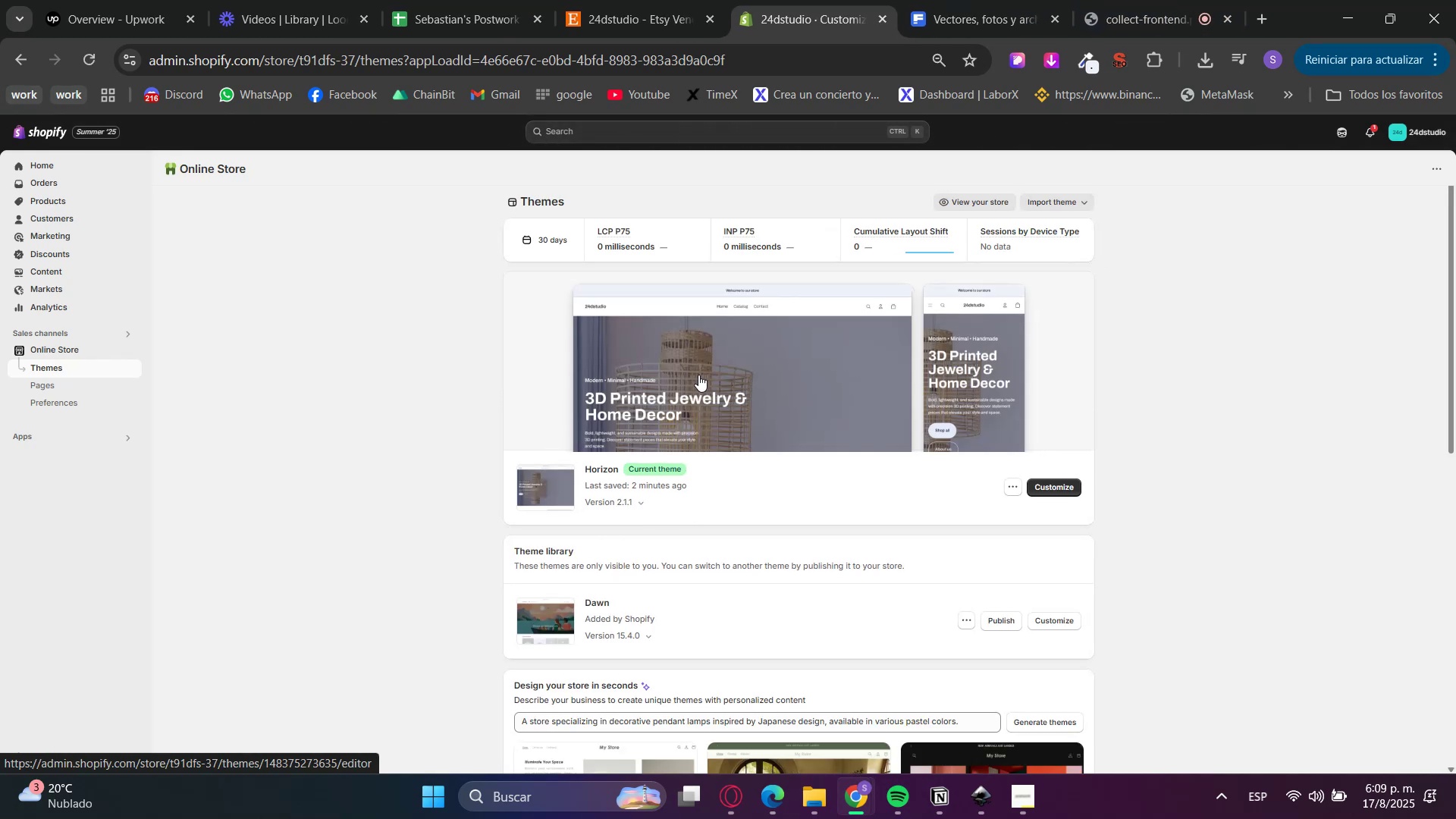 
left_click([739, 792])
 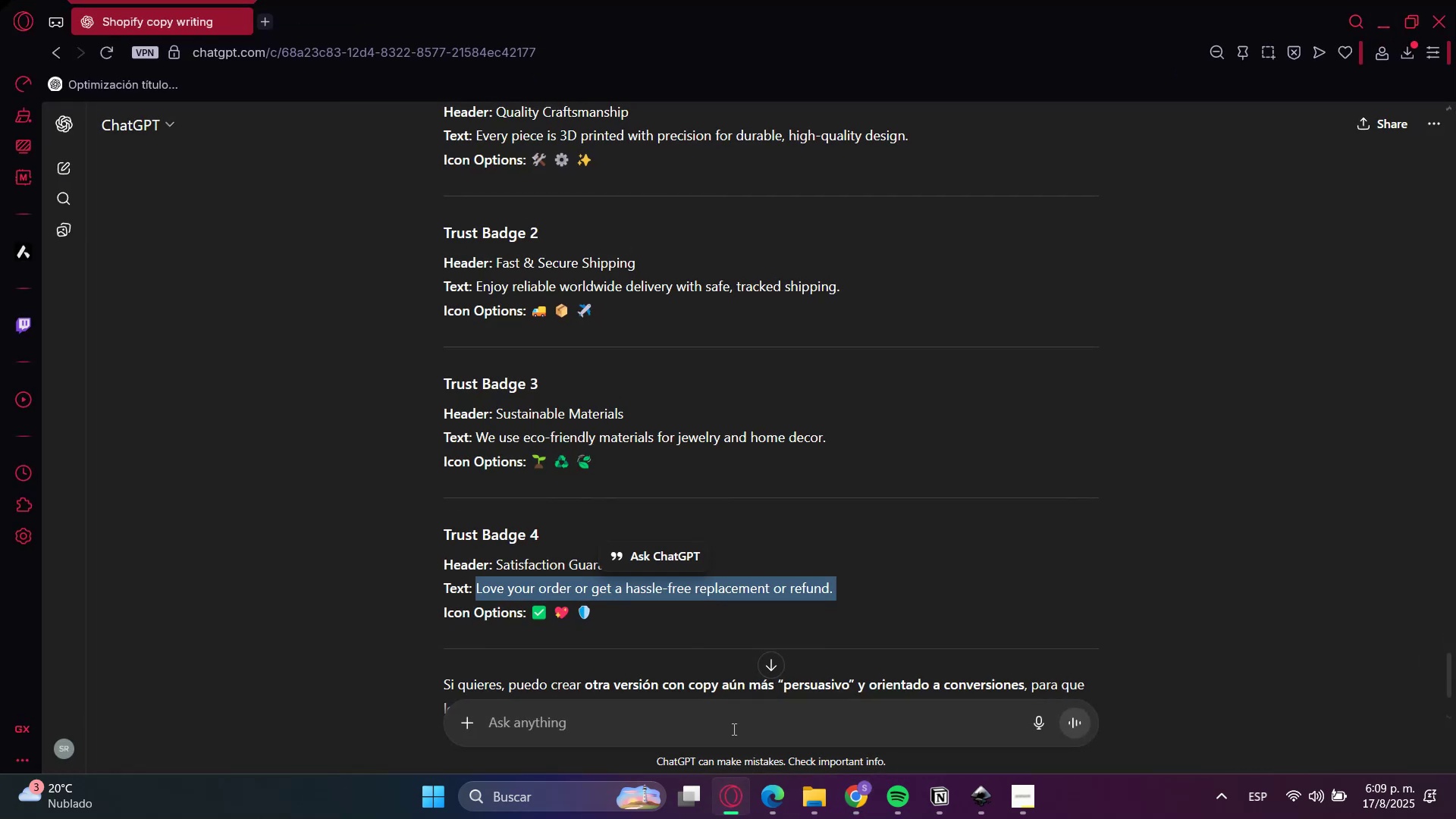 
left_click([733, 729])
 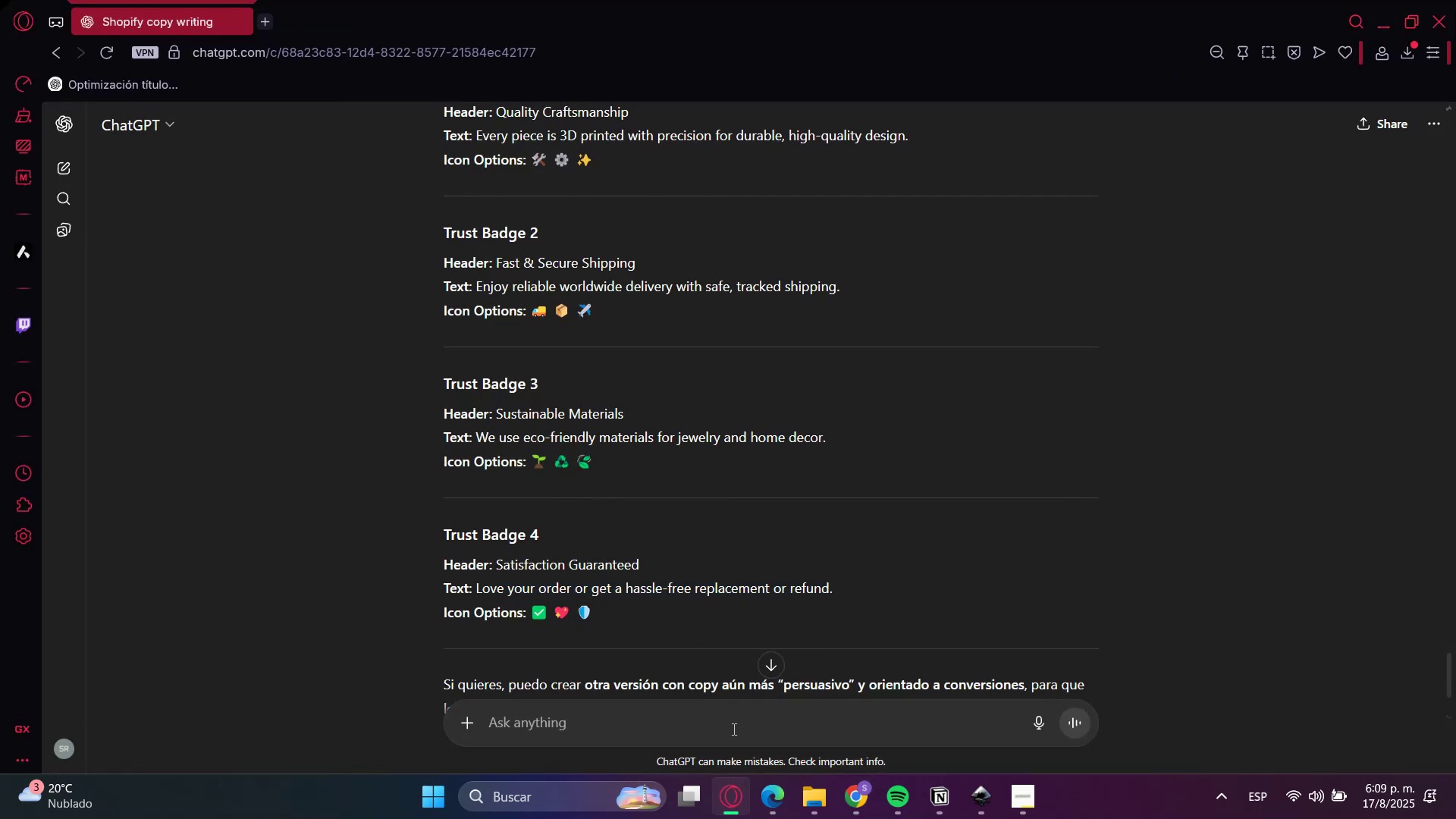 
type(dmae 2 anuncis)
key(Backspace)
type(os apra la web)
 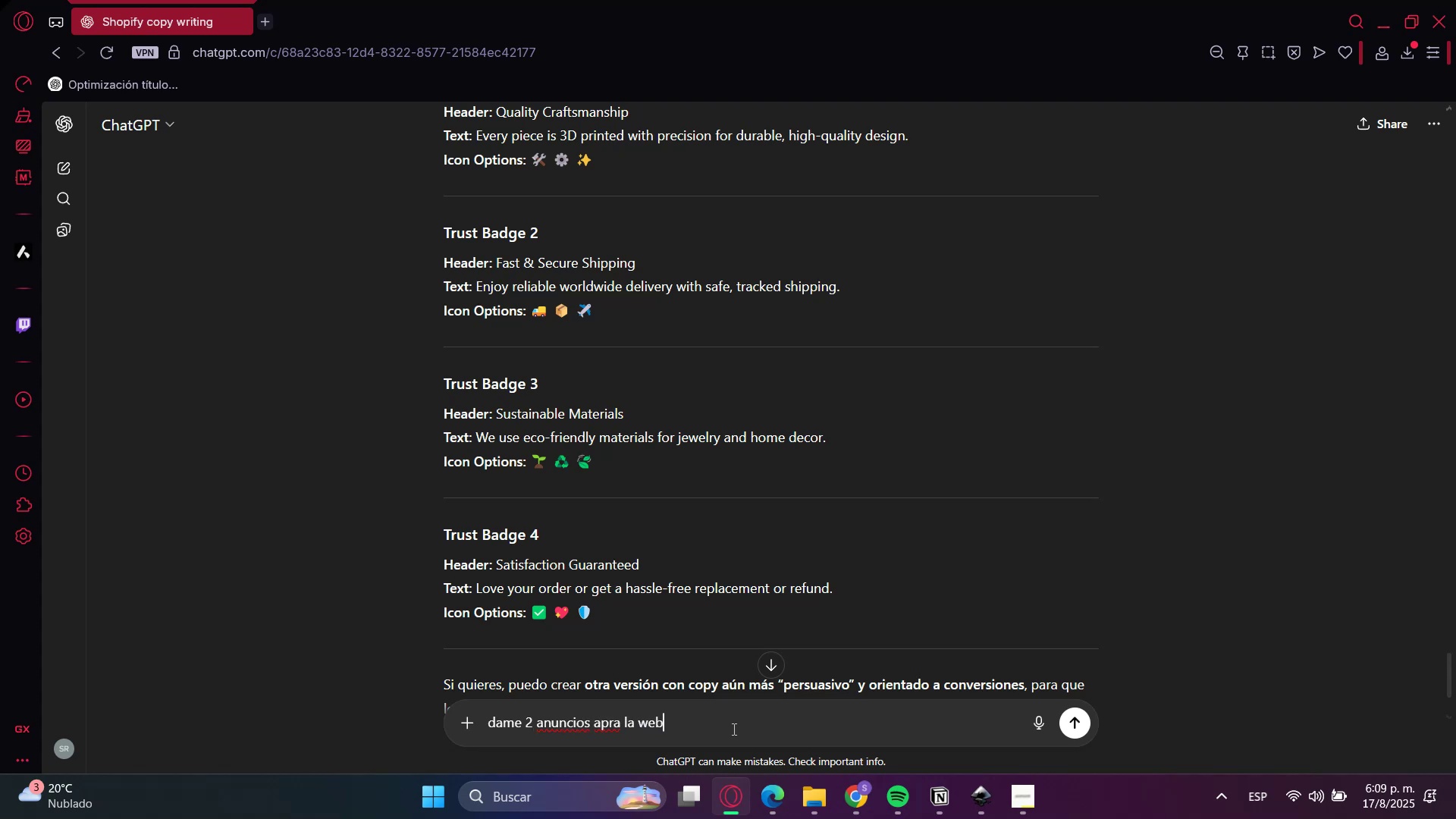 
key(Enter)
 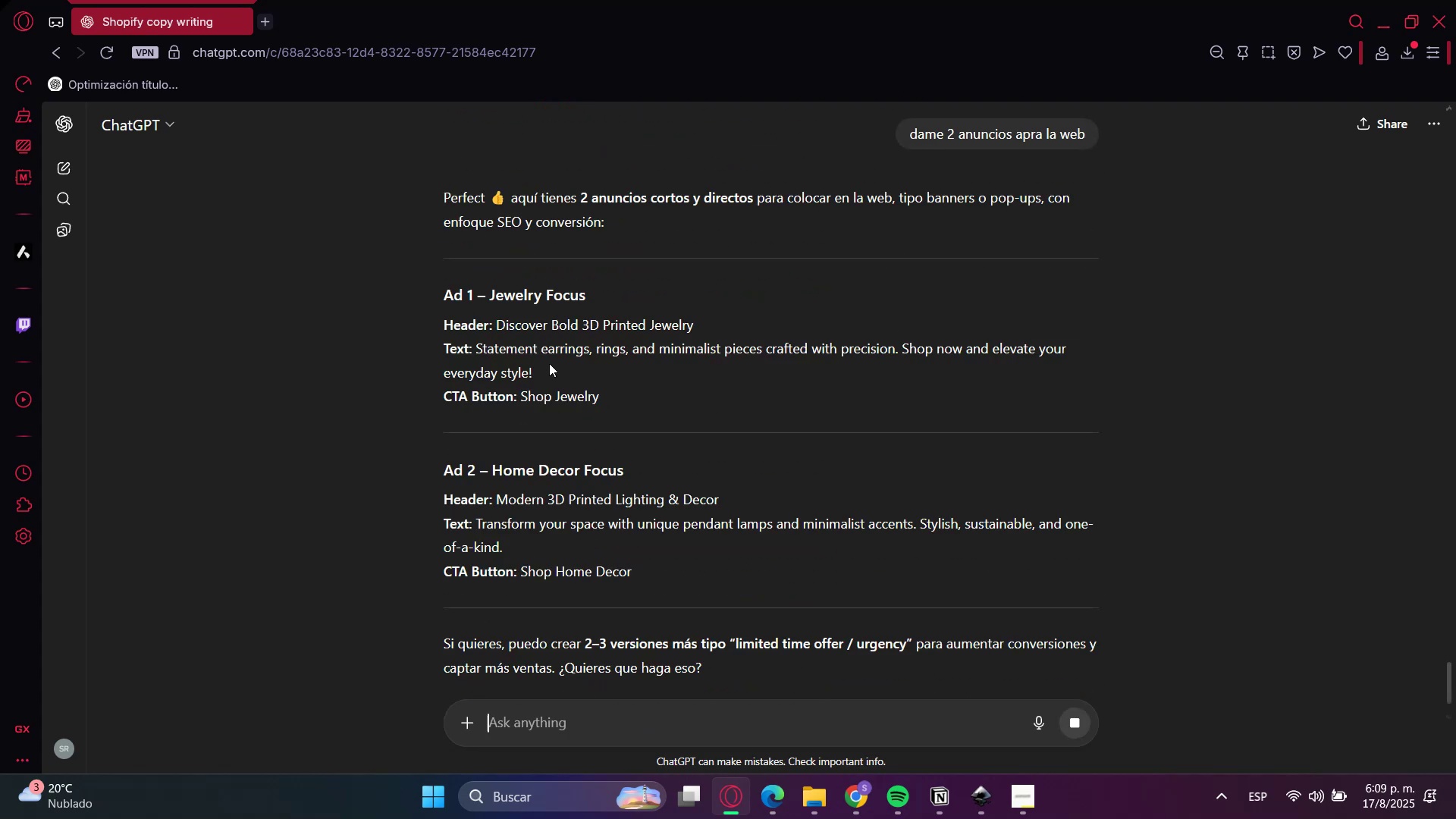 
left_click([507, 324])
 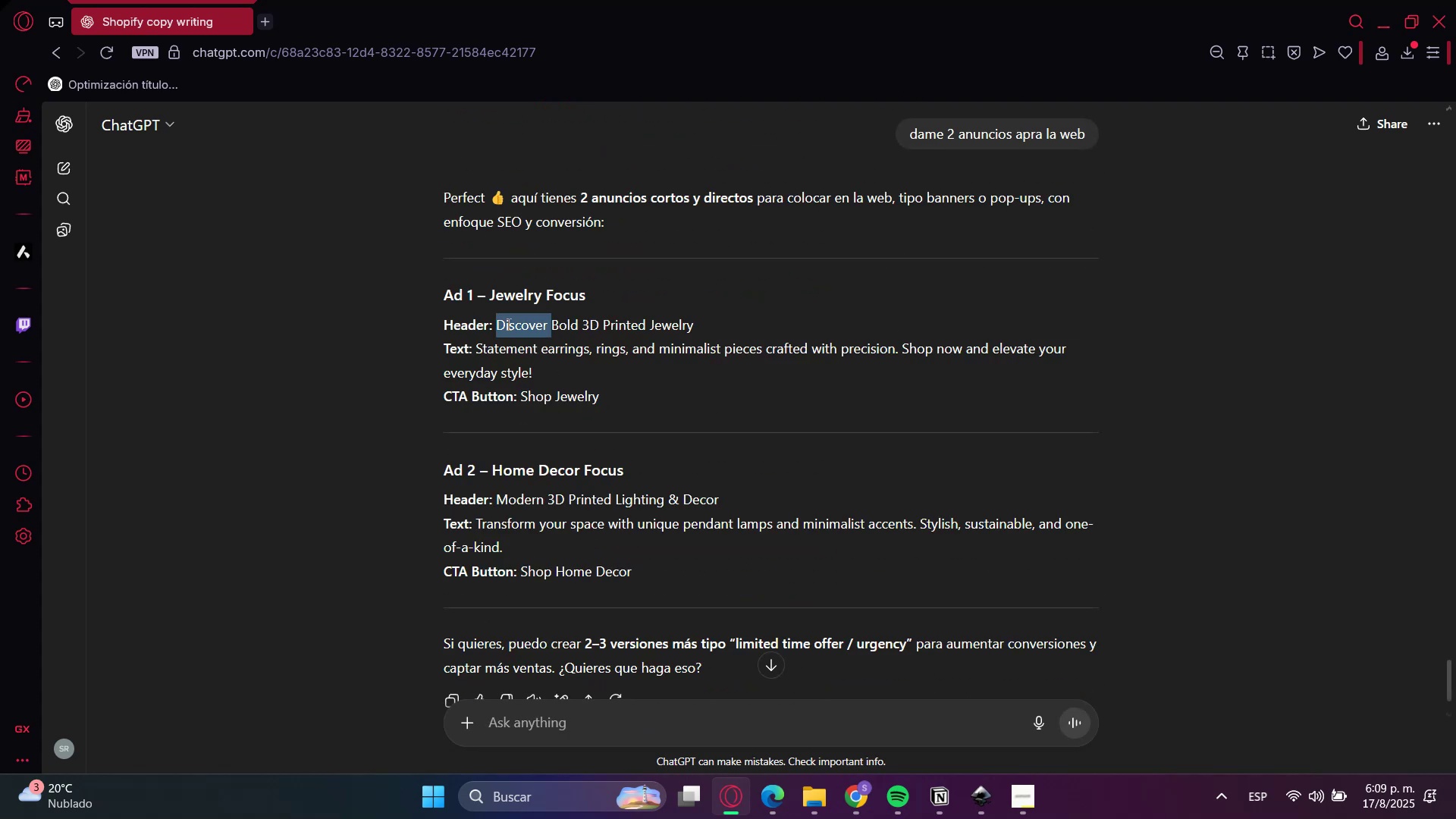 
left_click_drag(start_coordinate=[507, 324], to_coordinate=[659, 322])
 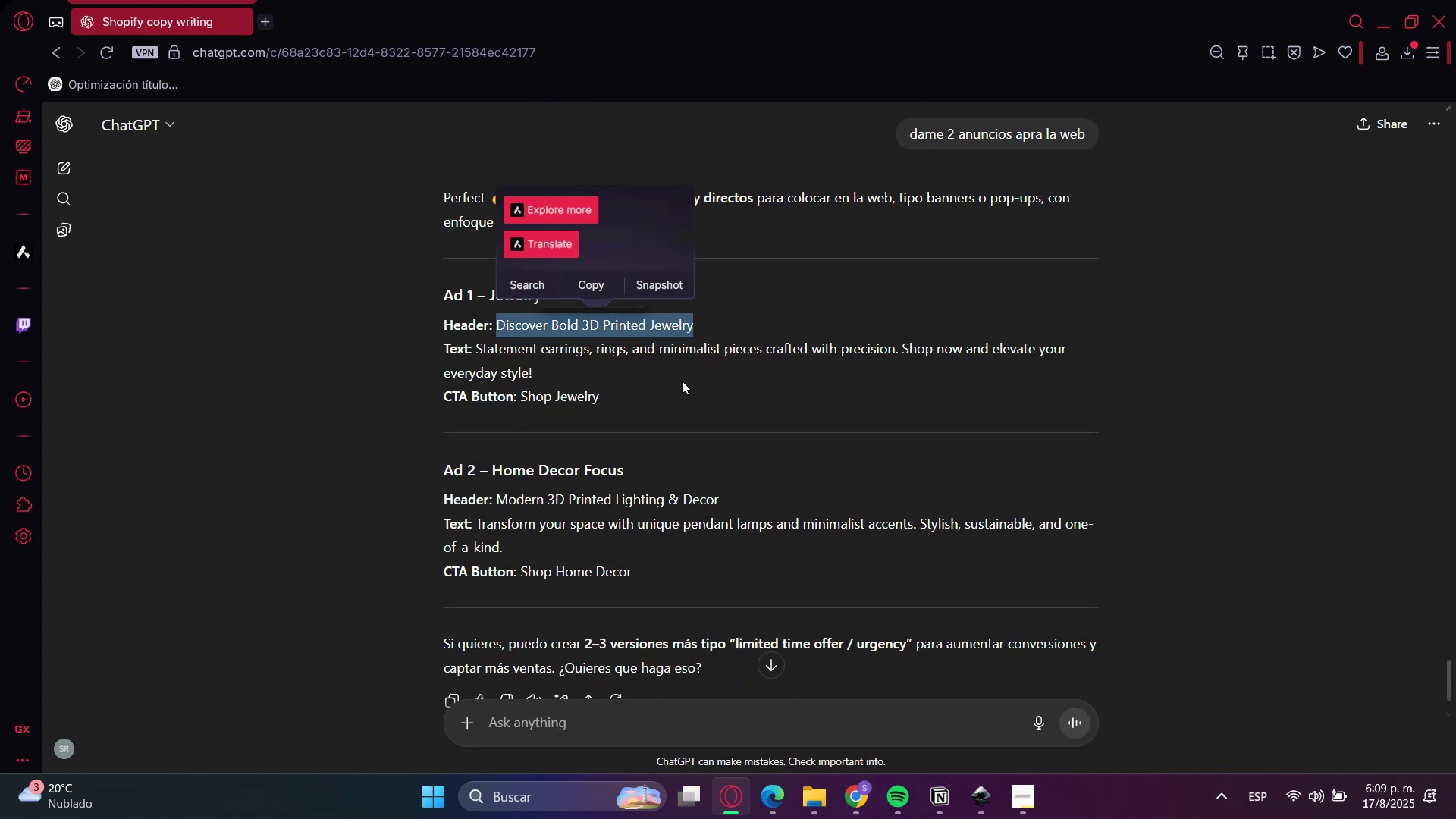 
left_click([730, 432])
 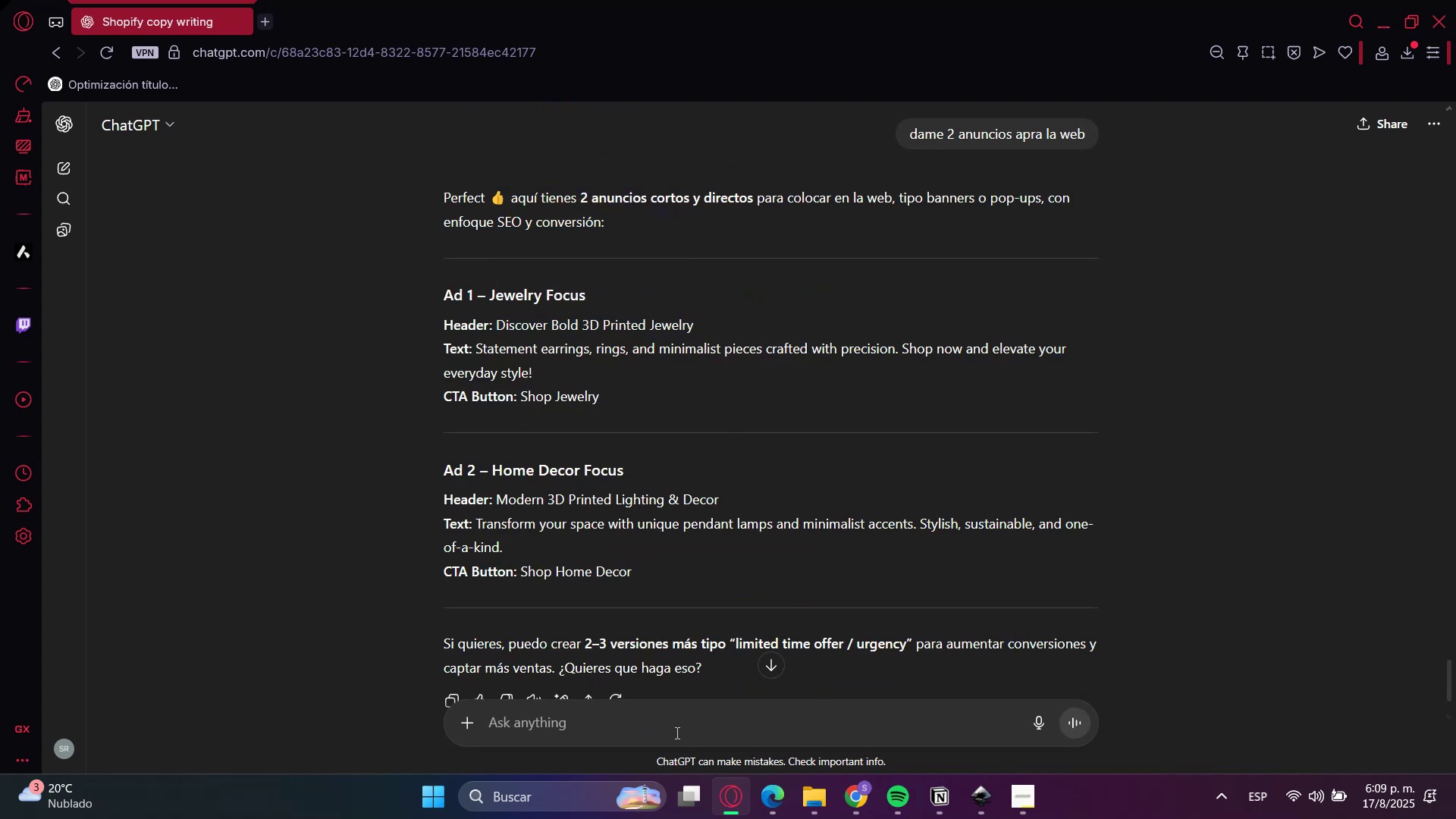 
double_click([670, 733])
 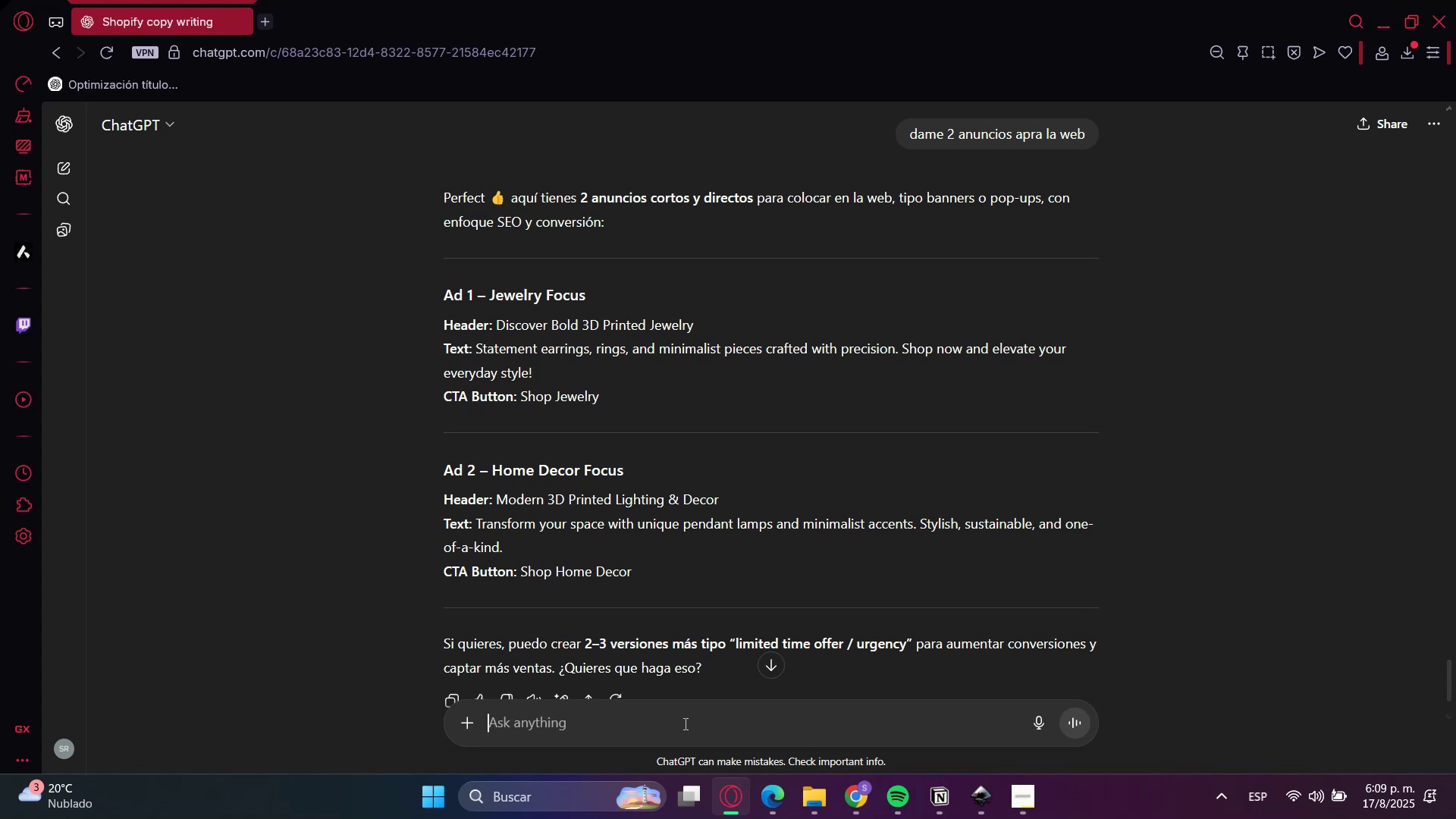 
type(si)
 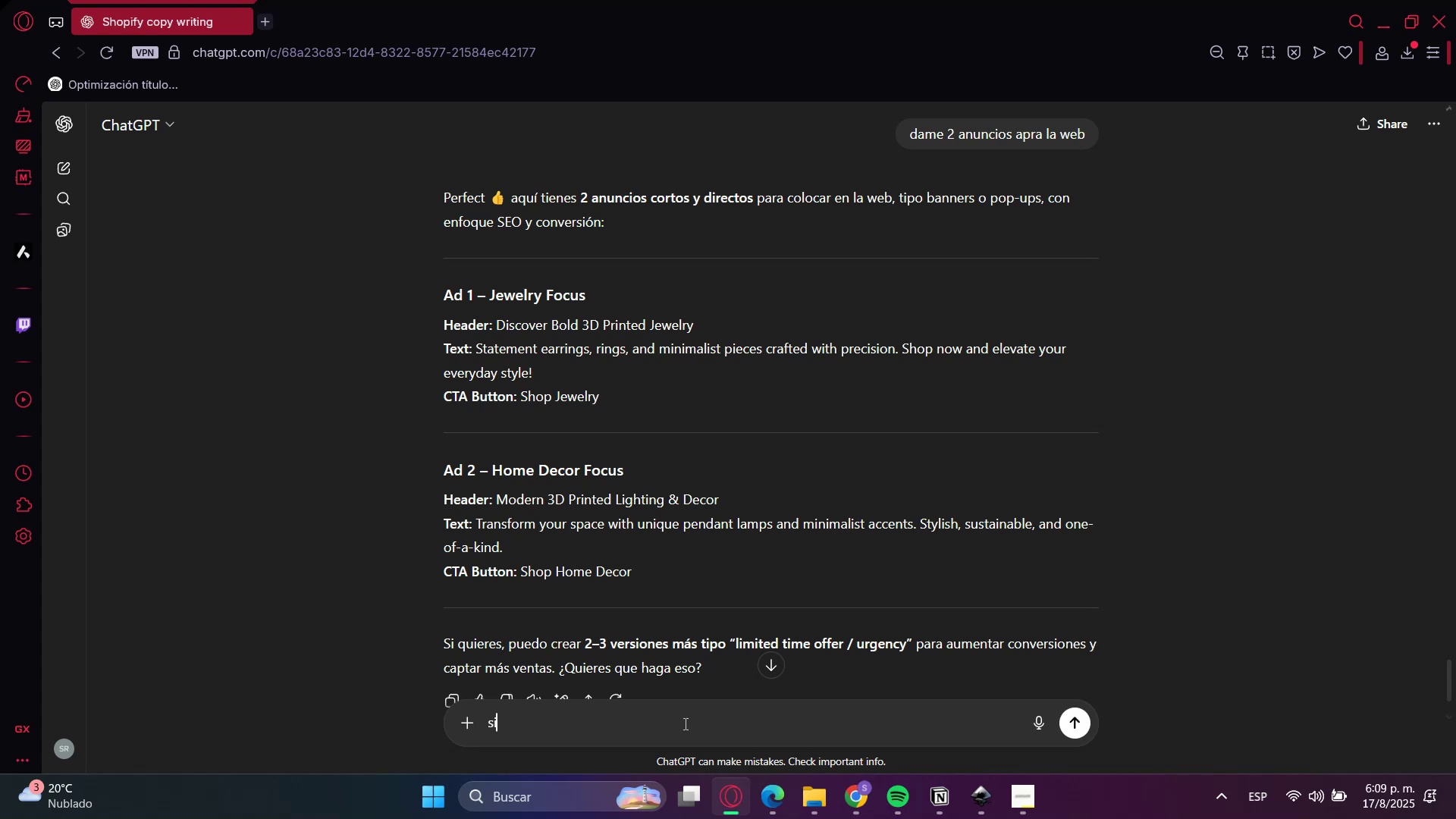 
key(Enter)
 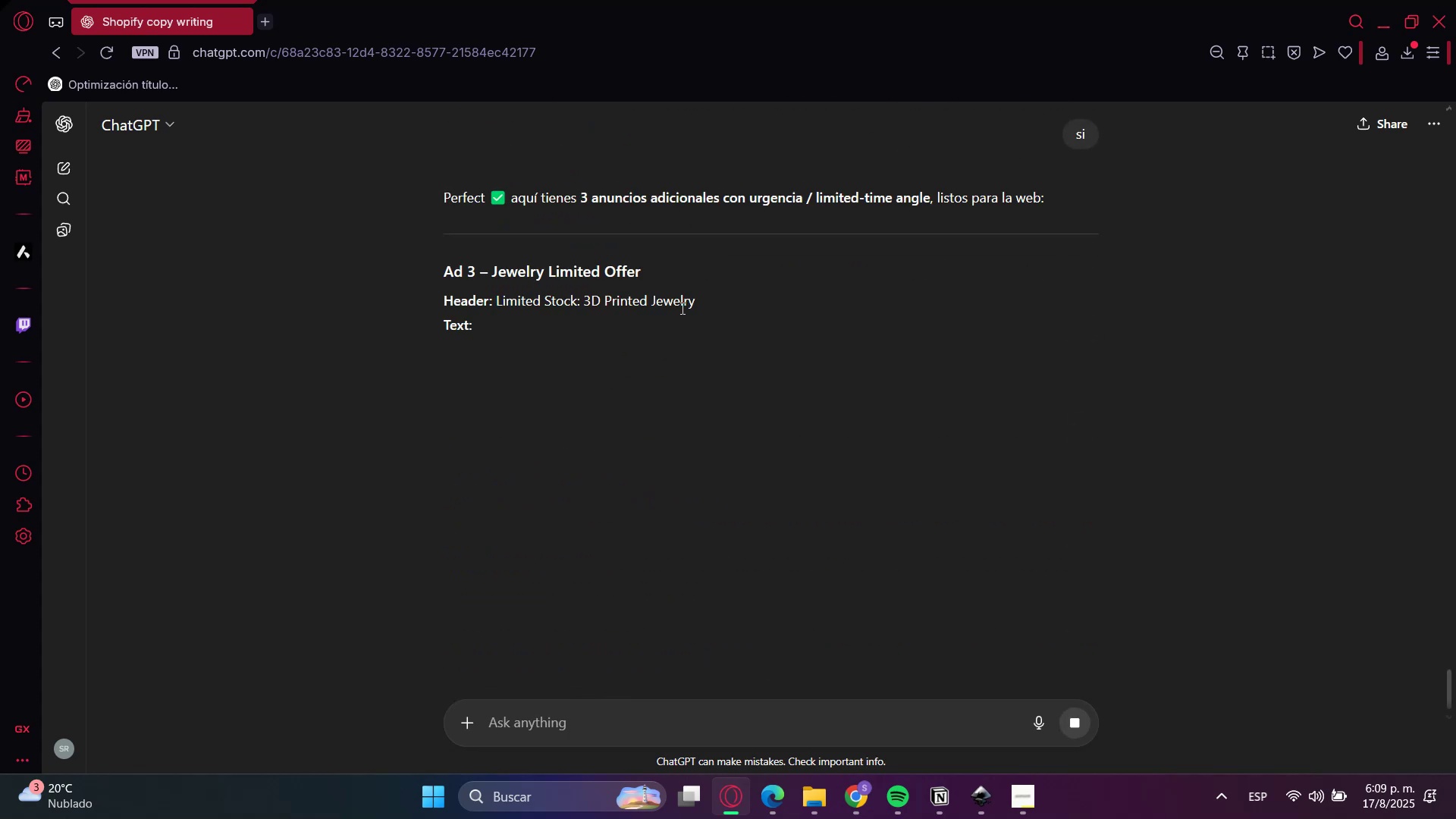 
left_click([507, 301])
 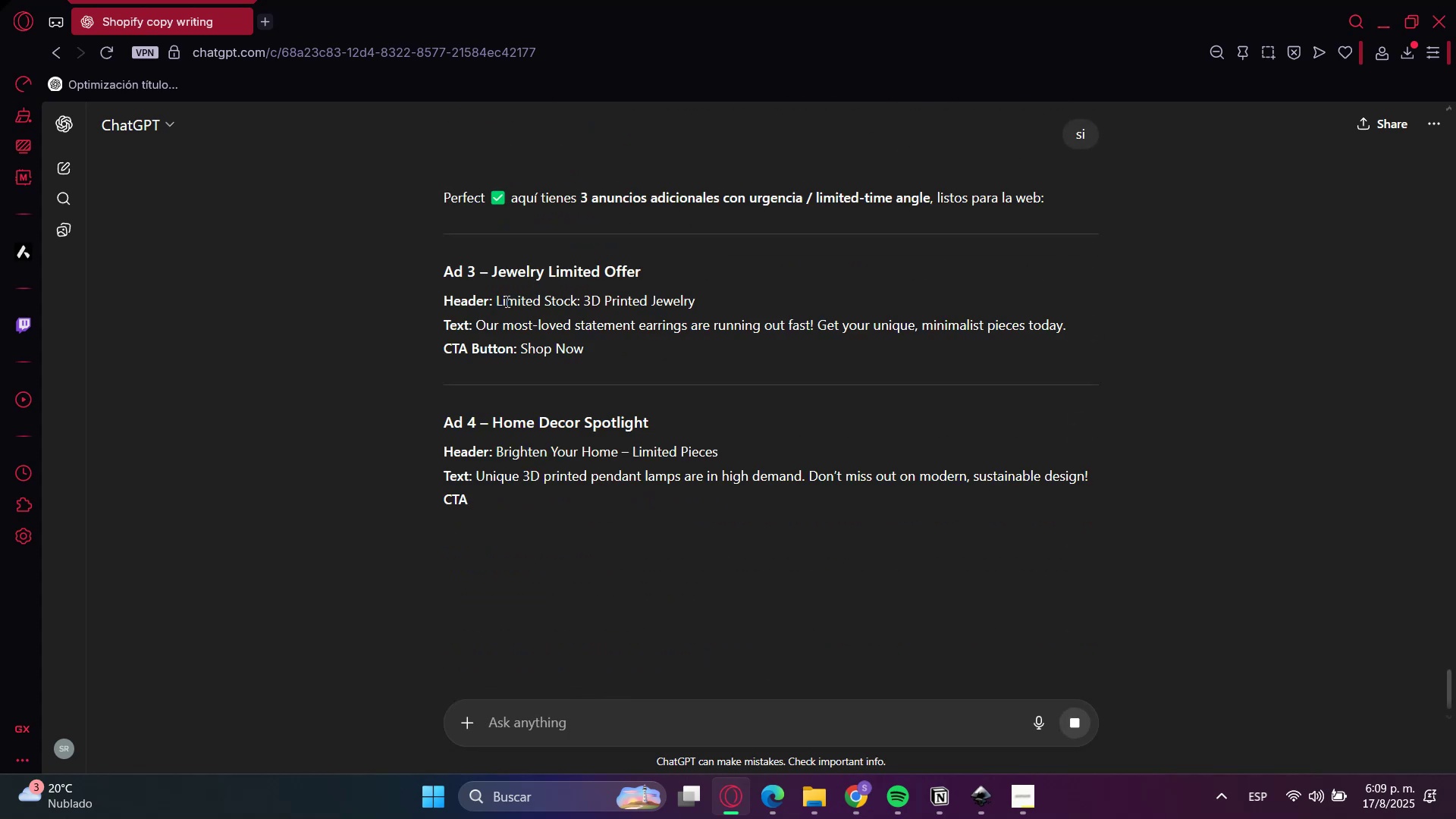 
left_click_drag(start_coordinate=[506, 301], to_coordinate=[659, 291])
 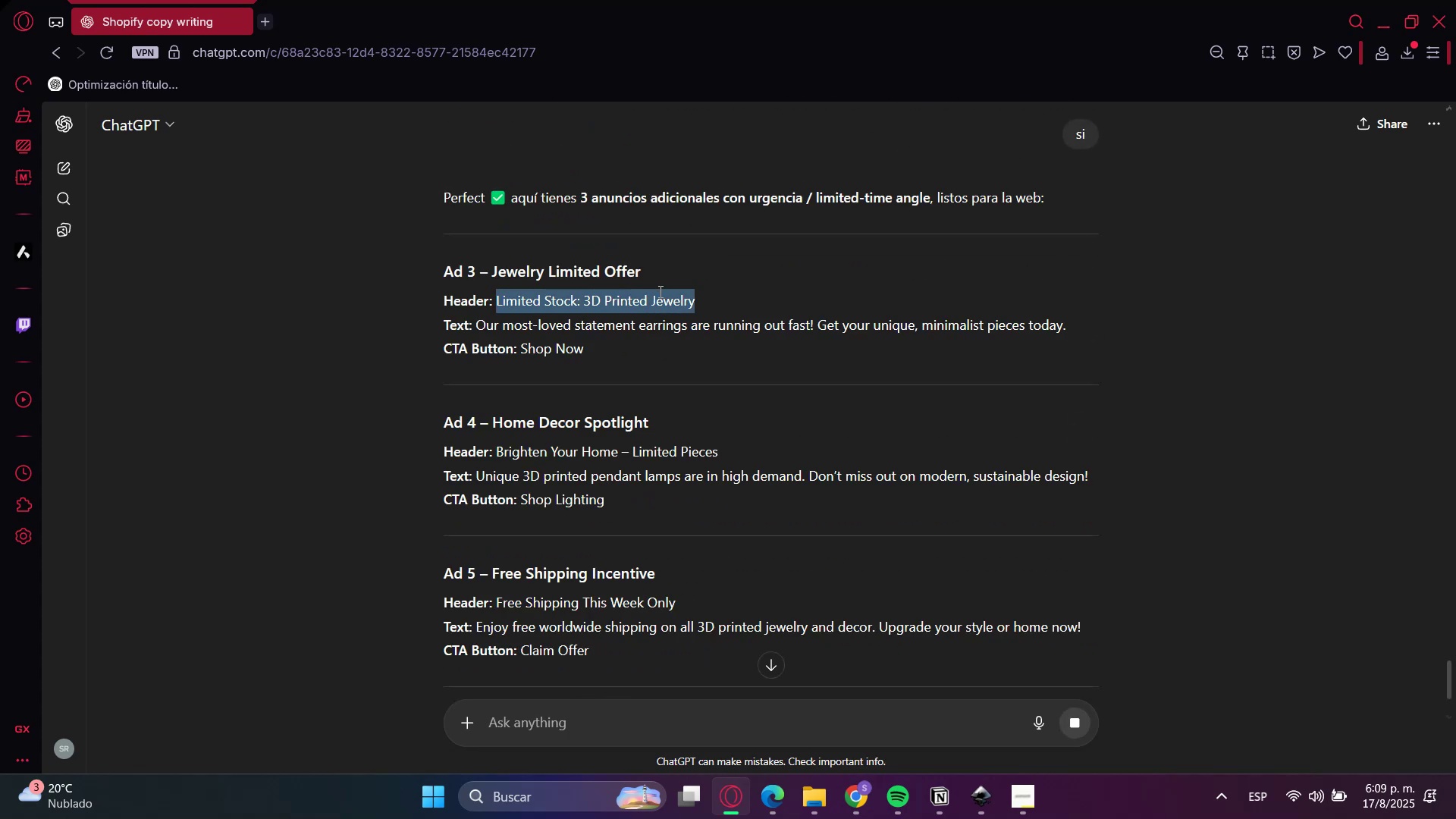 
key(Control+C)
 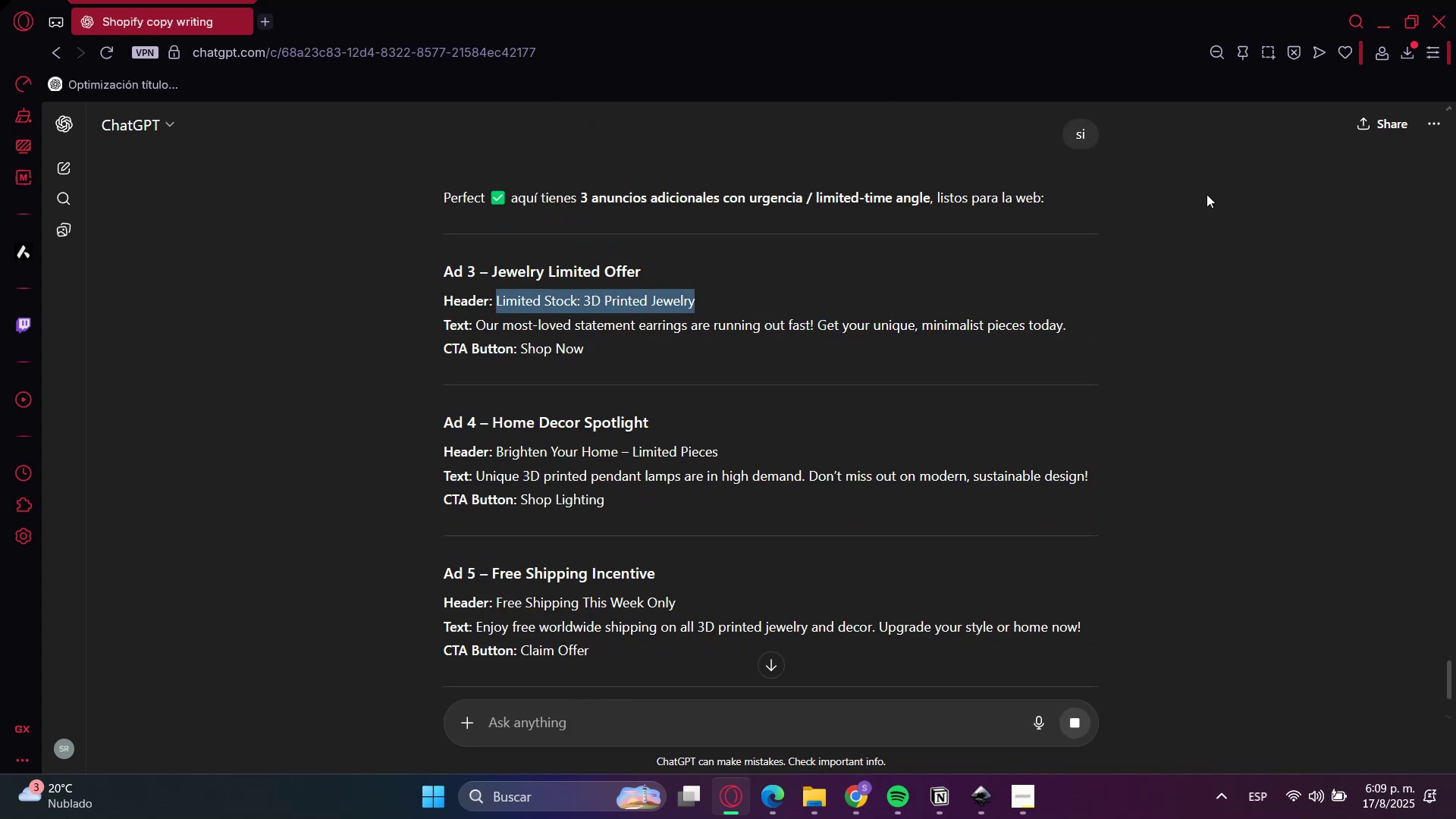 
key(Control+C)
 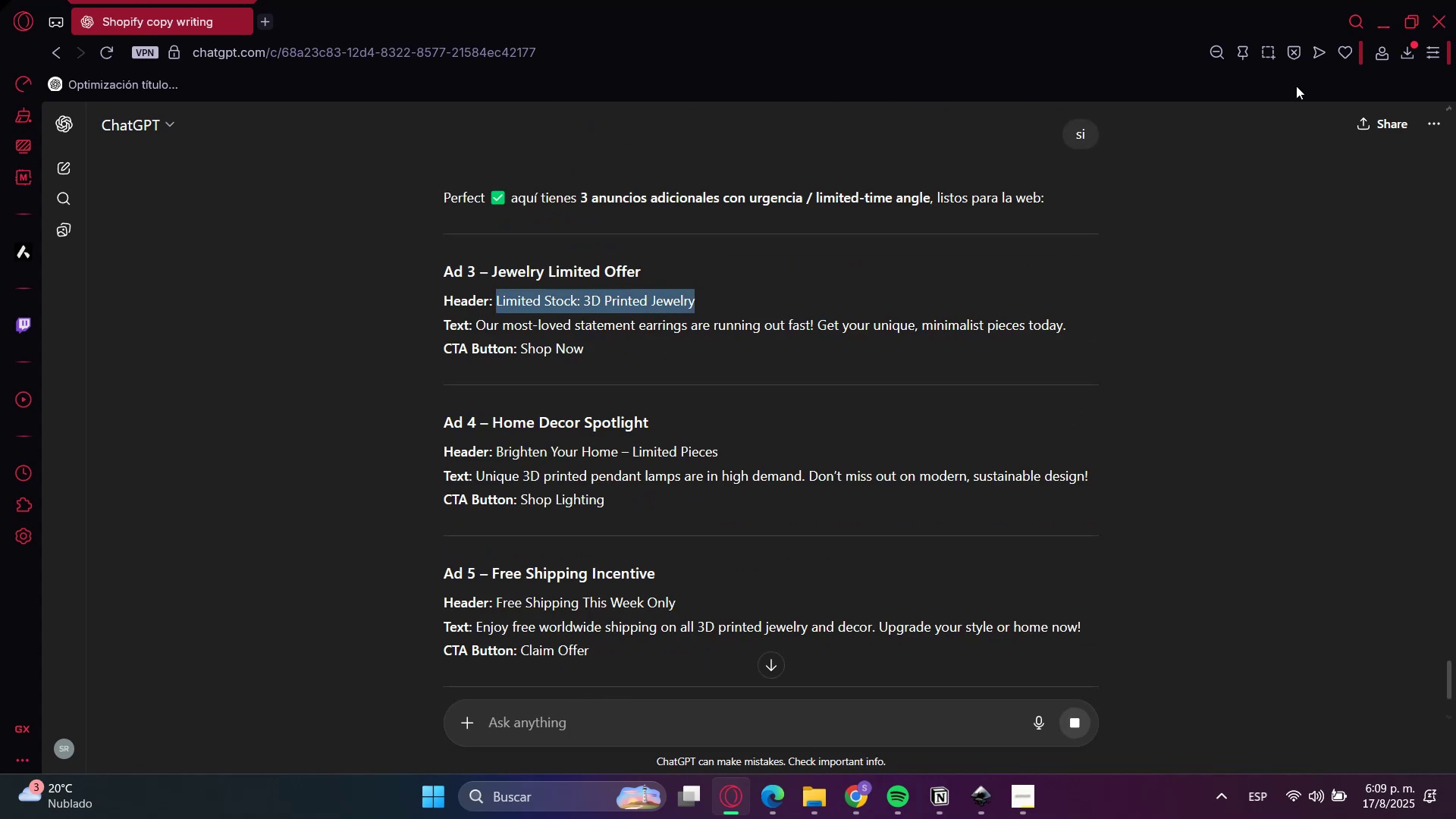 
key(Control+C)
 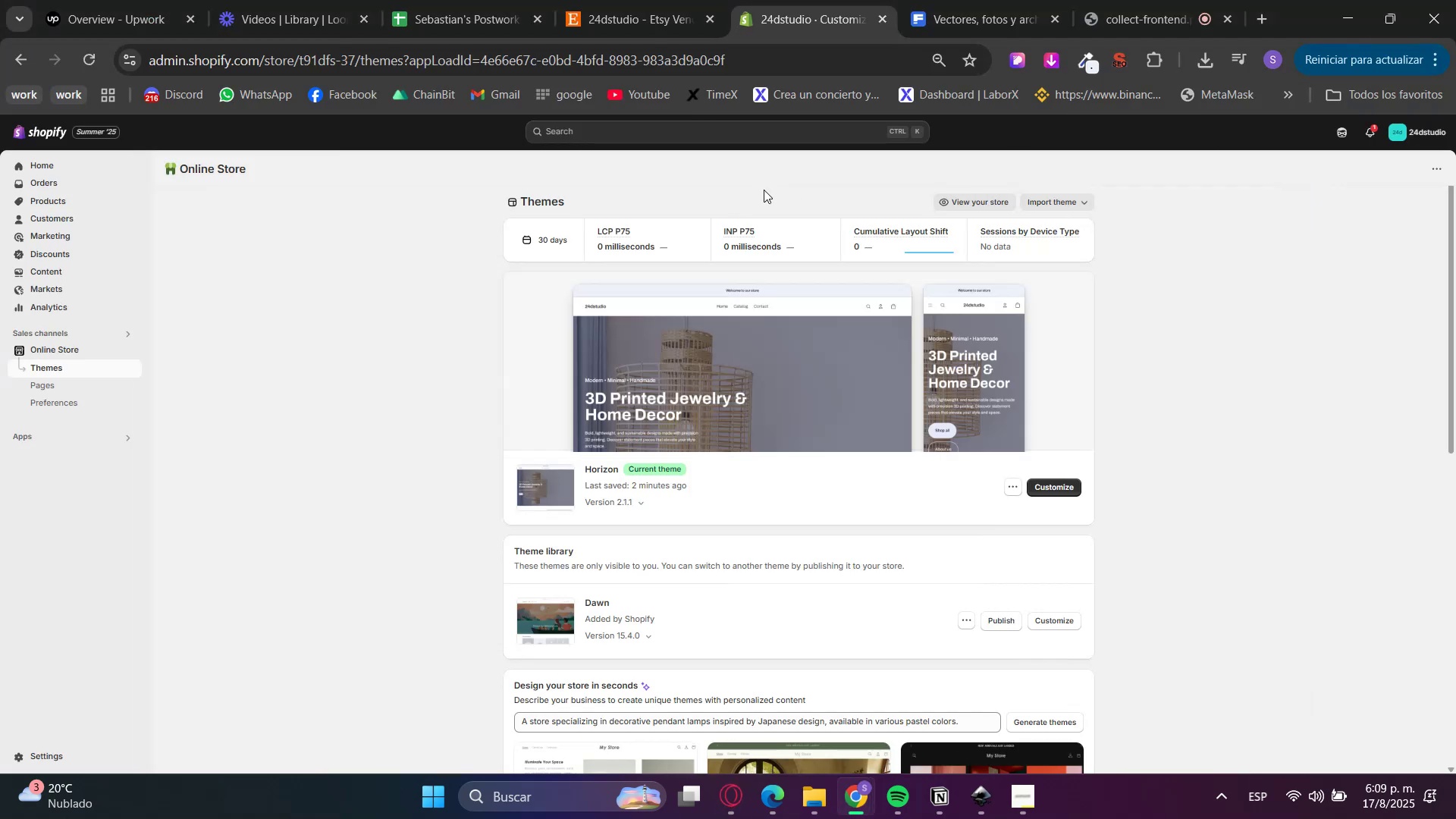 
left_click([748, 381])
 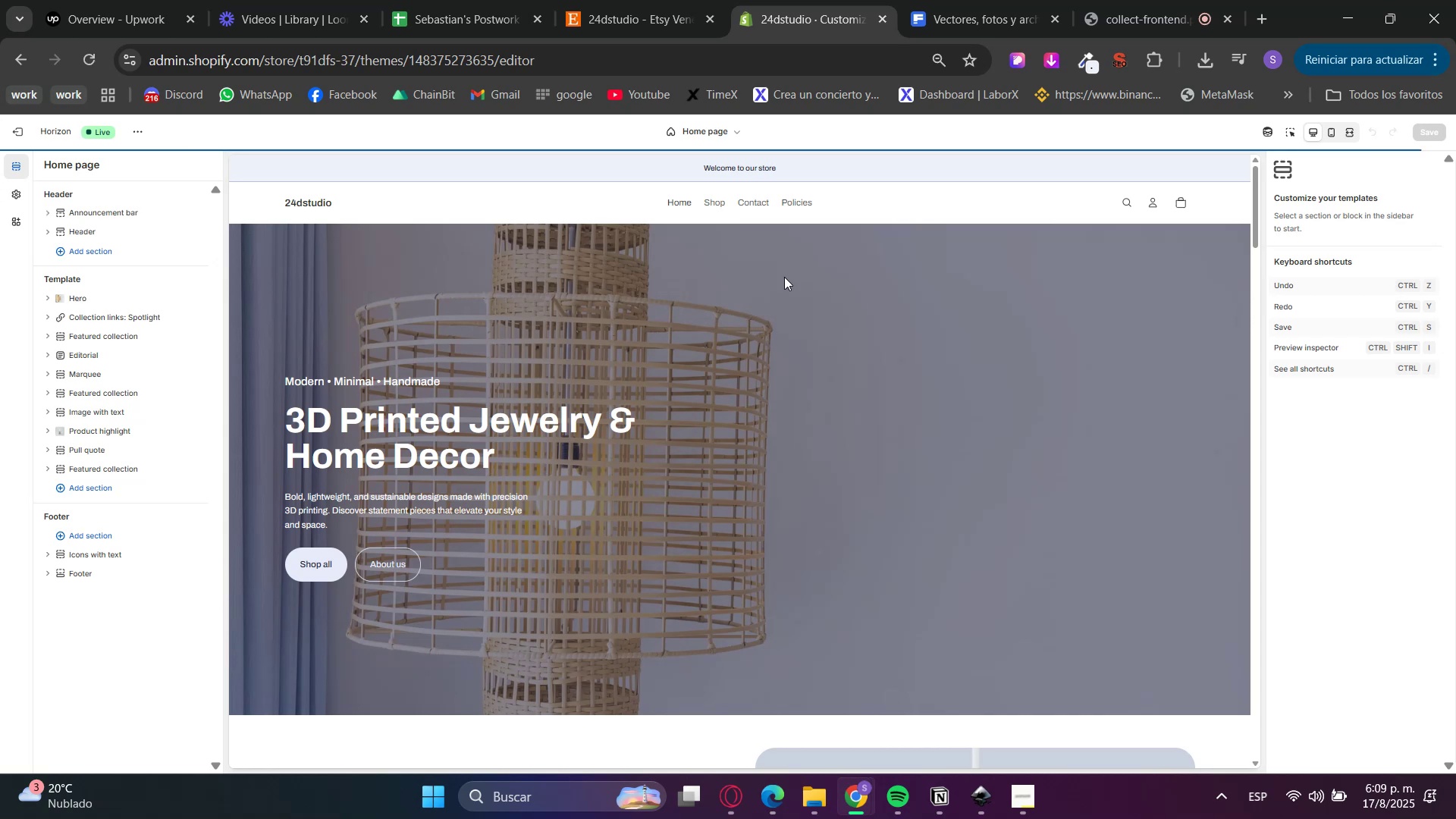 
left_click([90, 211])
 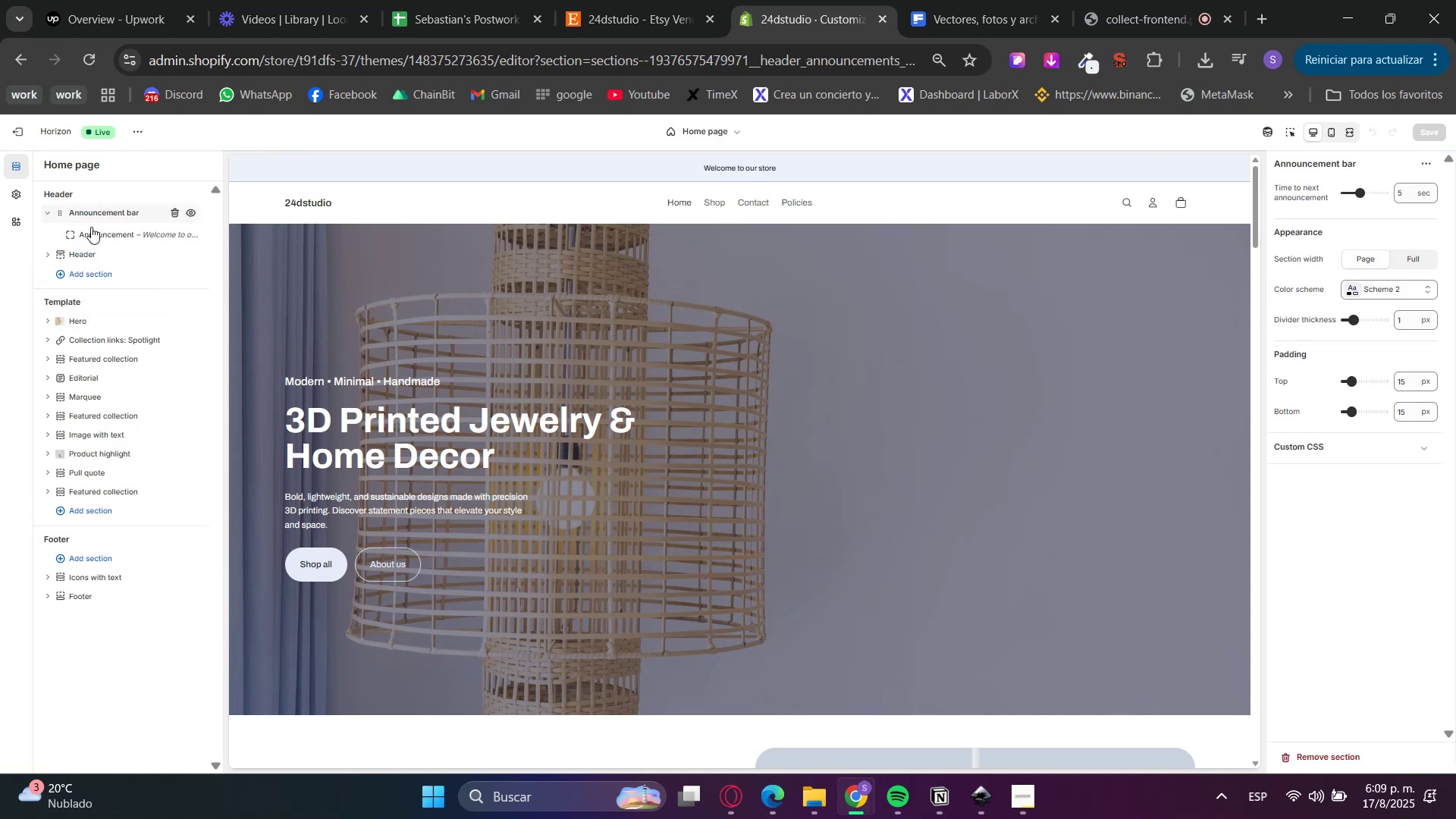 
left_click([91, 234])
 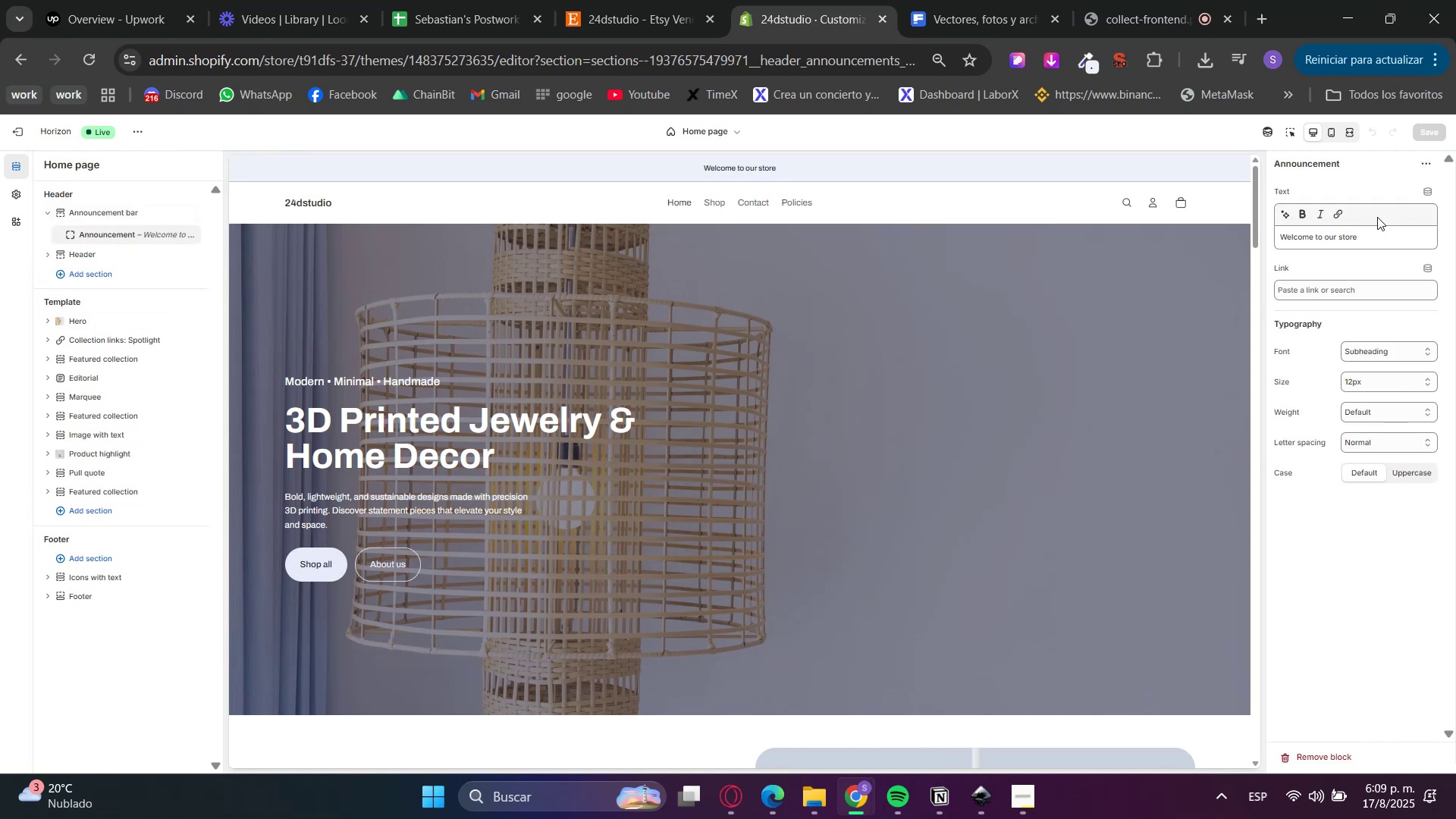 
left_click_drag(start_coordinate=[1380, 237], to_coordinate=[1168, 242])
 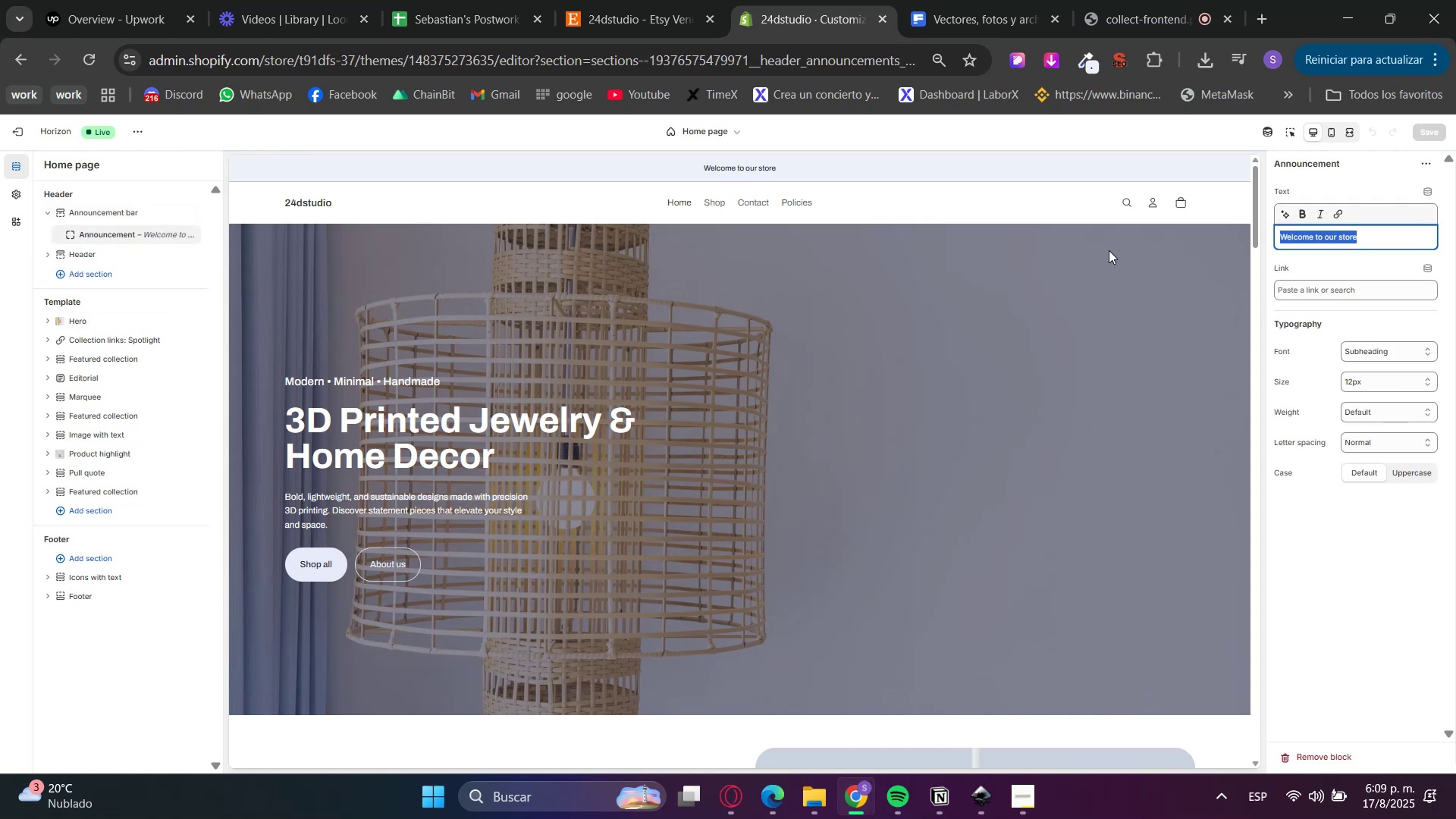 
key(Control+ControlLeft)
 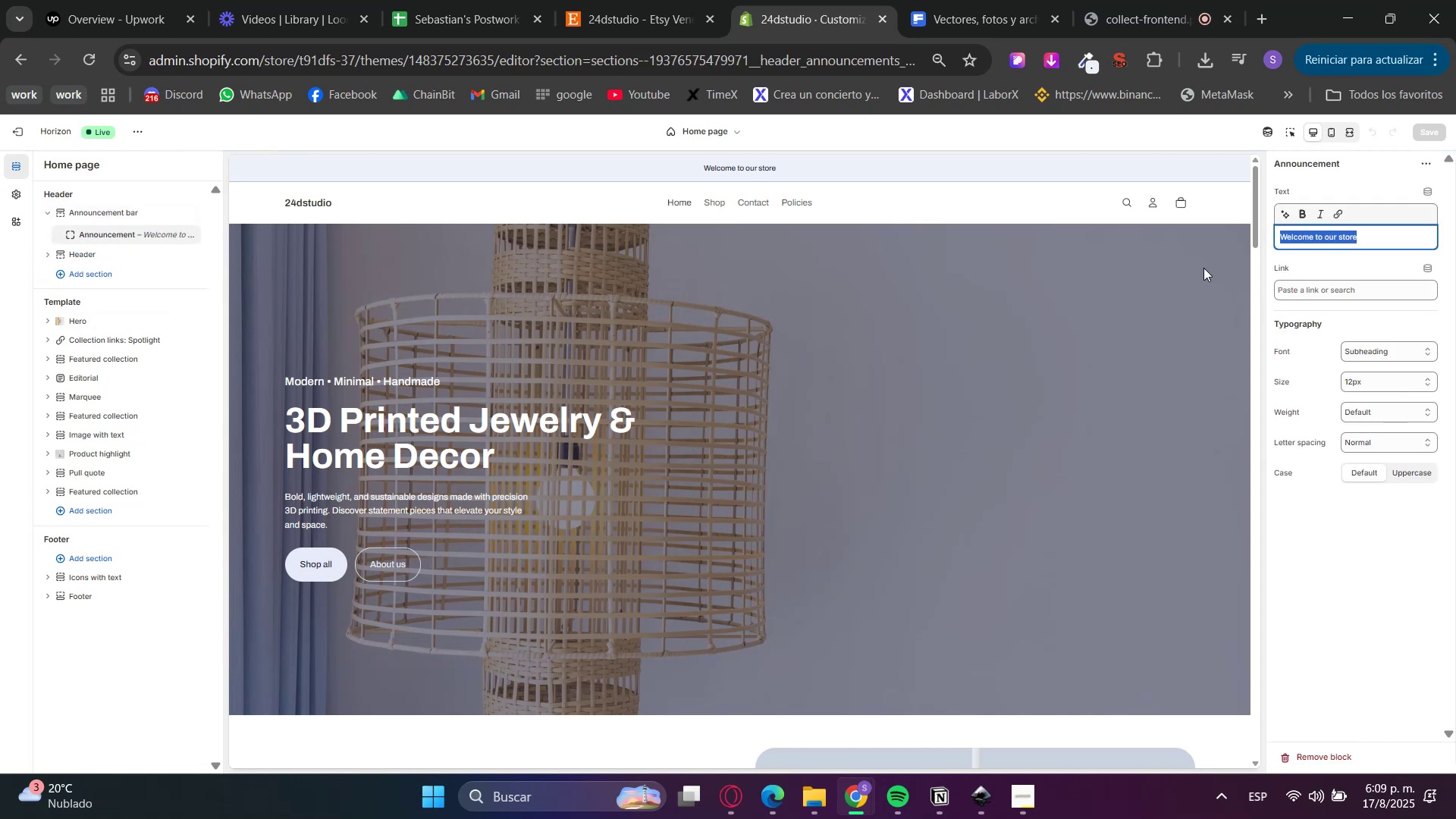 
key(Control+V)
 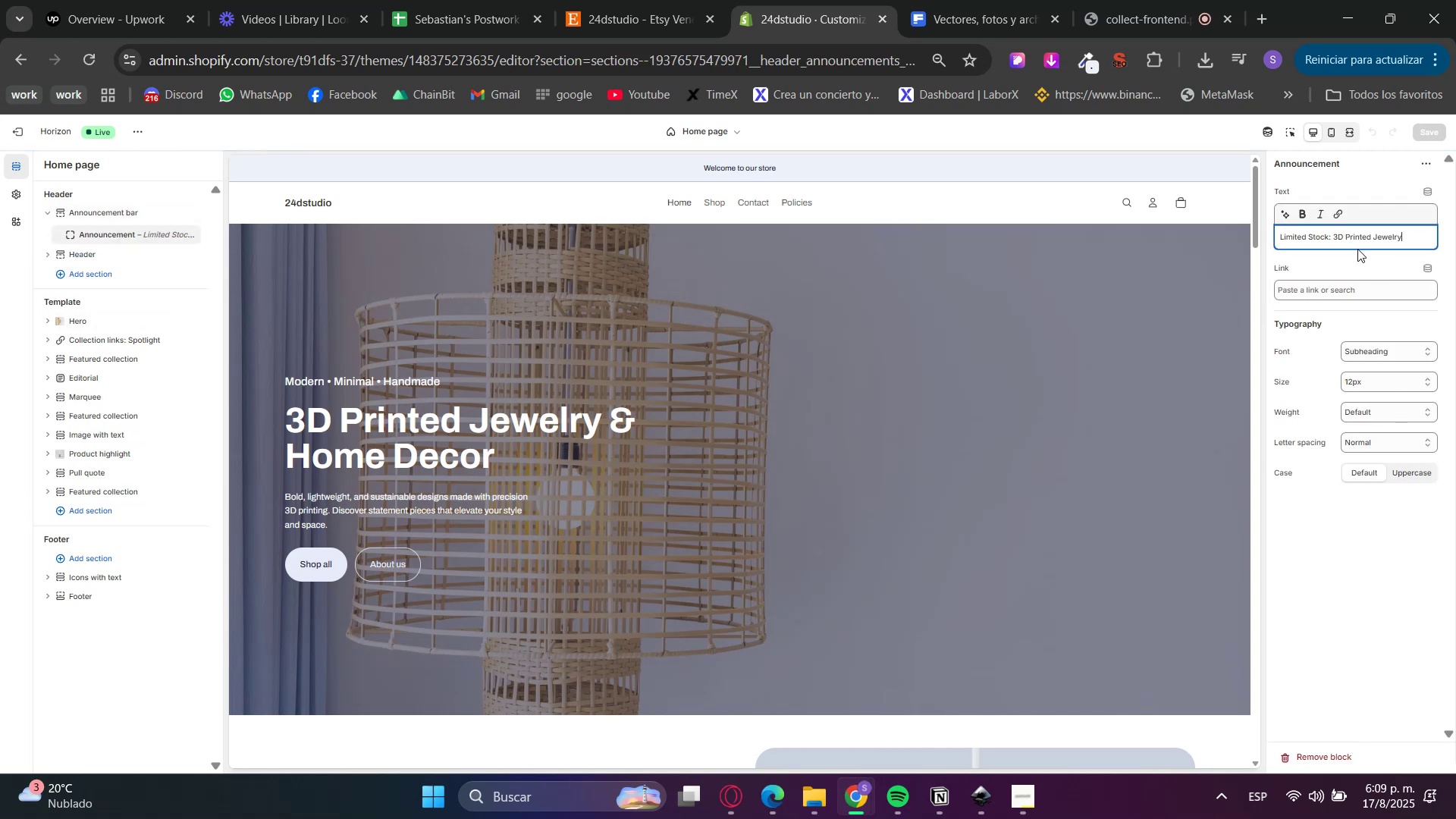 
left_click([1352, 258])
 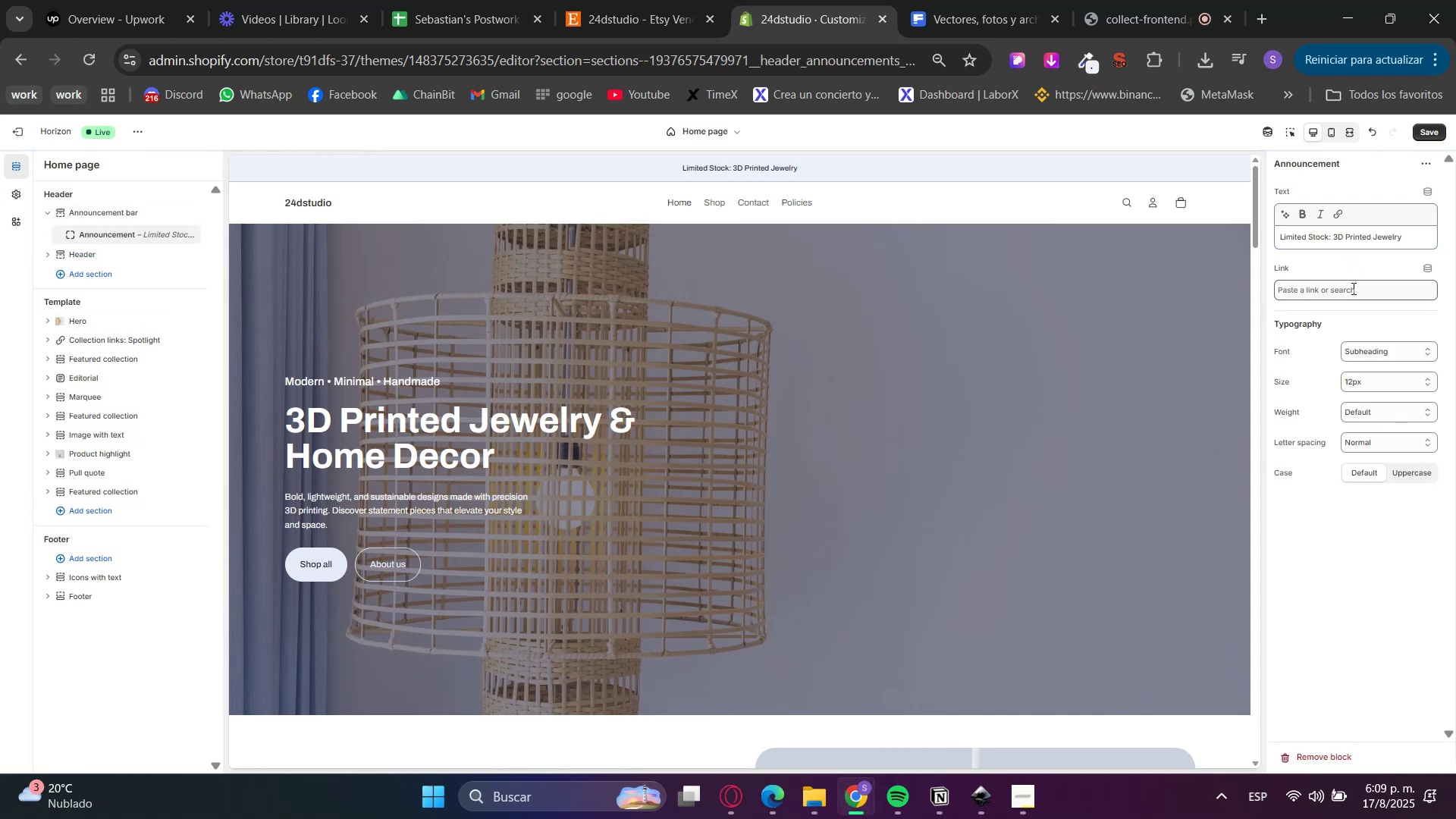 
left_click([1352, 288])
 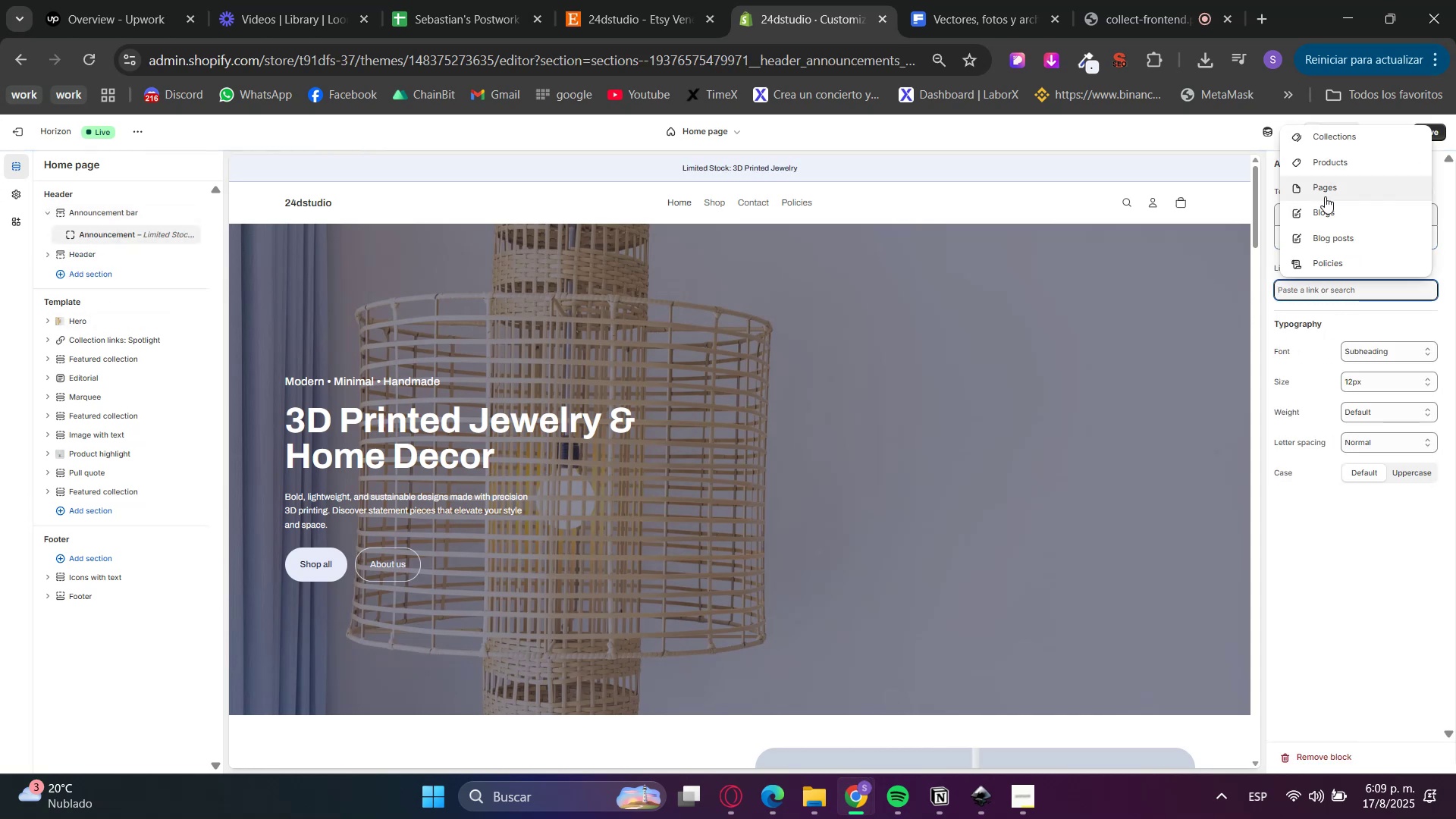 
left_click([1326, 164])
 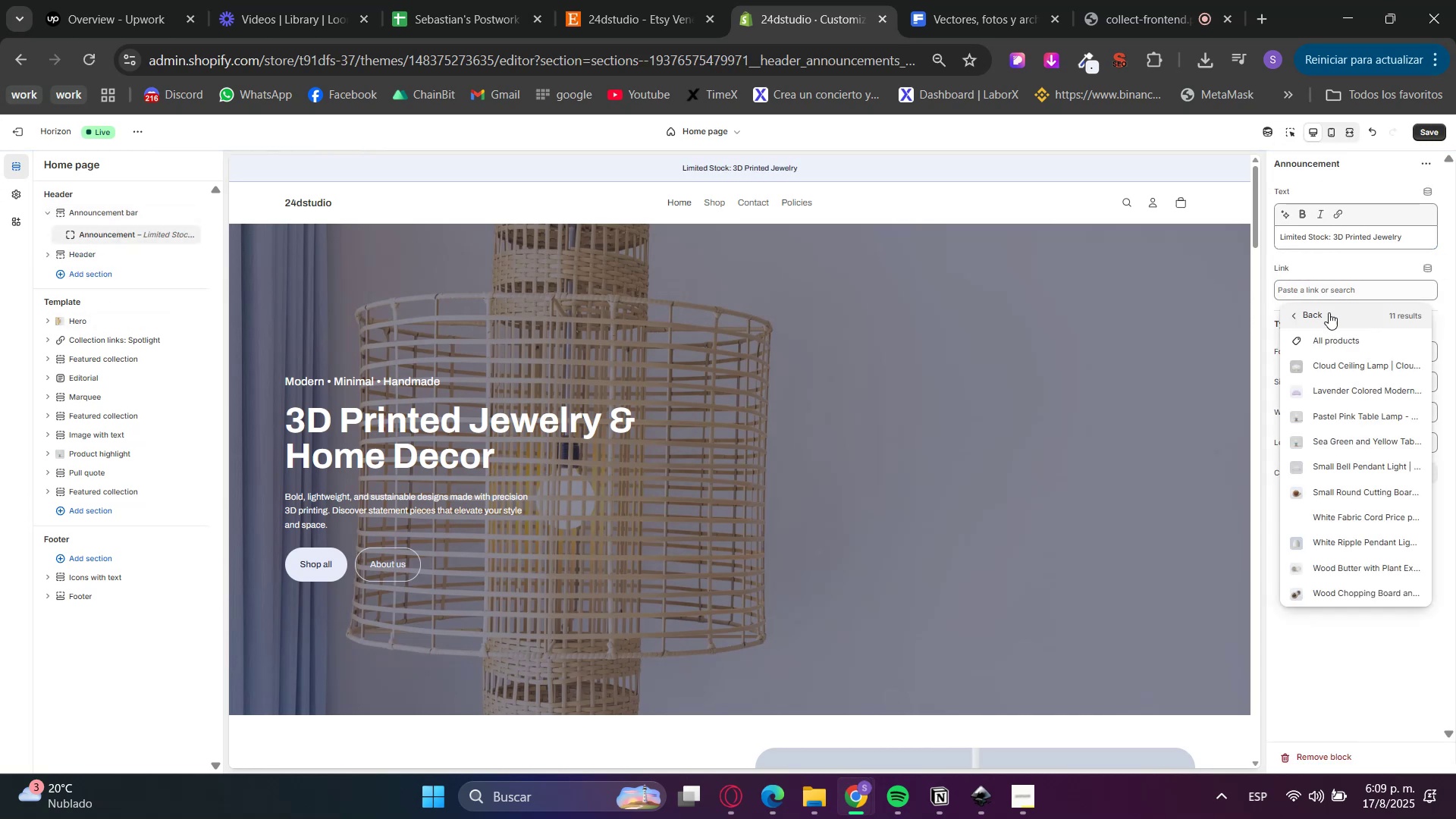 
left_click([1330, 339])
 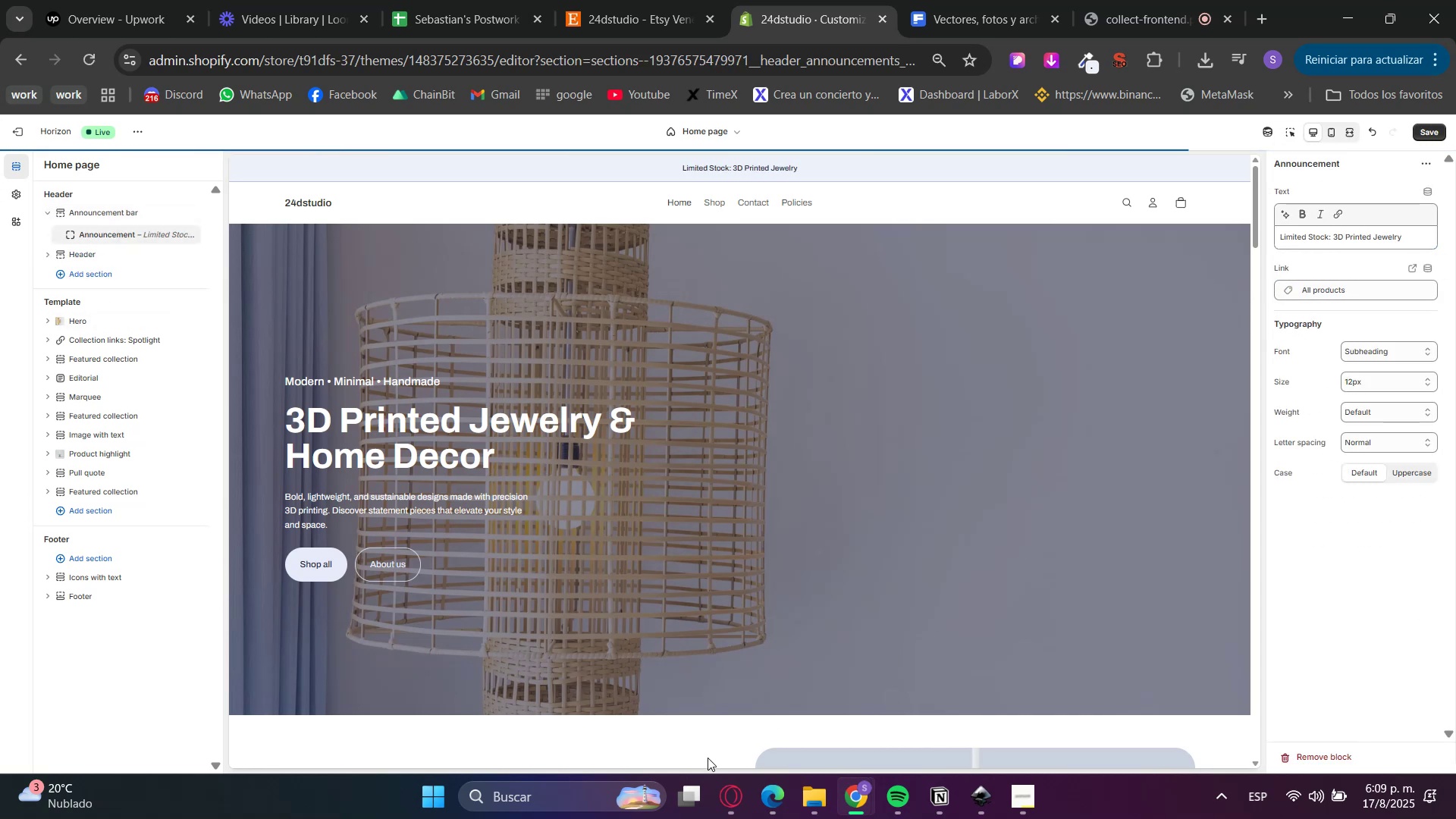 
left_click([730, 776])
 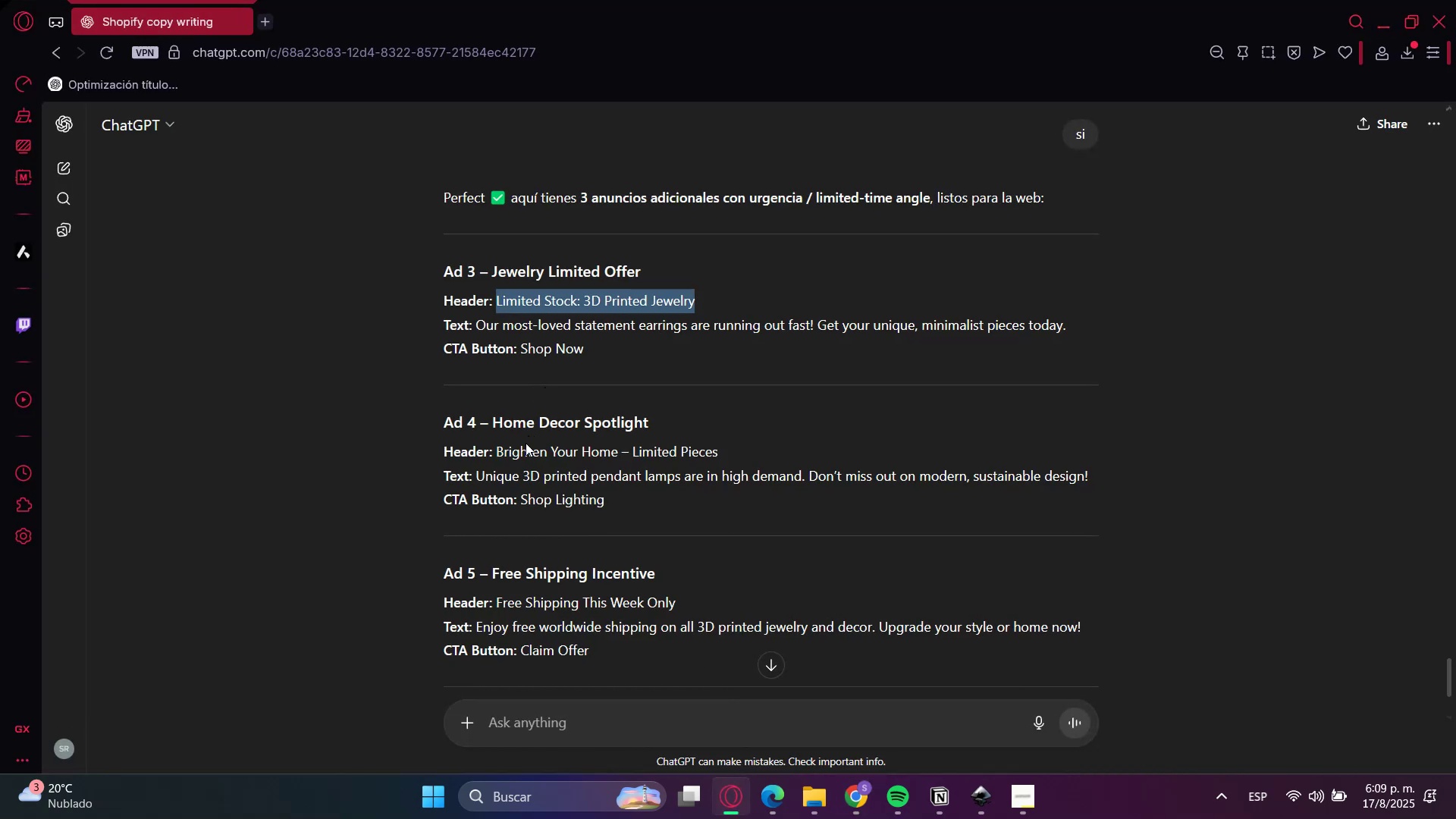 
left_click([518, 445])
 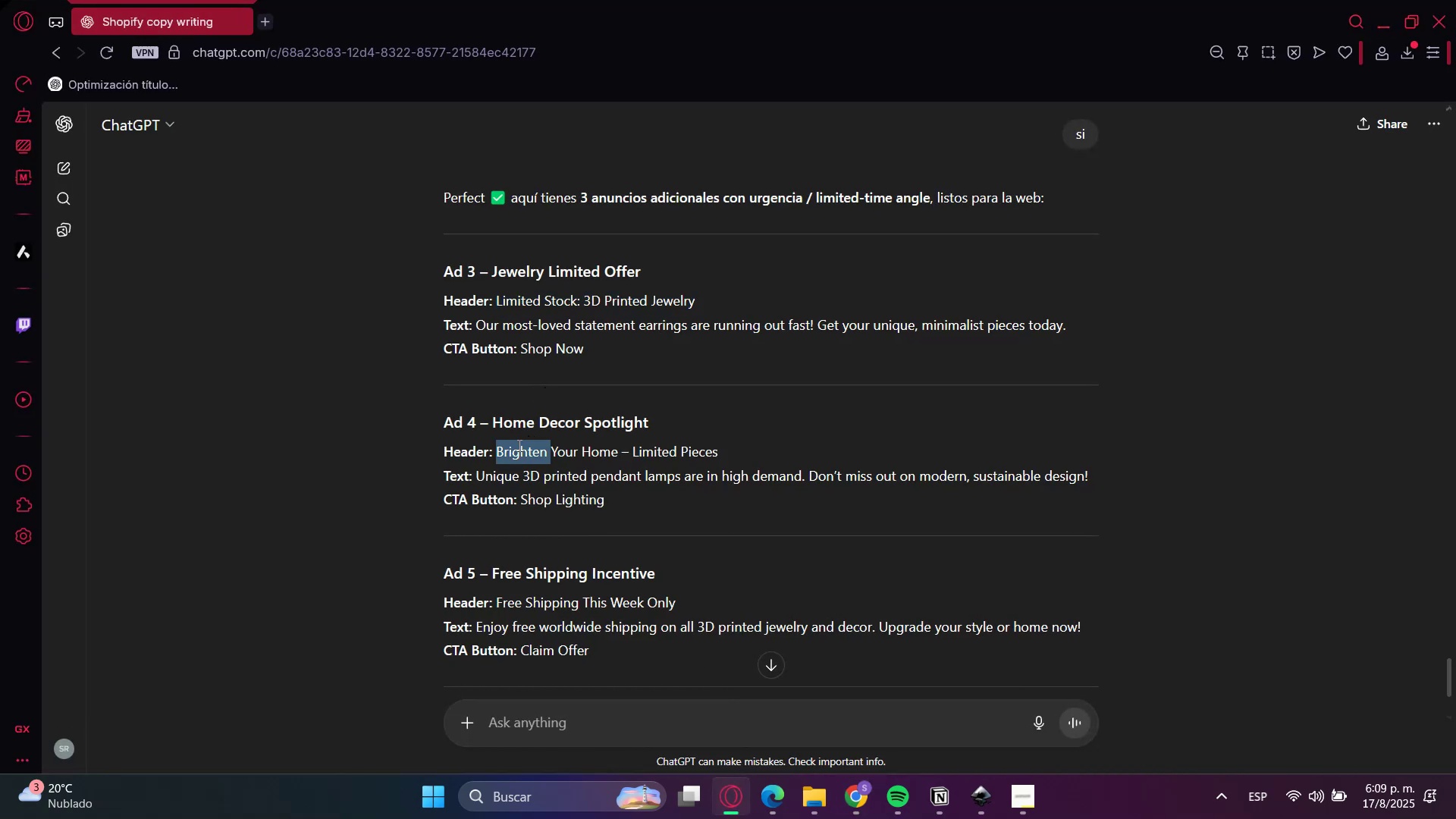 
left_click_drag(start_coordinate=[518, 445], to_coordinate=[698, 442])
 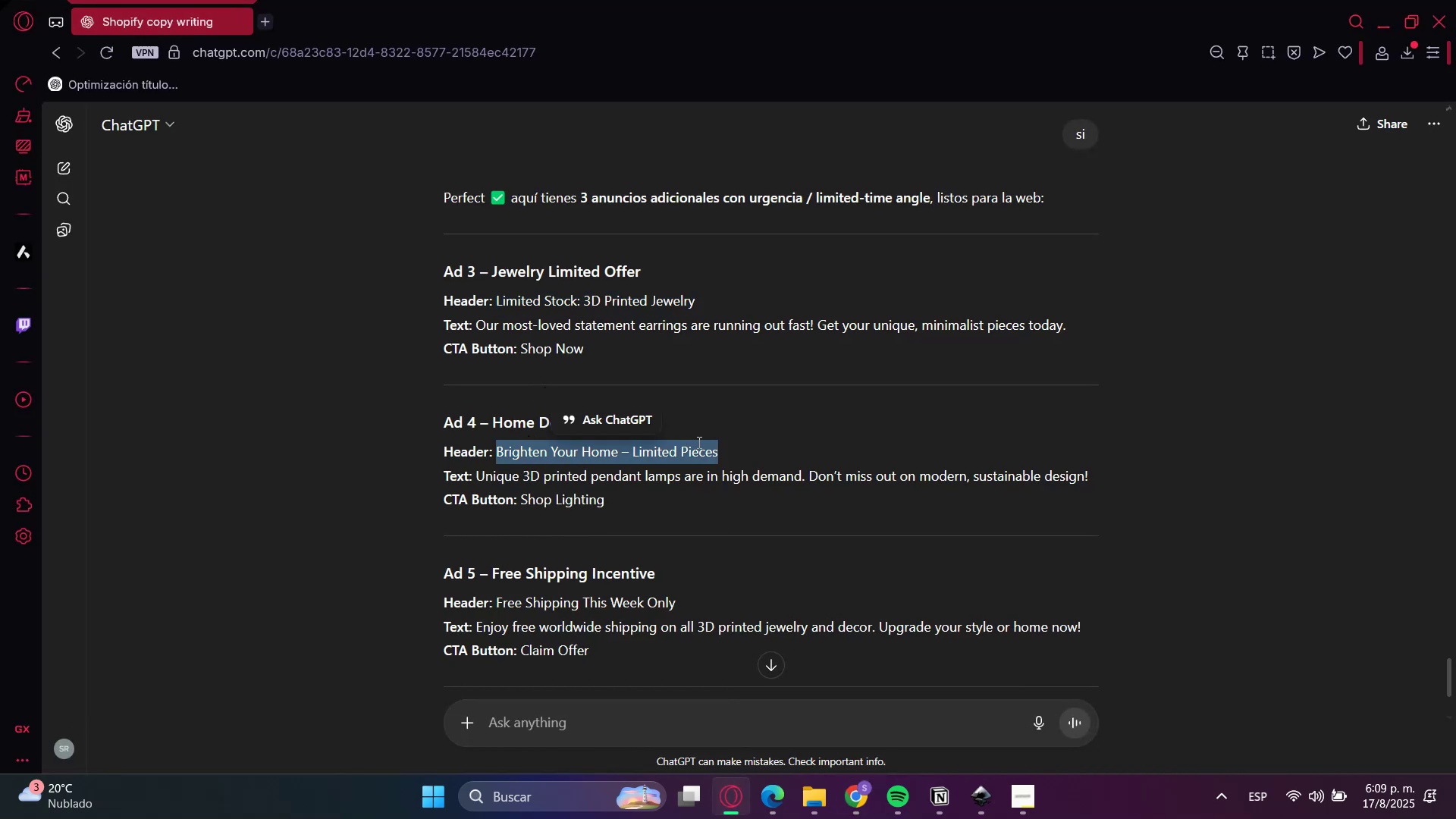 
key(Control+C)
 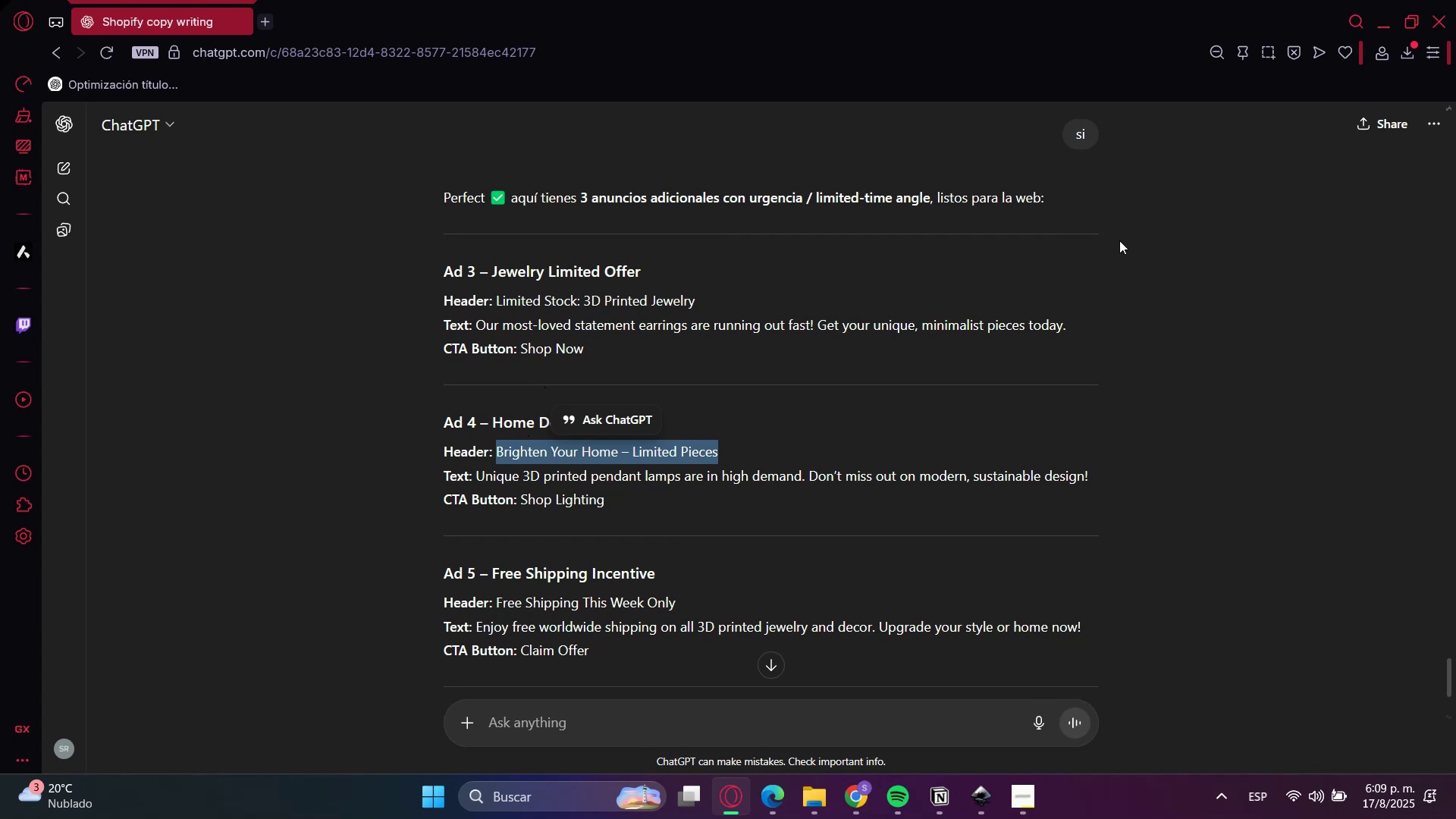 
key(Control+C)
 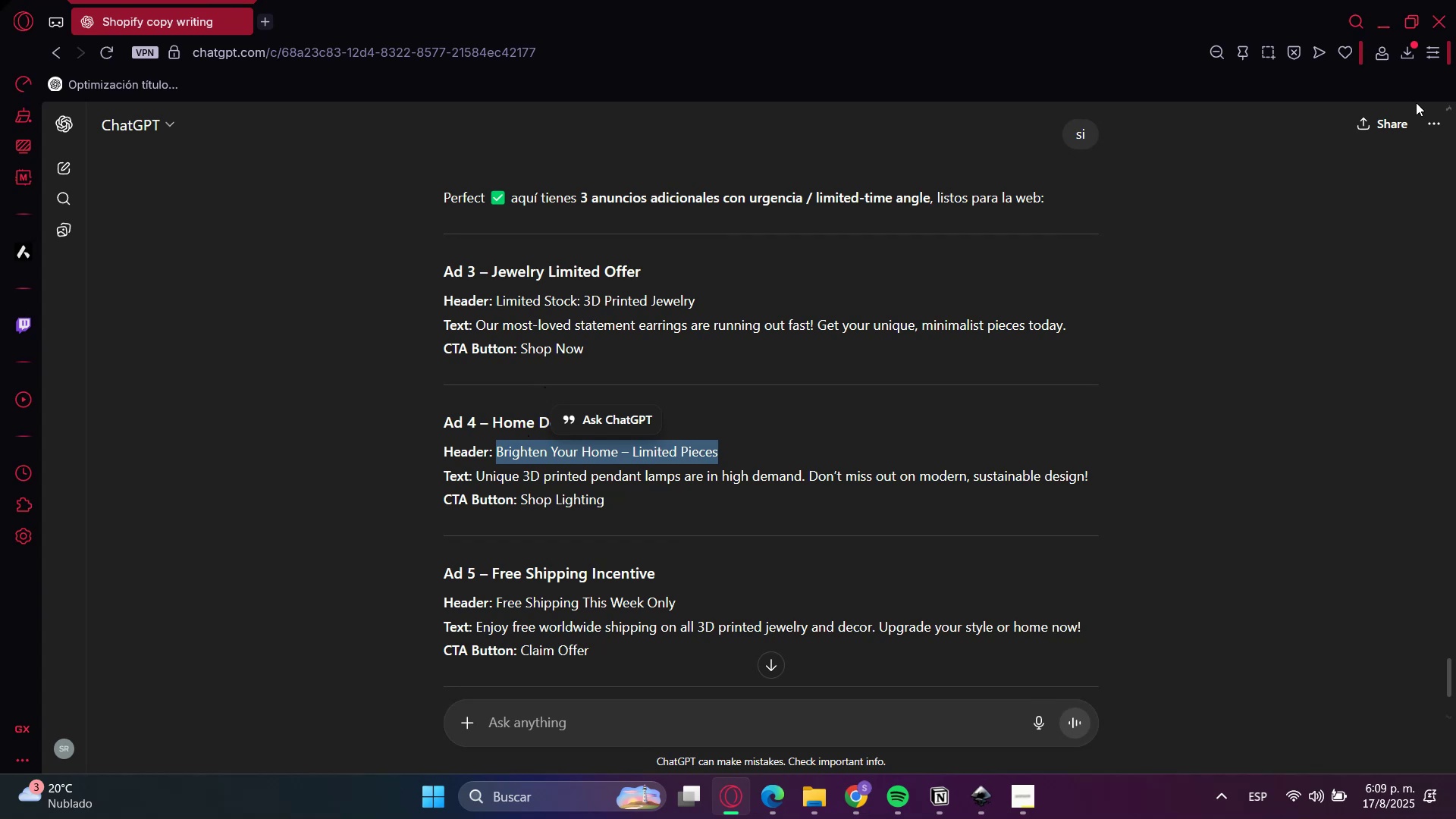 
key(Control+C)
 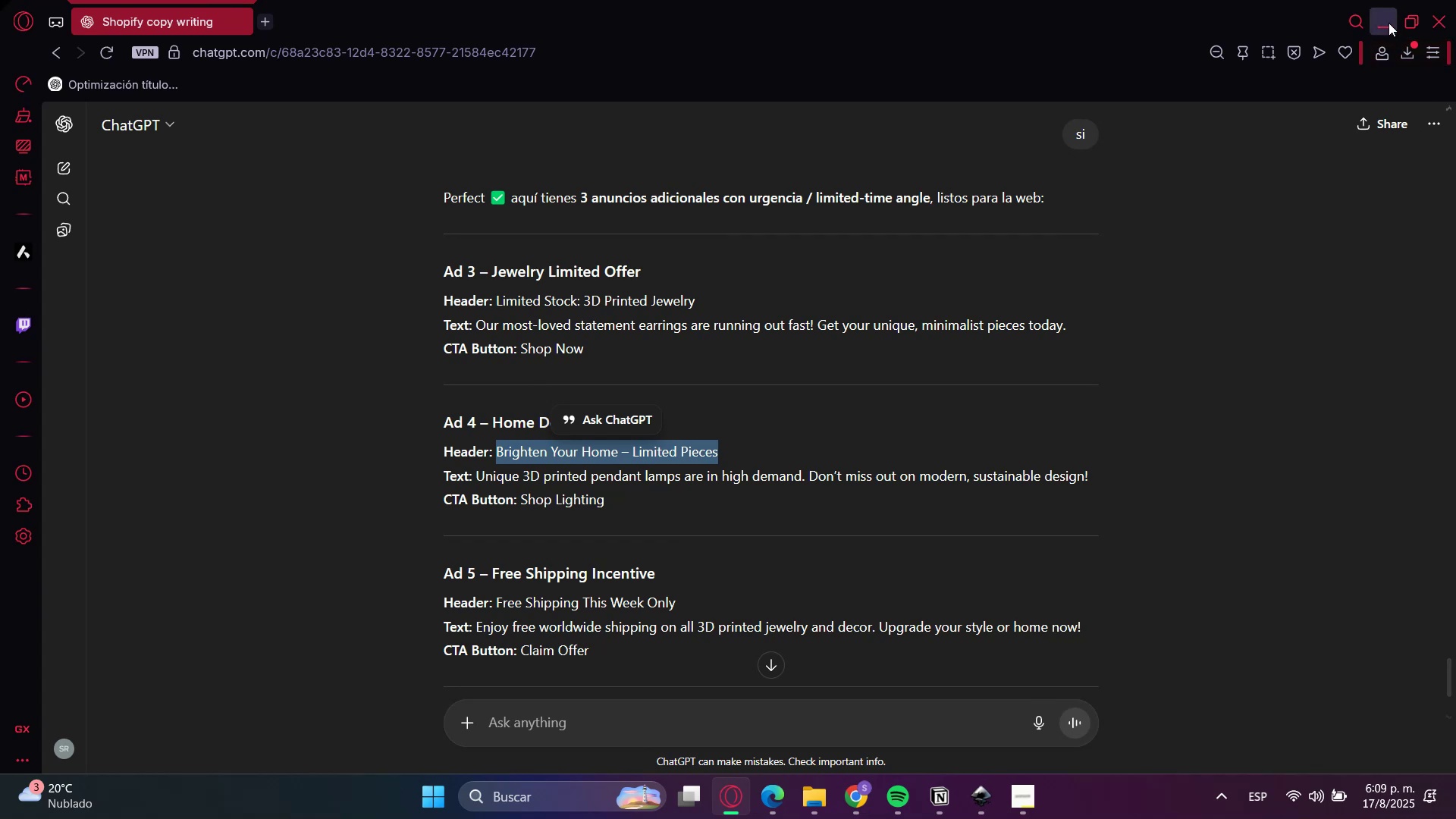 
left_click([1389, 23])
 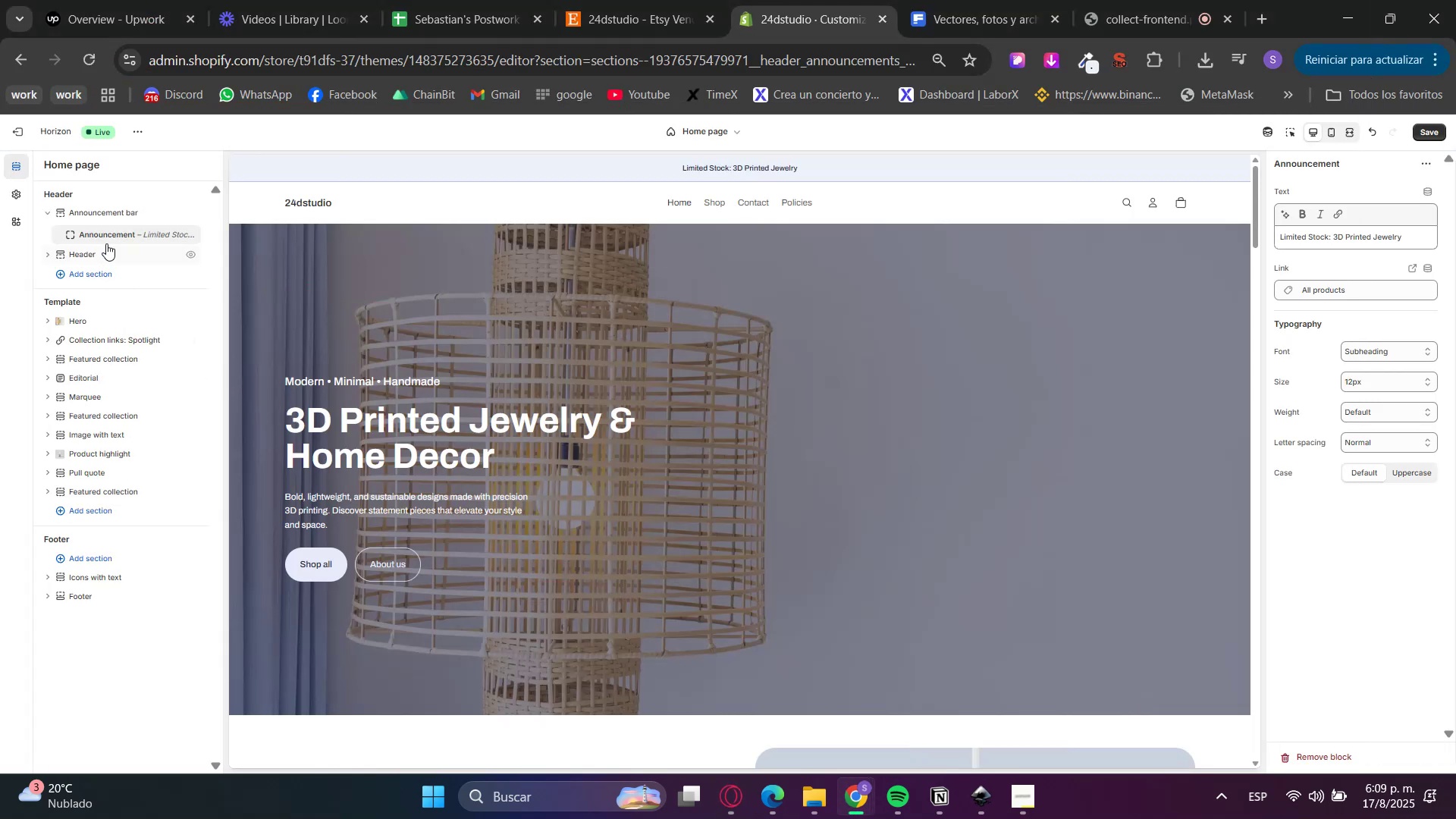 
right_click([102, 235])
 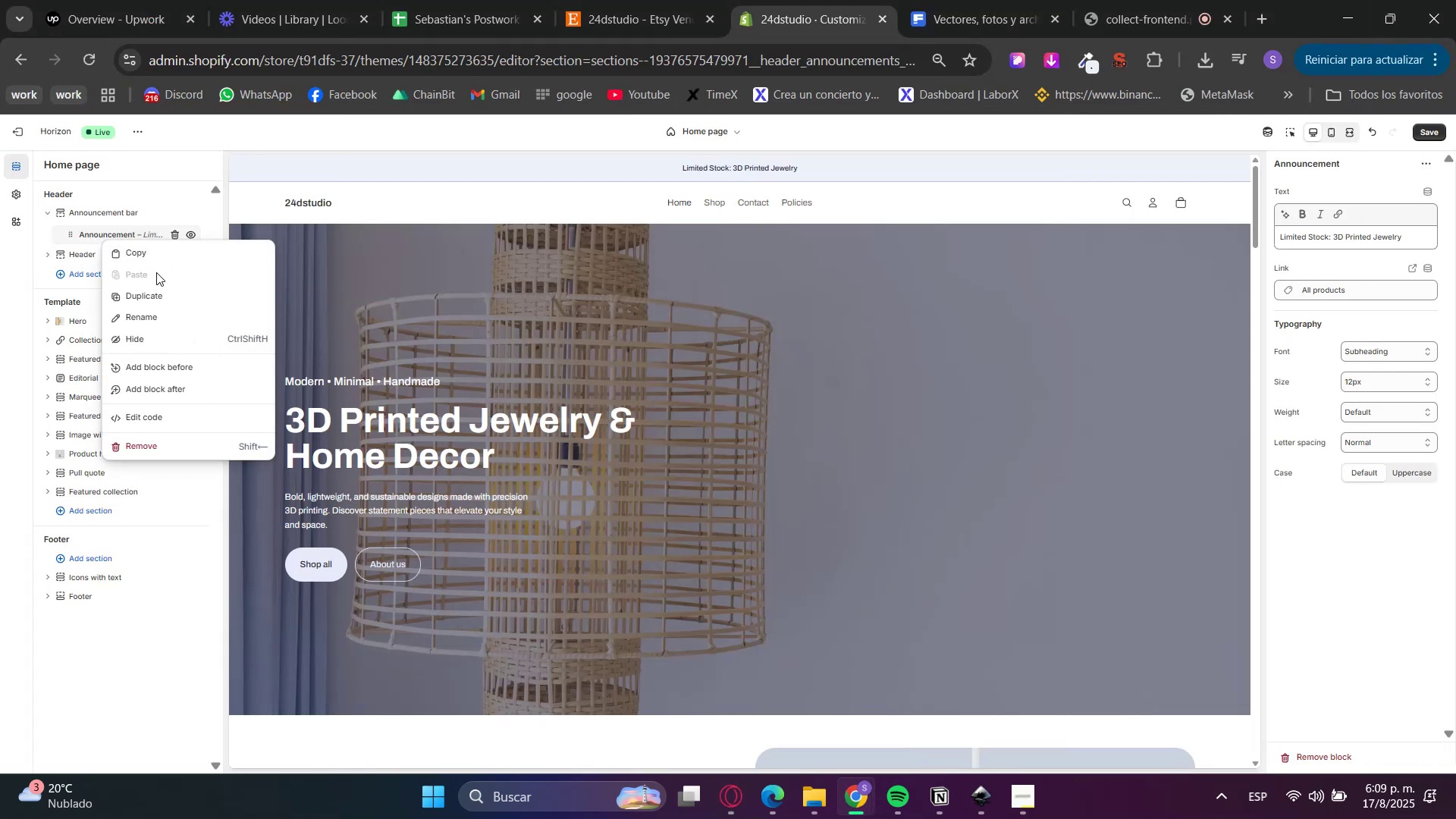 
left_click([146, 292])
 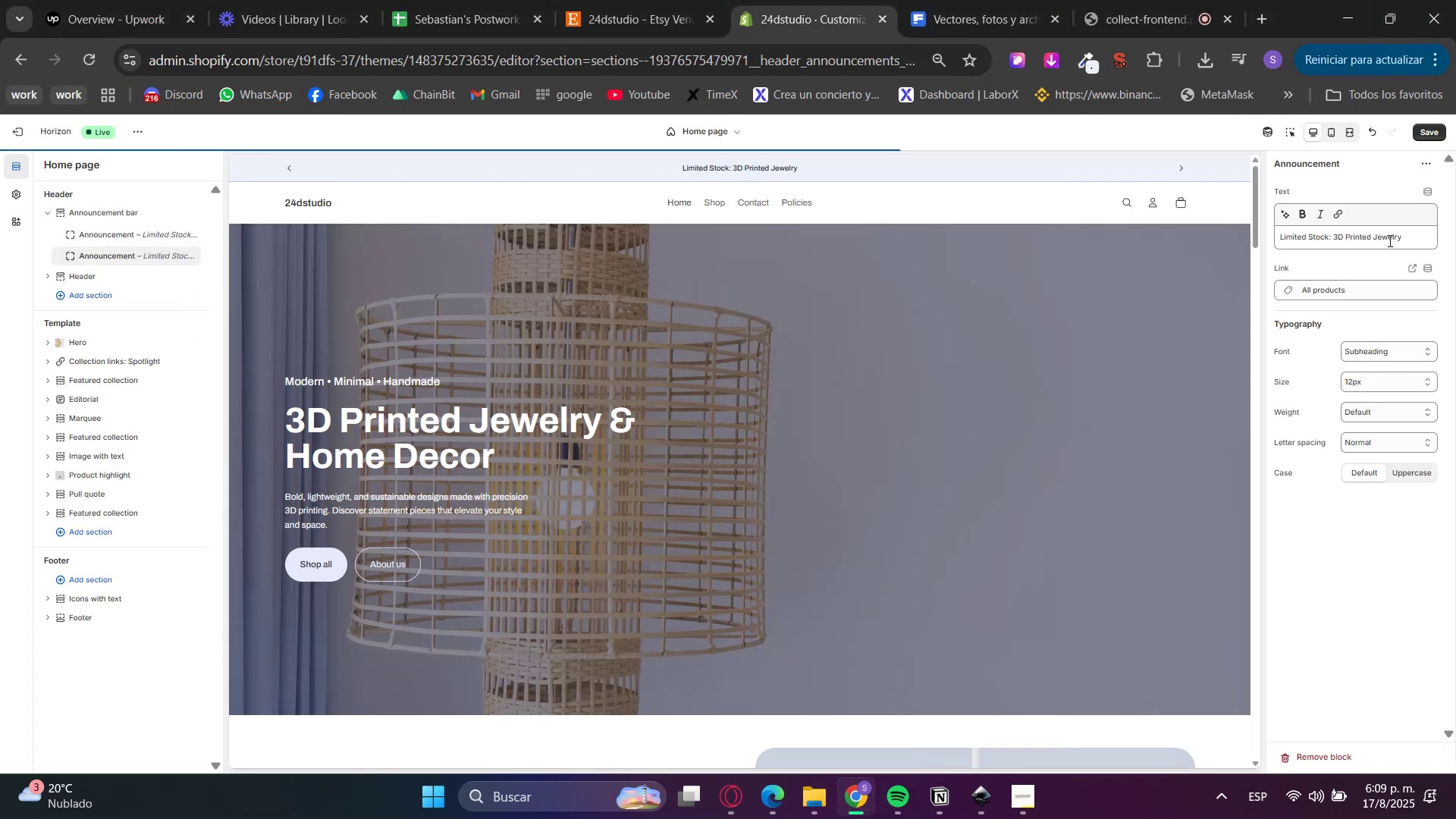 
left_click_drag(start_coordinate=[1404, 236], to_coordinate=[1252, 246])
 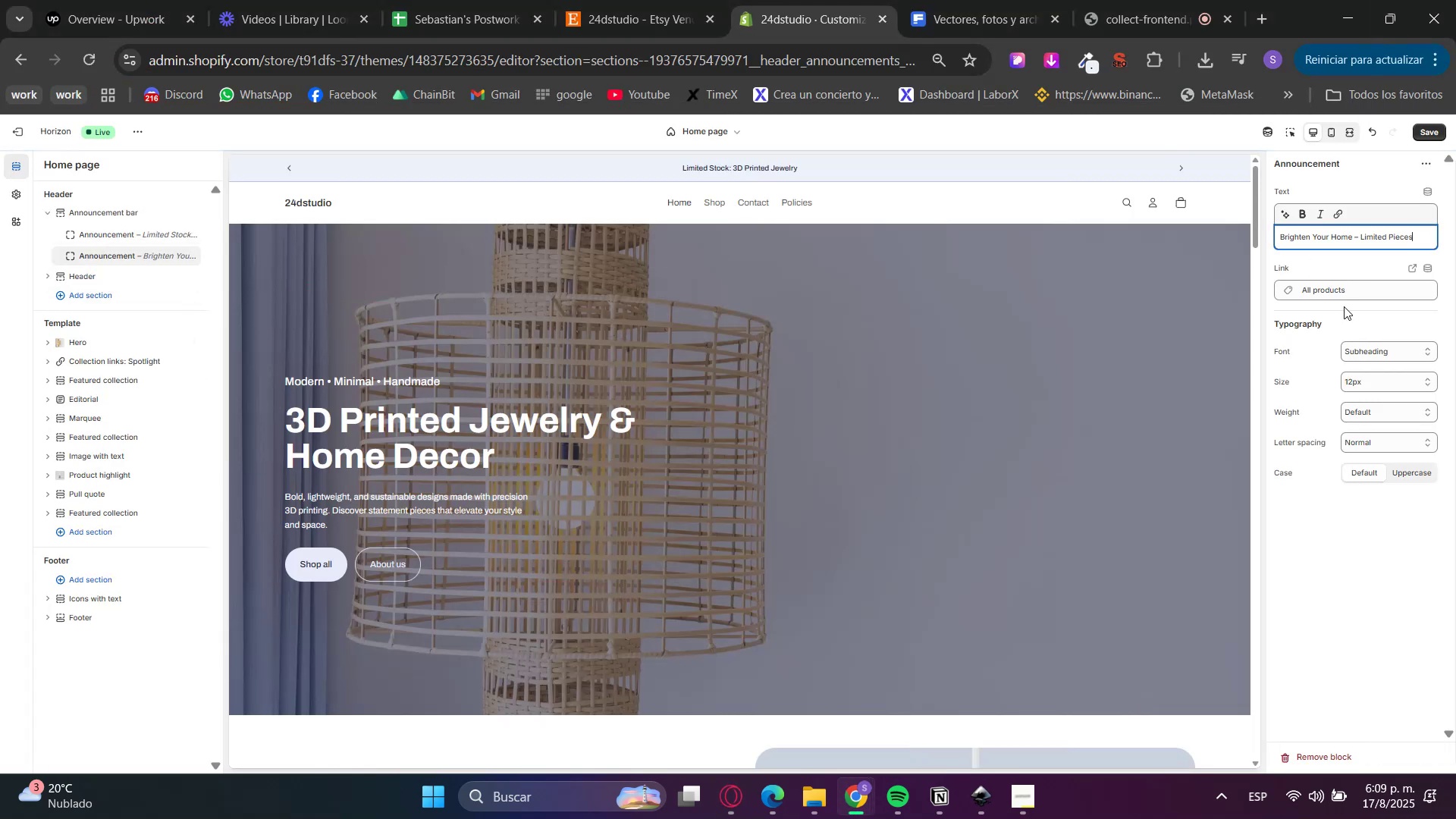 
key(Control+V)
 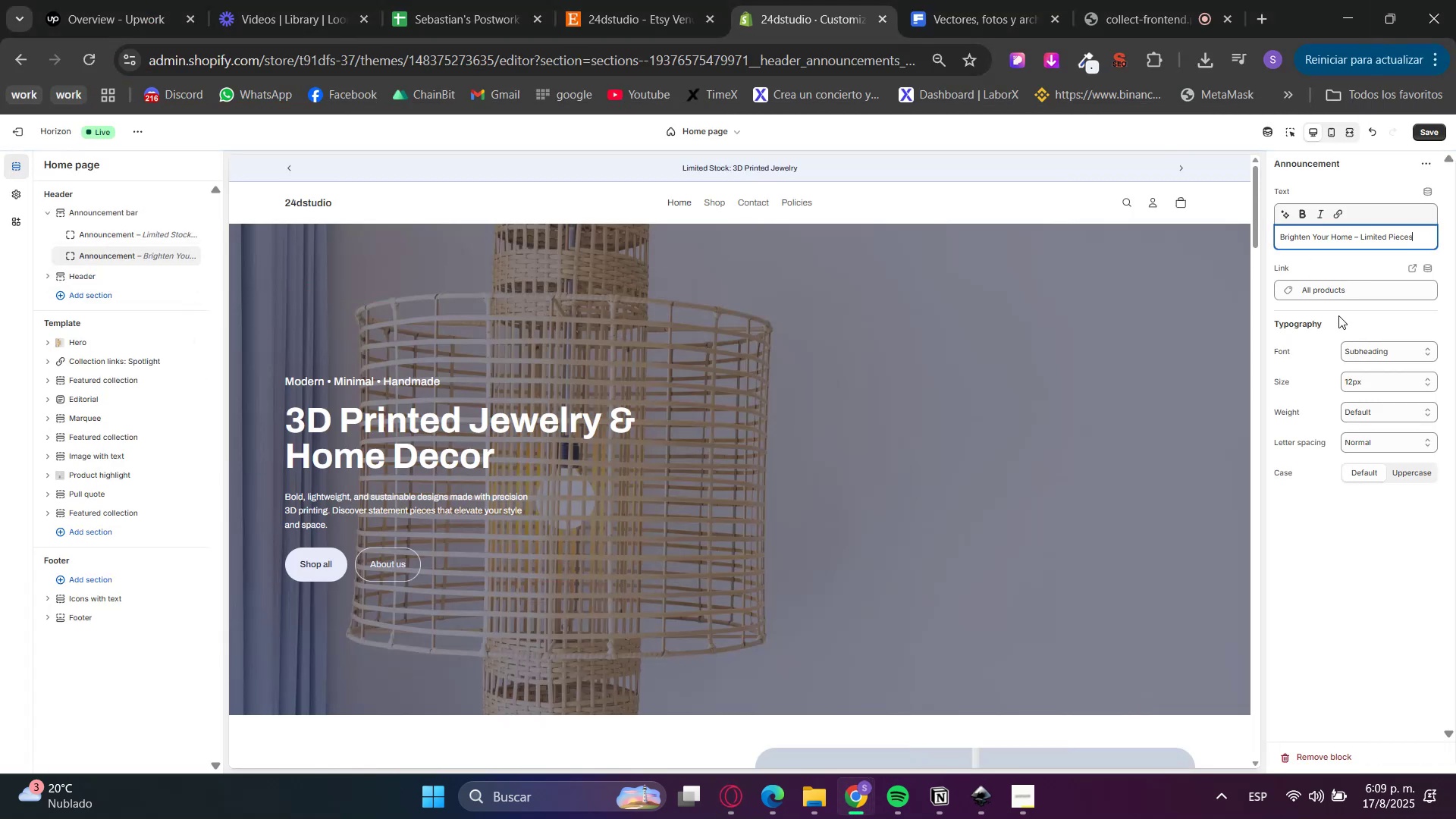 
left_click([1335, 362])
 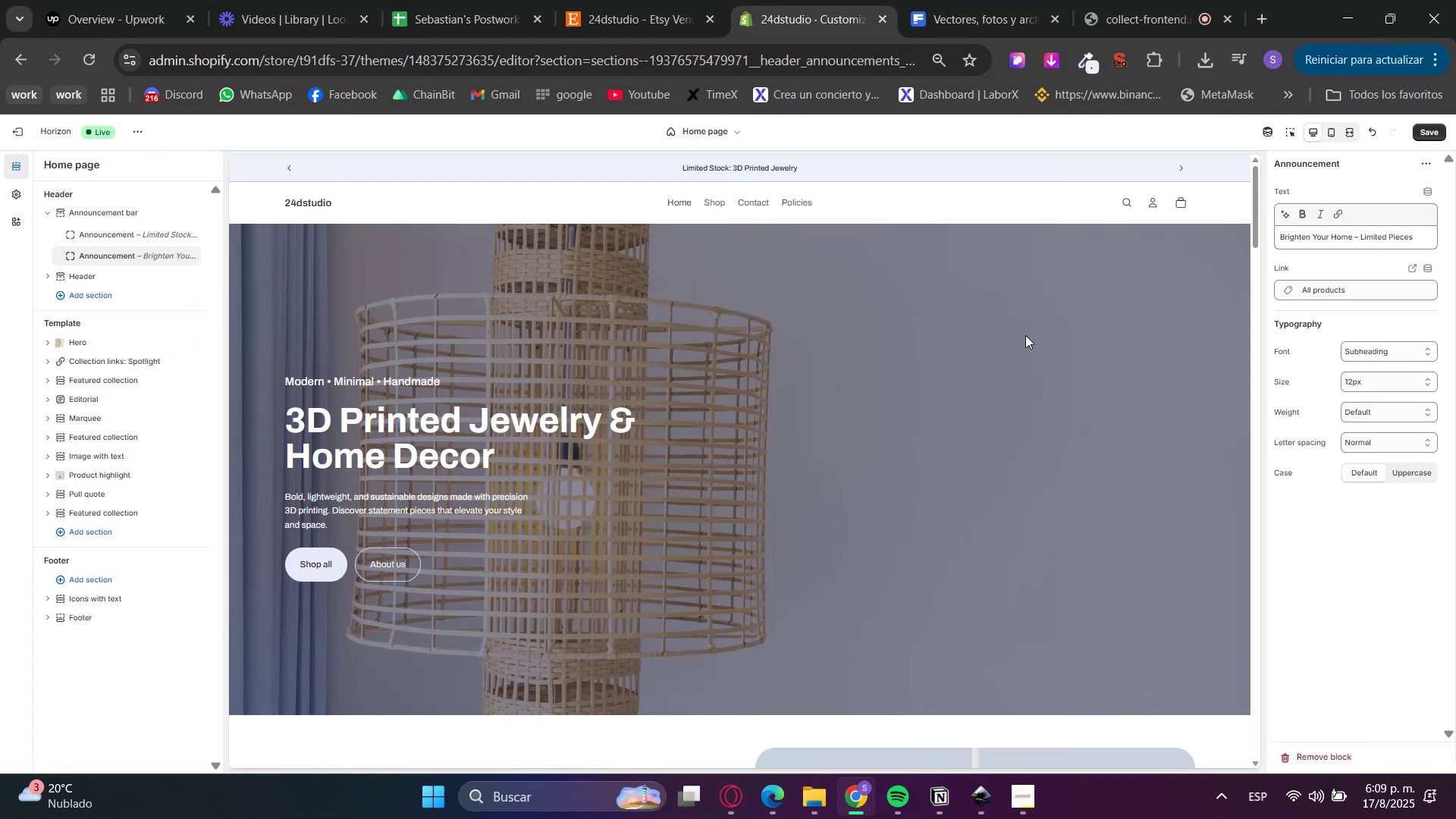 
left_click([1354, 293])
 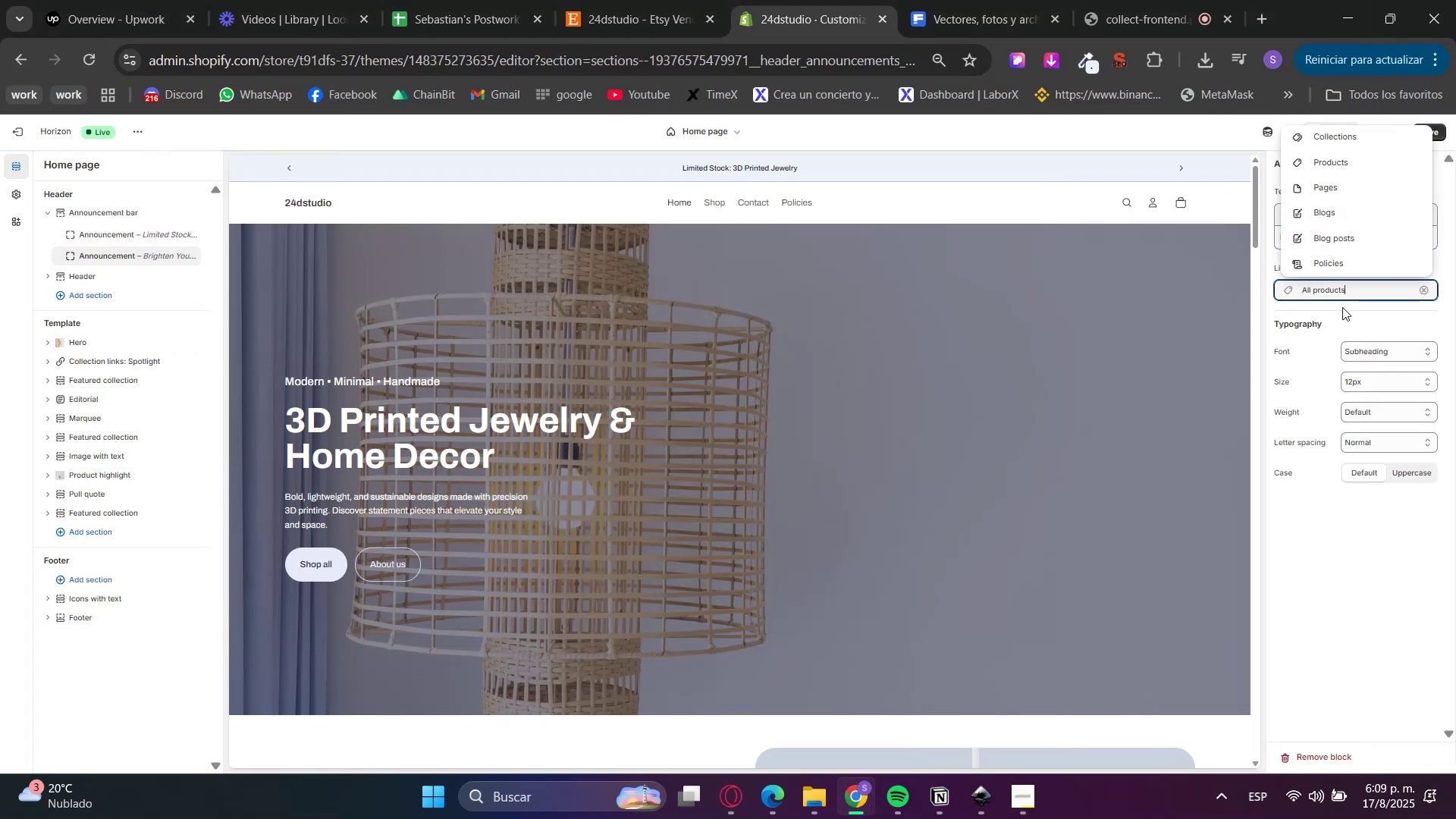 
left_click([1346, 356])
 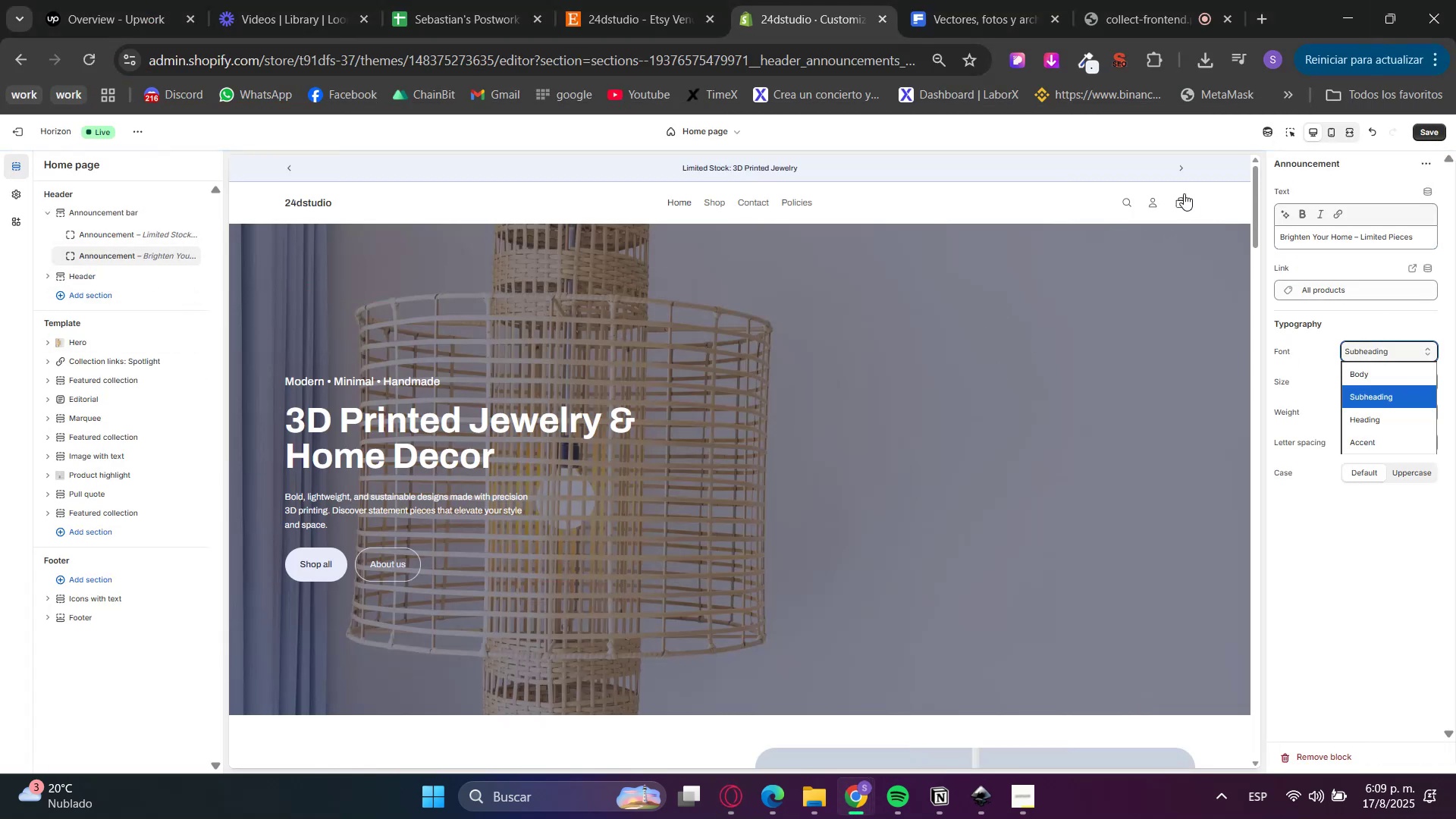 
left_click([1178, 171])
 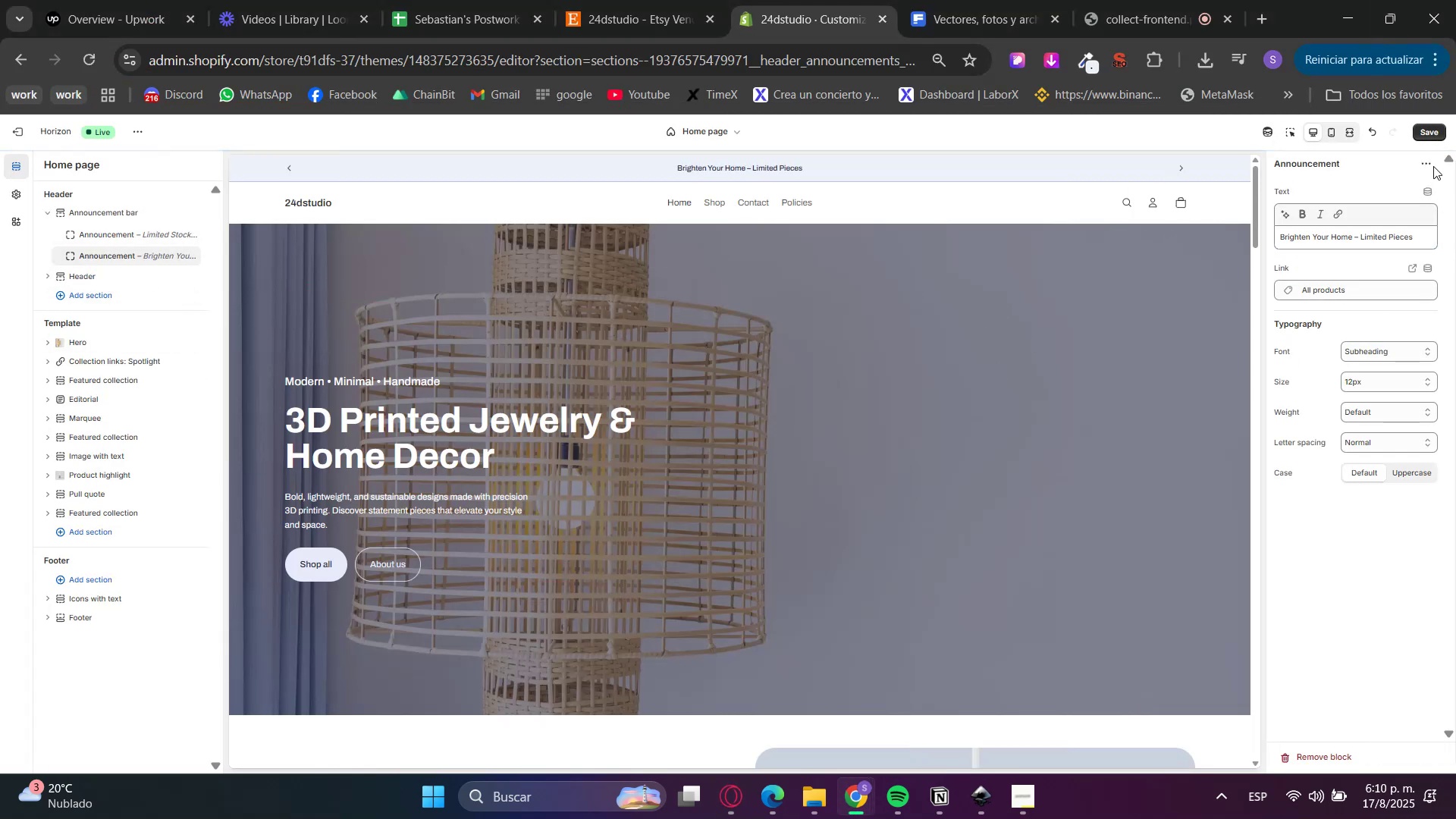 
double_click([1429, 132])
 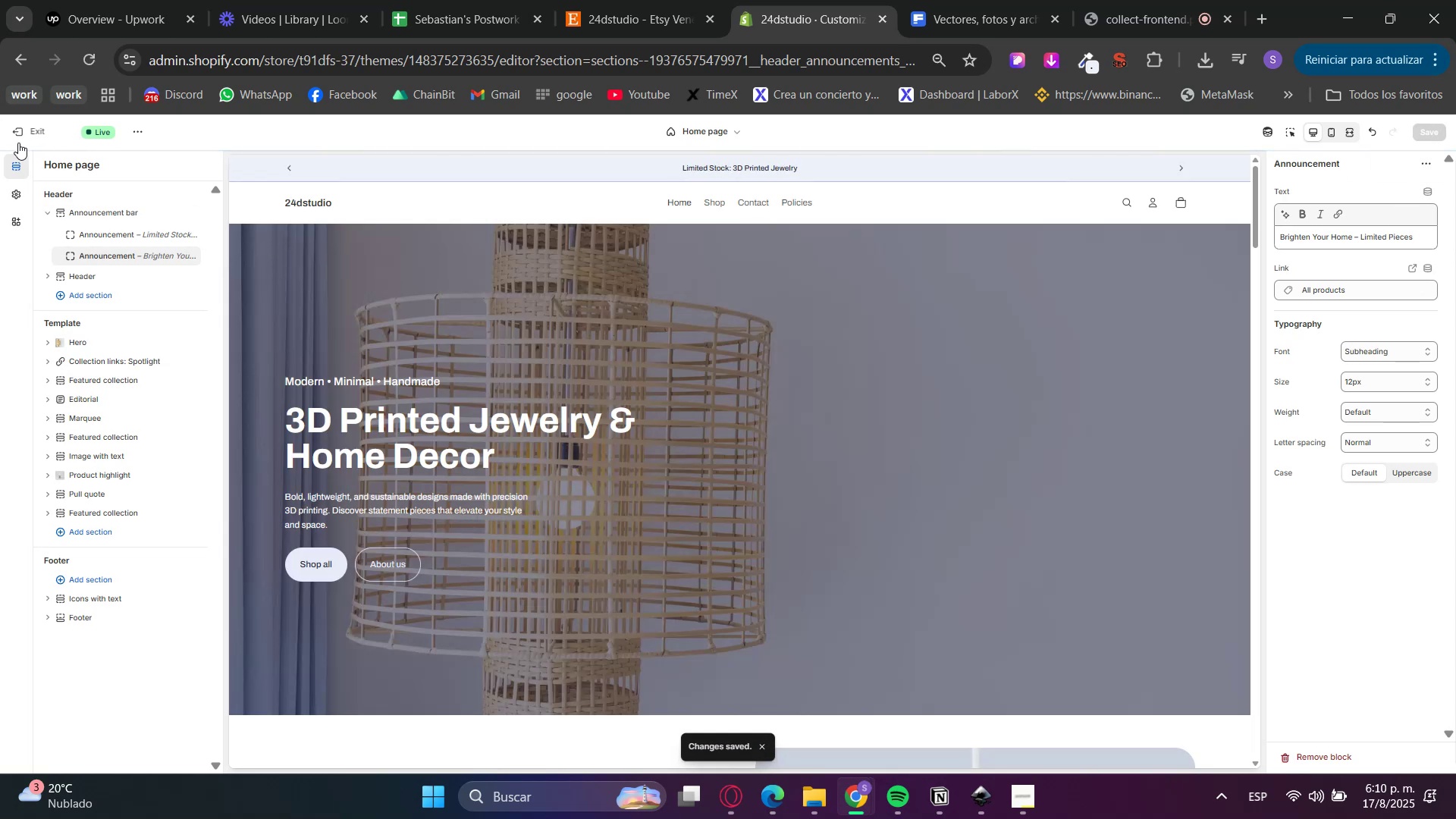 
wait(7.15)
 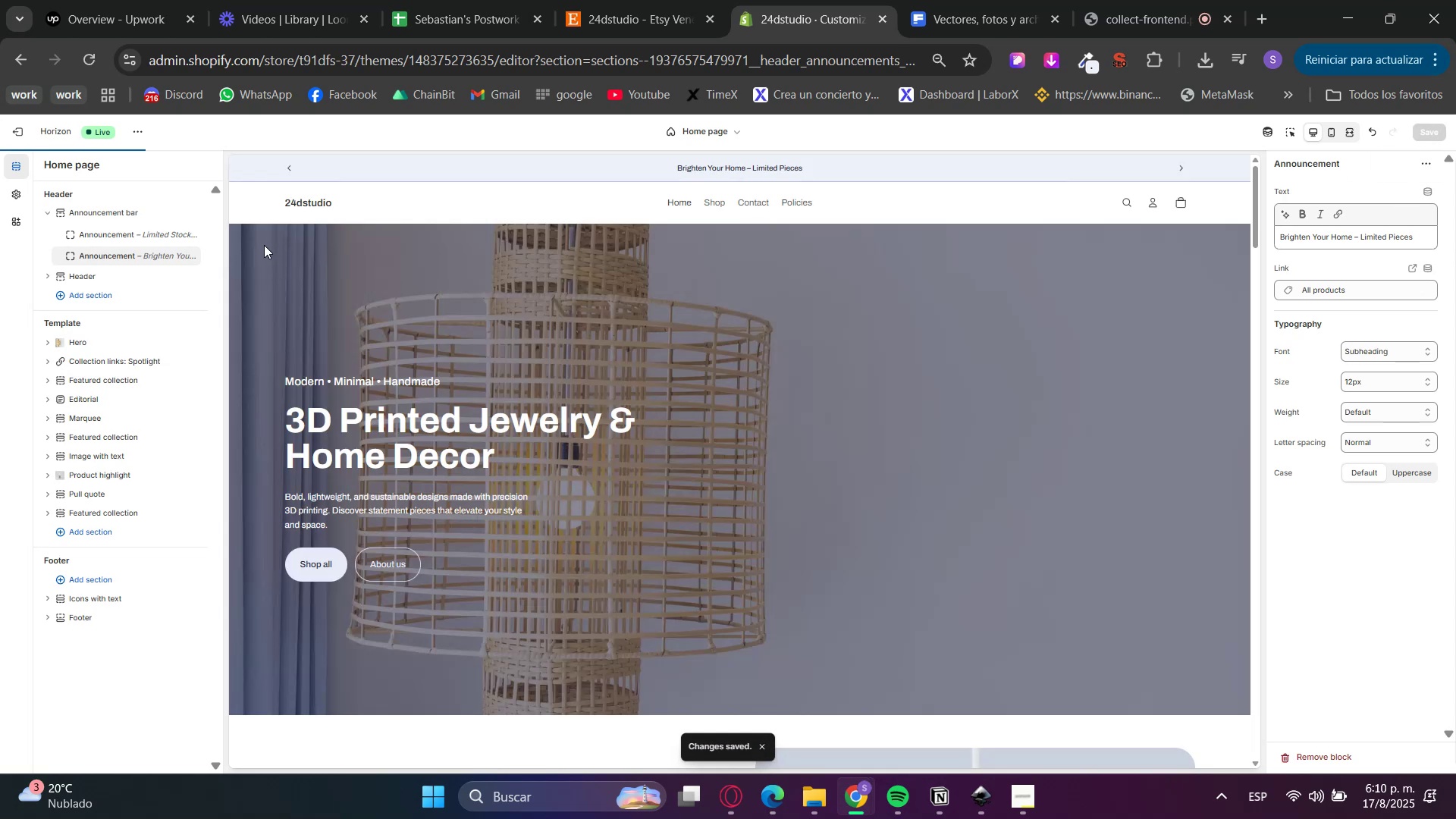 
left_click([723, 122])
 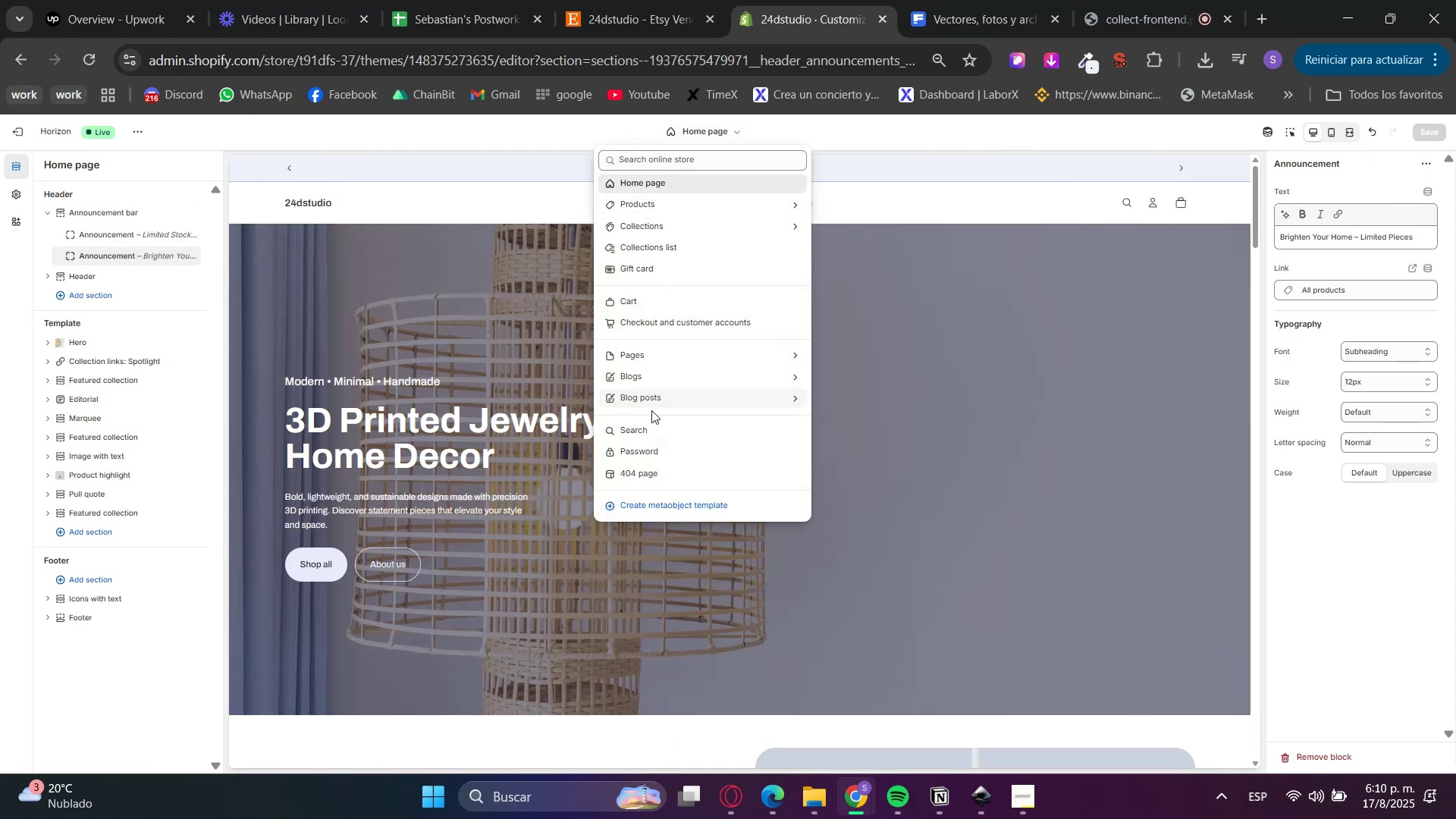 
left_click([635, 359])
 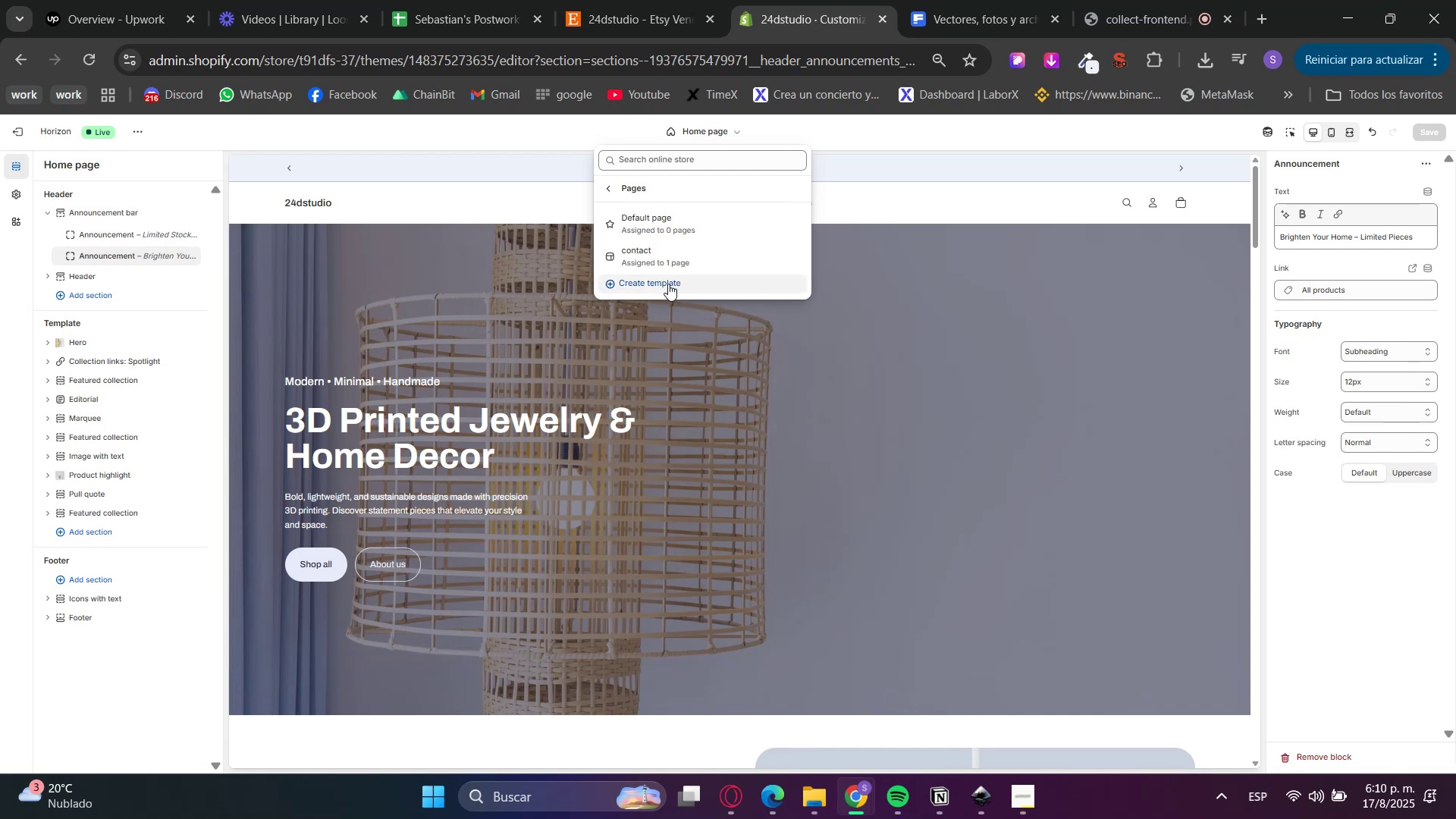 
left_click([668, 284])
 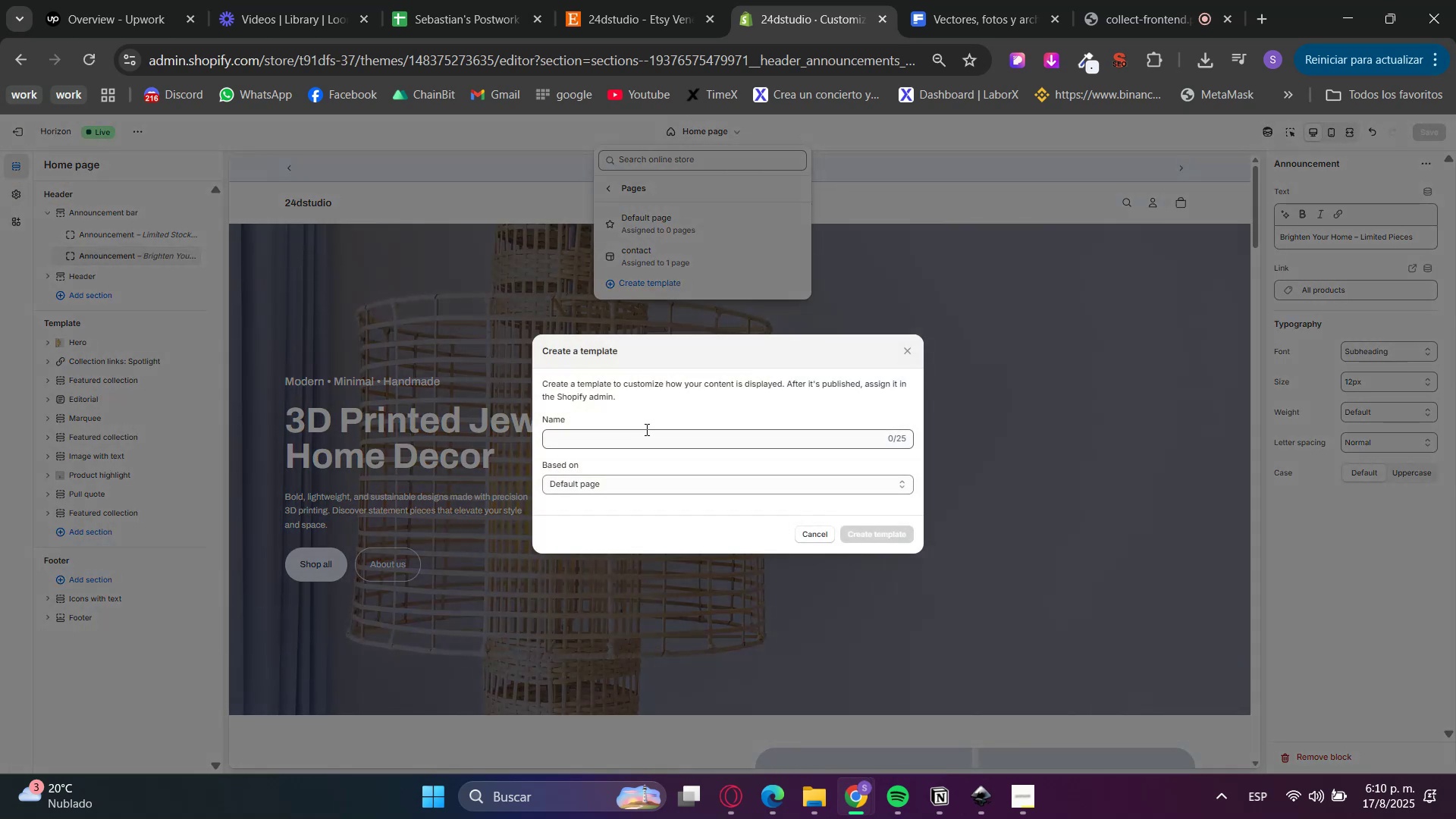 
left_click([638, 440])
 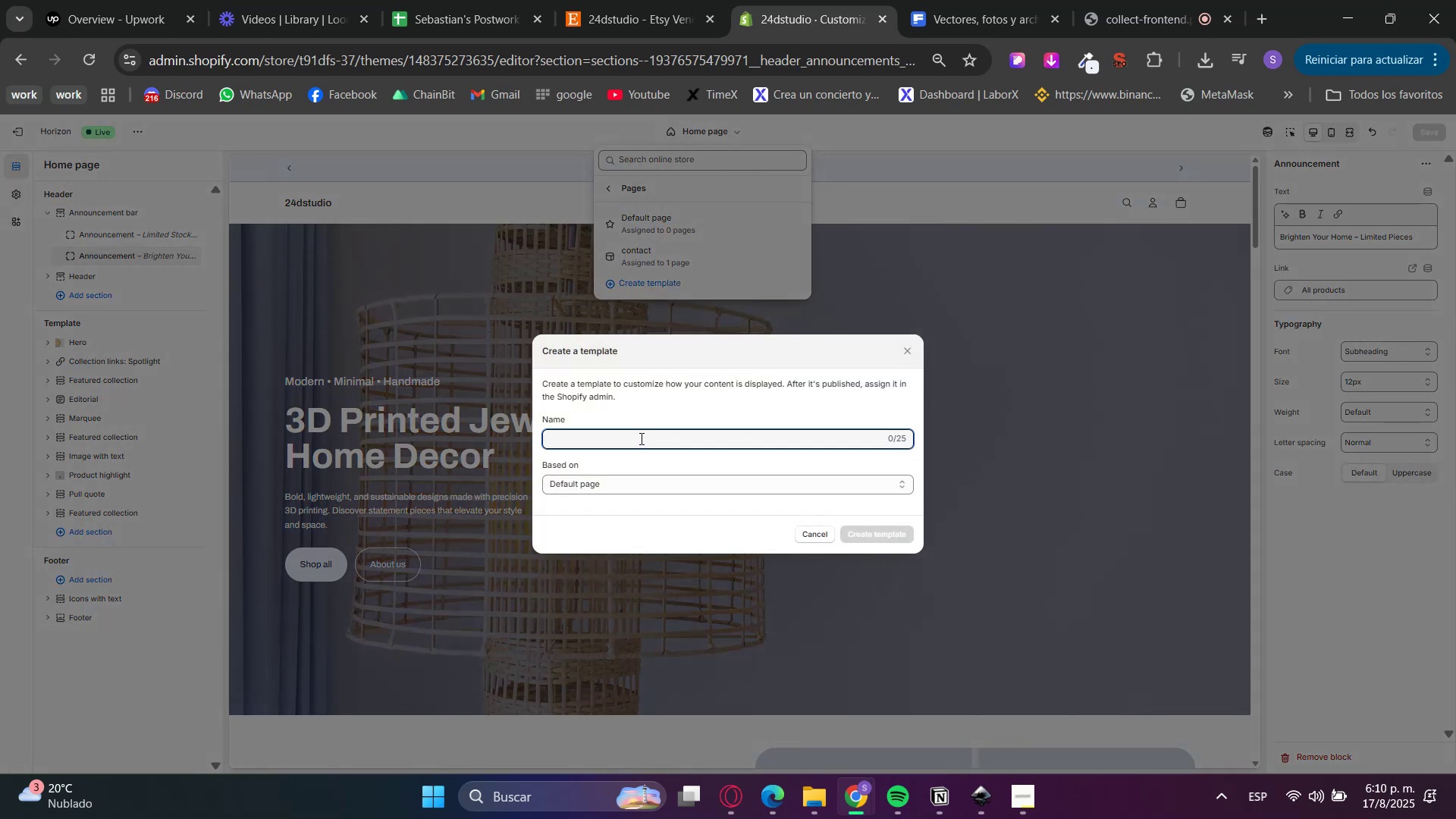 
type(about-us)
 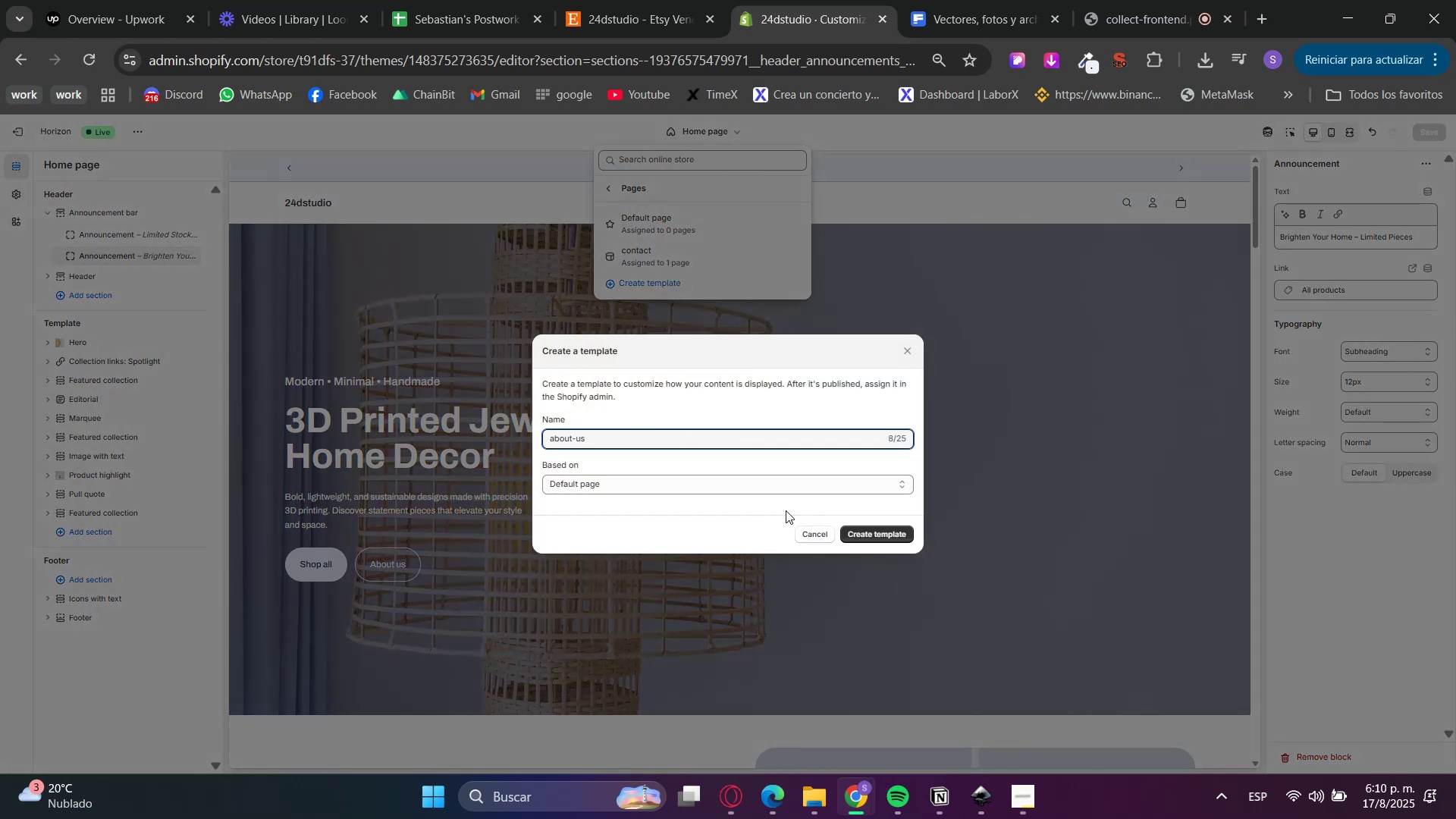 
left_click([879, 533])
 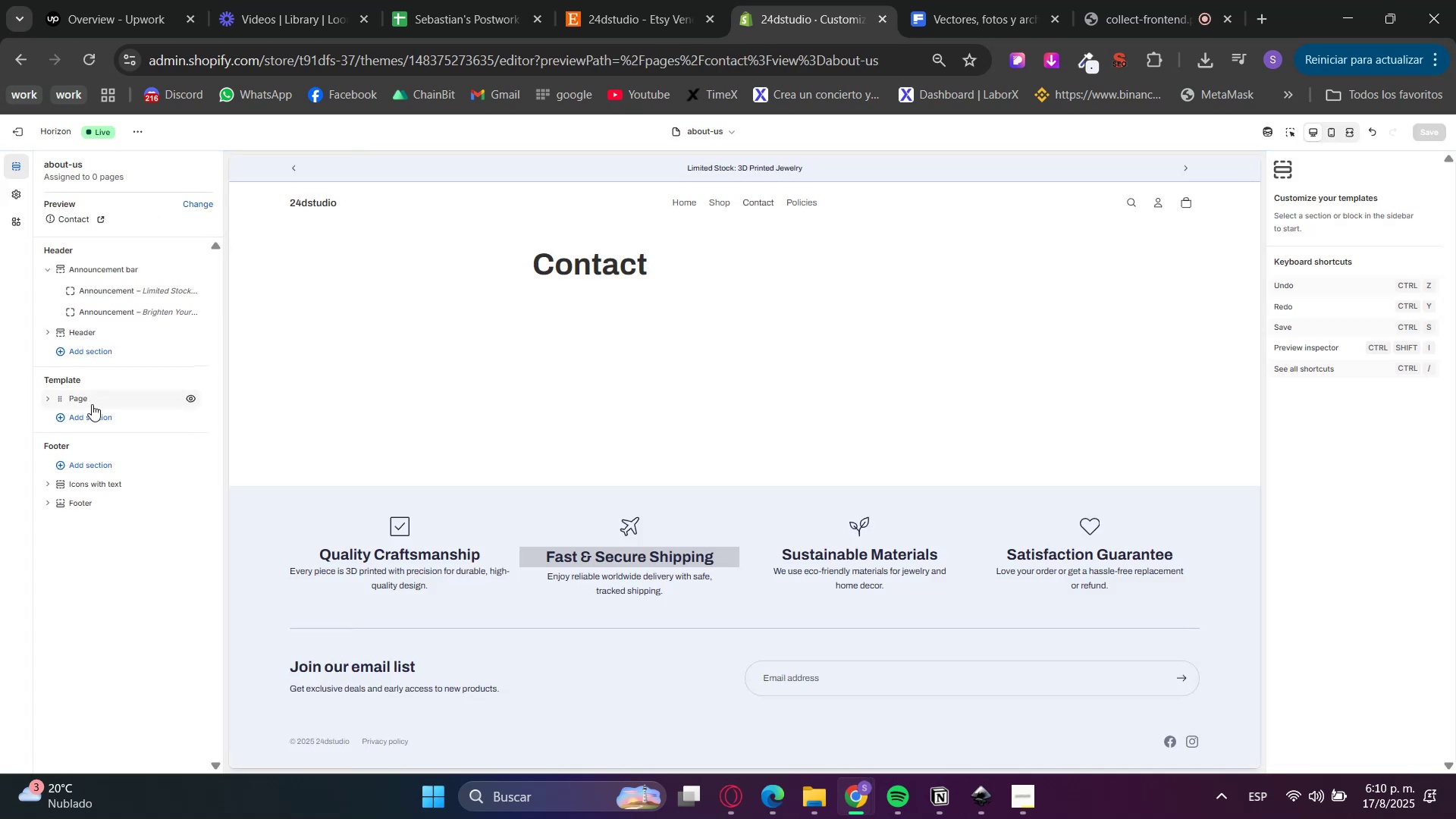 
left_click([78, 395])
 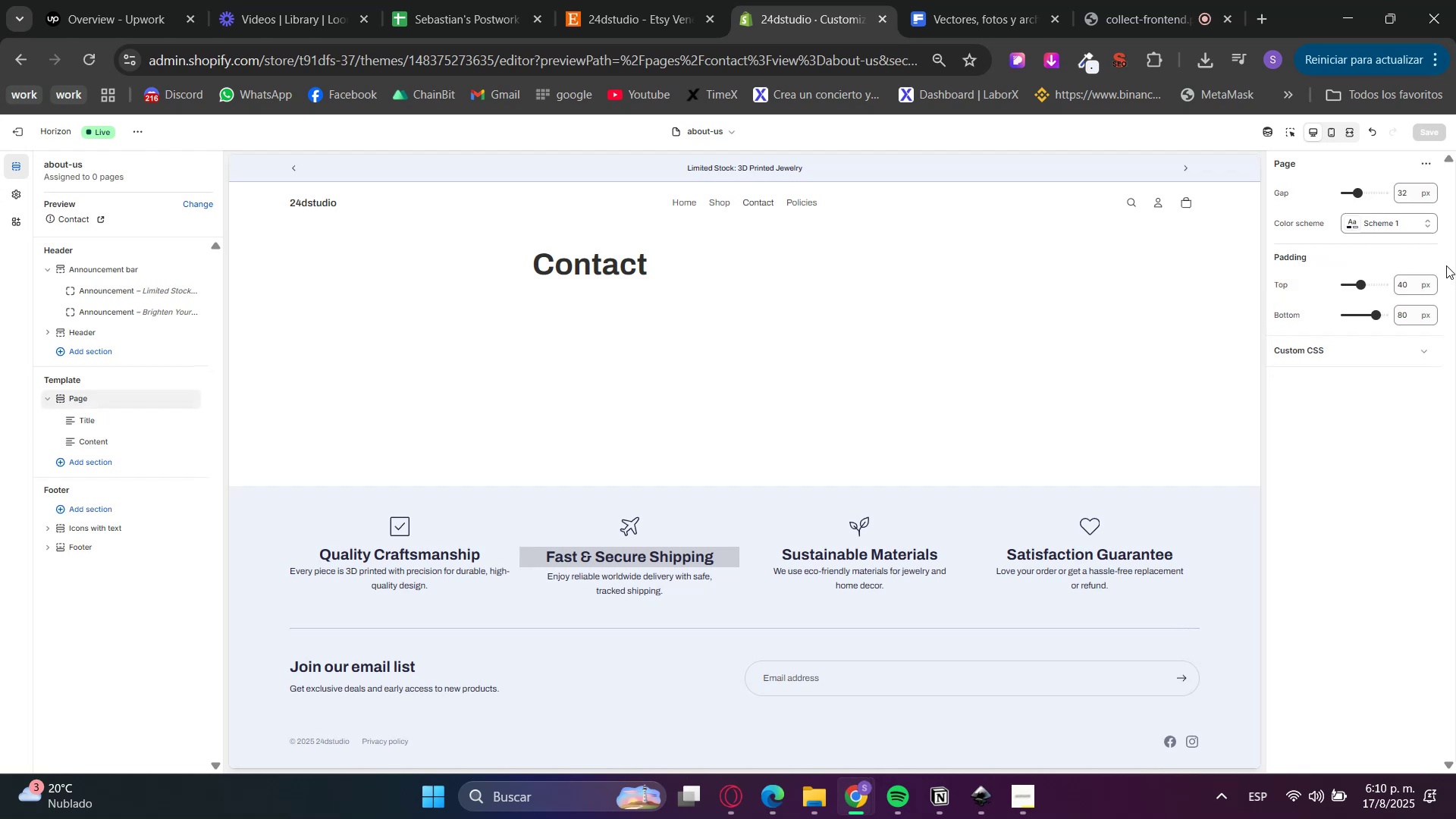 
left_click_drag(start_coordinate=[1387, 230], to_coordinate=[1380, 230])
 